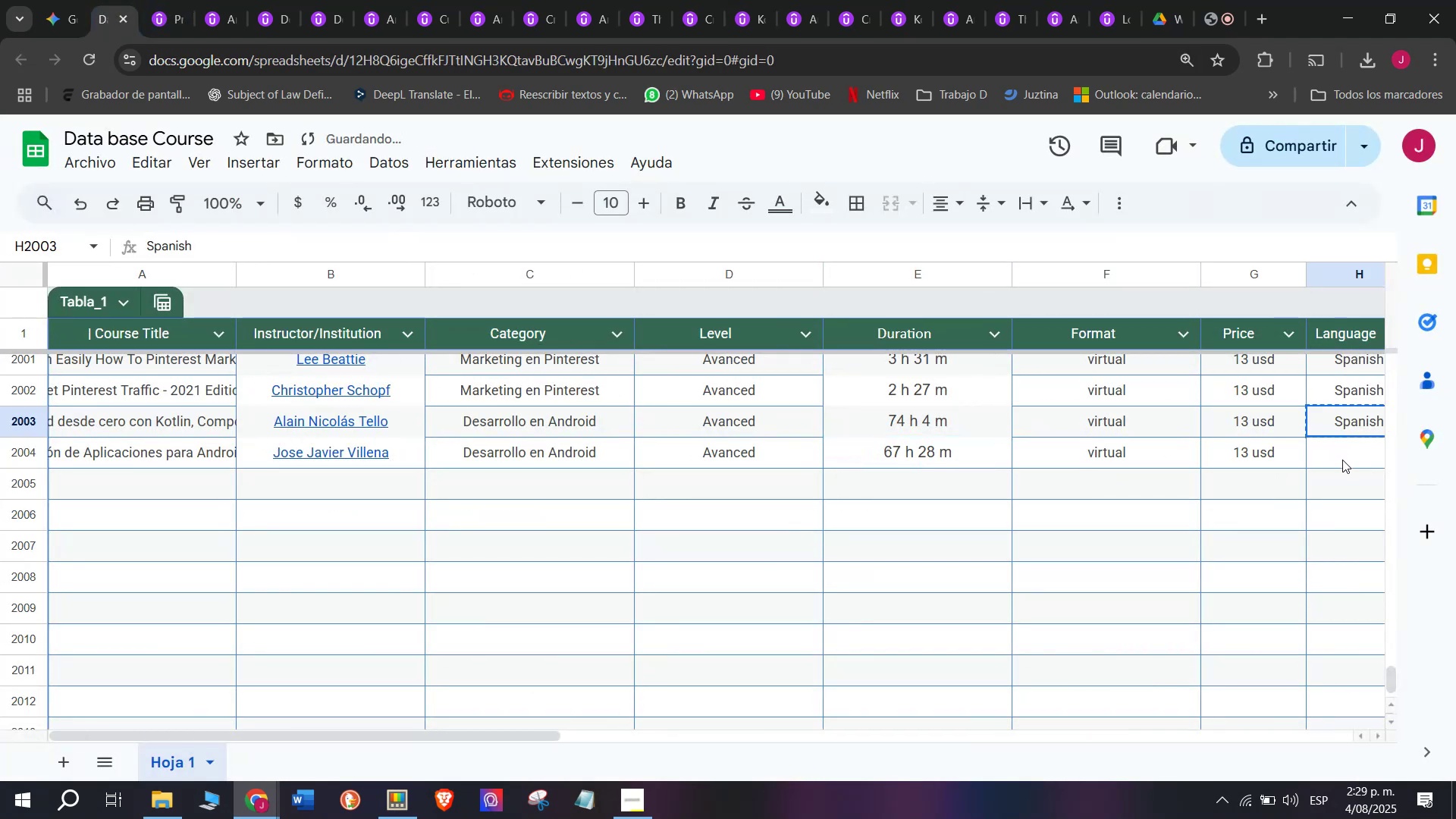 
left_click([1342, 460])
 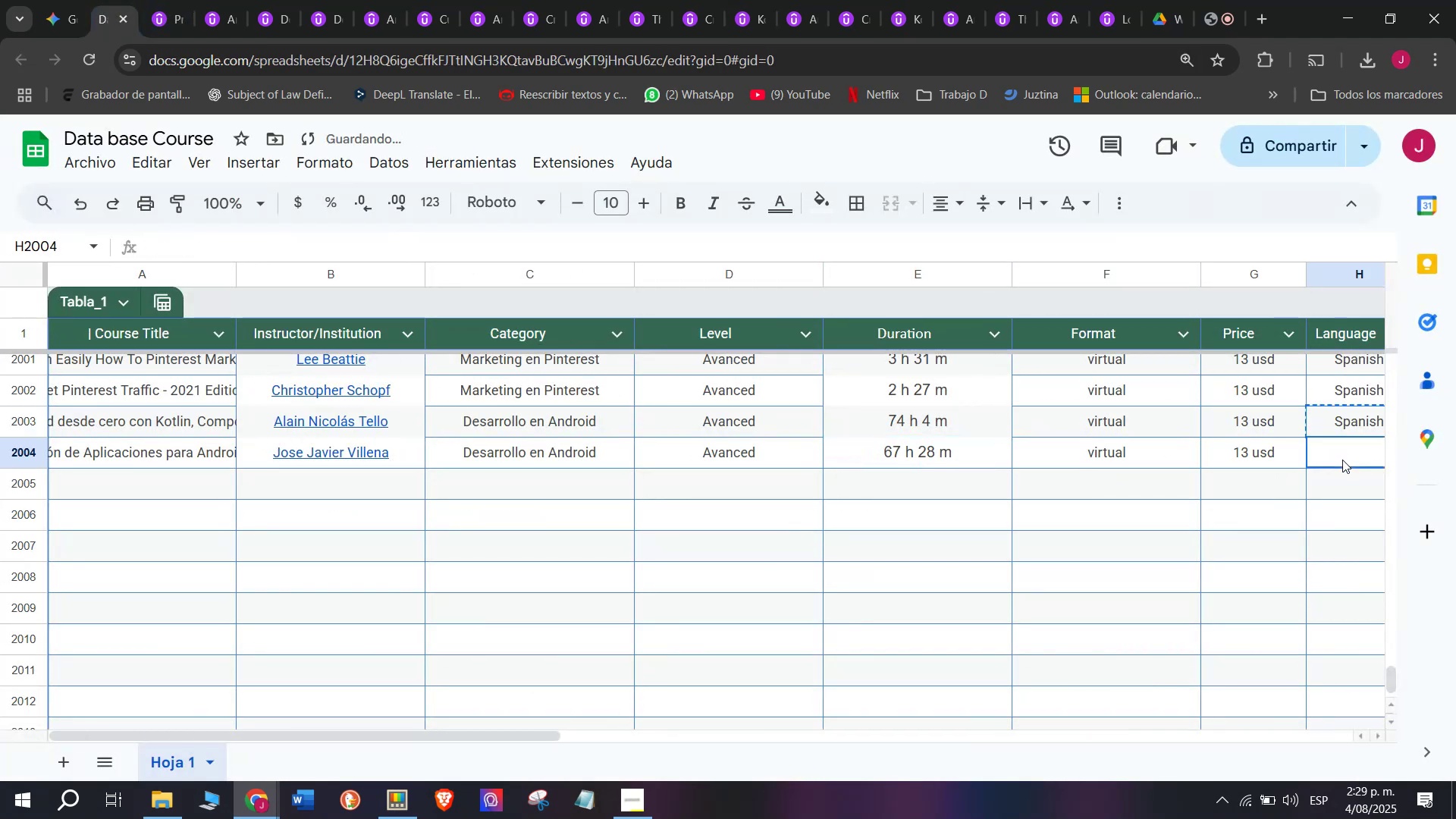 
key(Control+ControlLeft)
 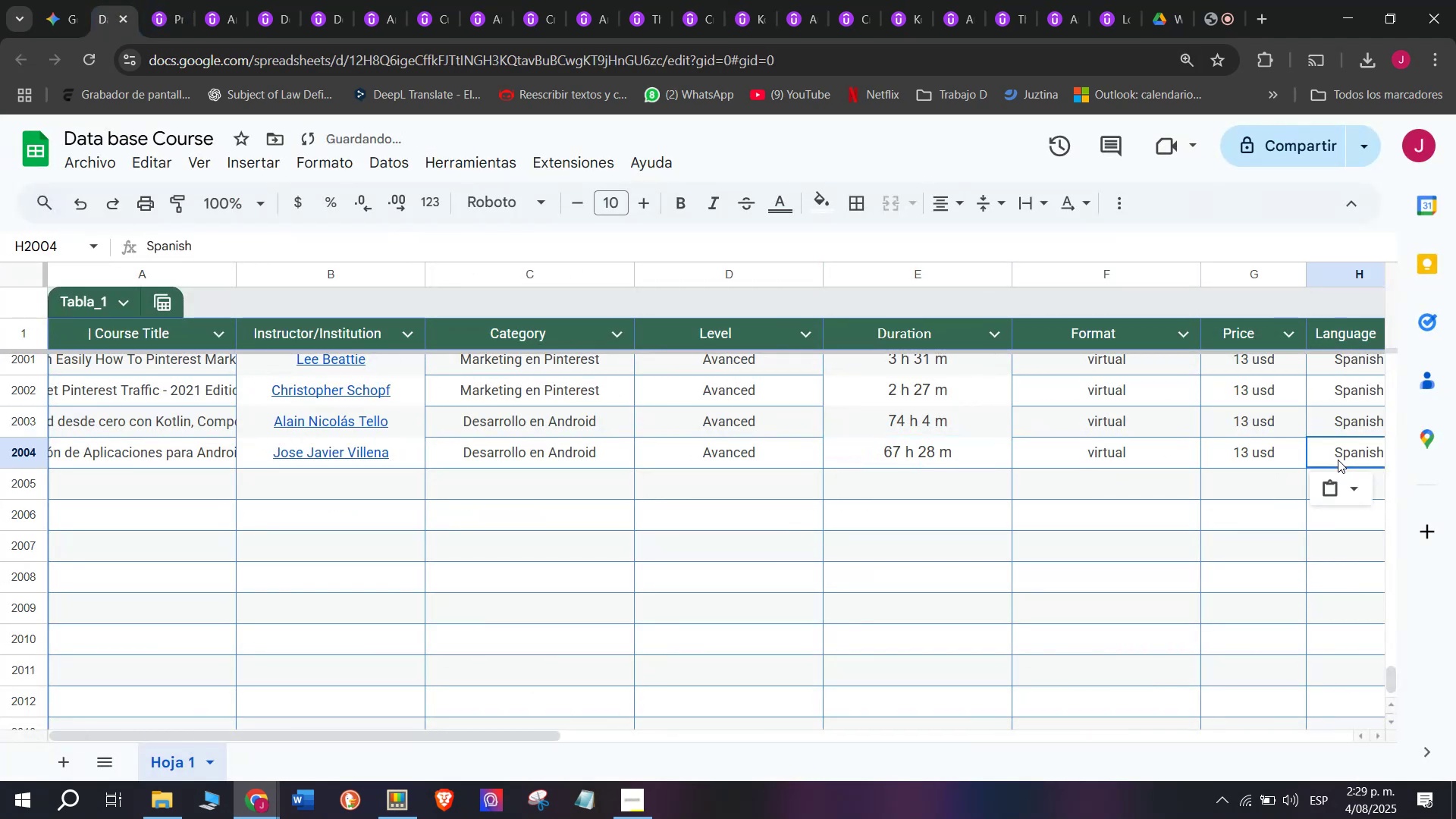 
key(Z)
 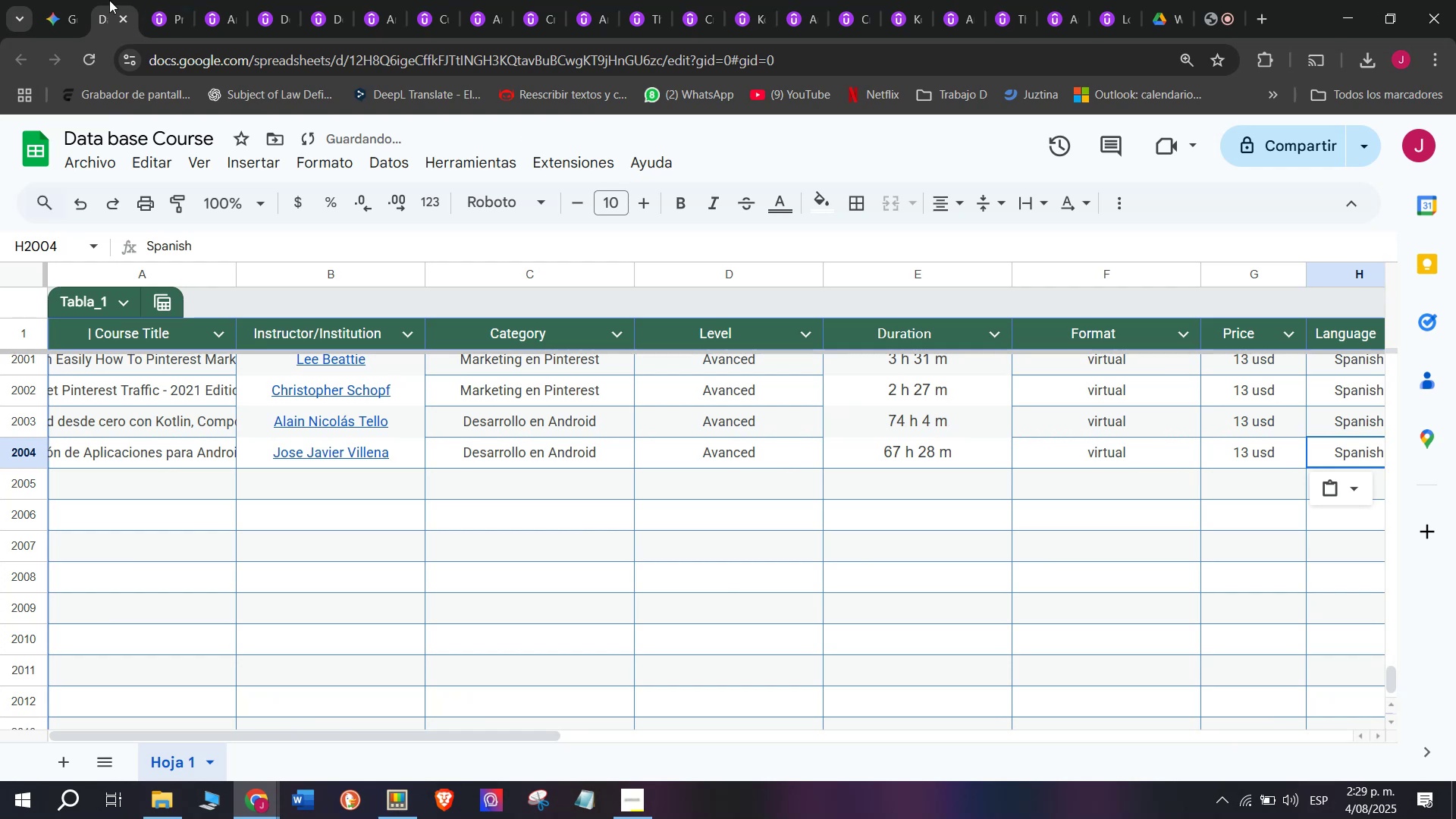 
key(Control+V)
 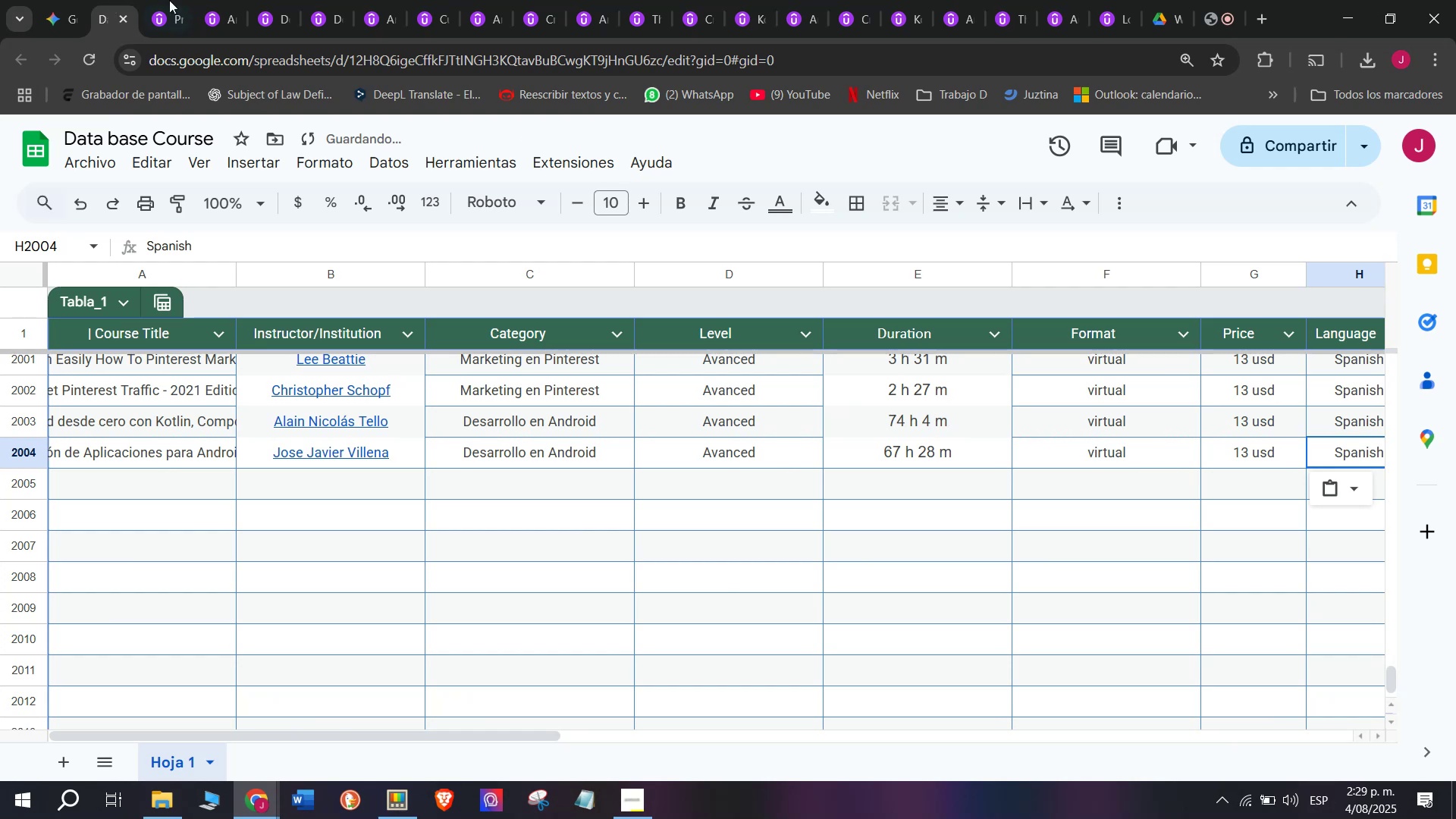 
left_click([178, 0])
 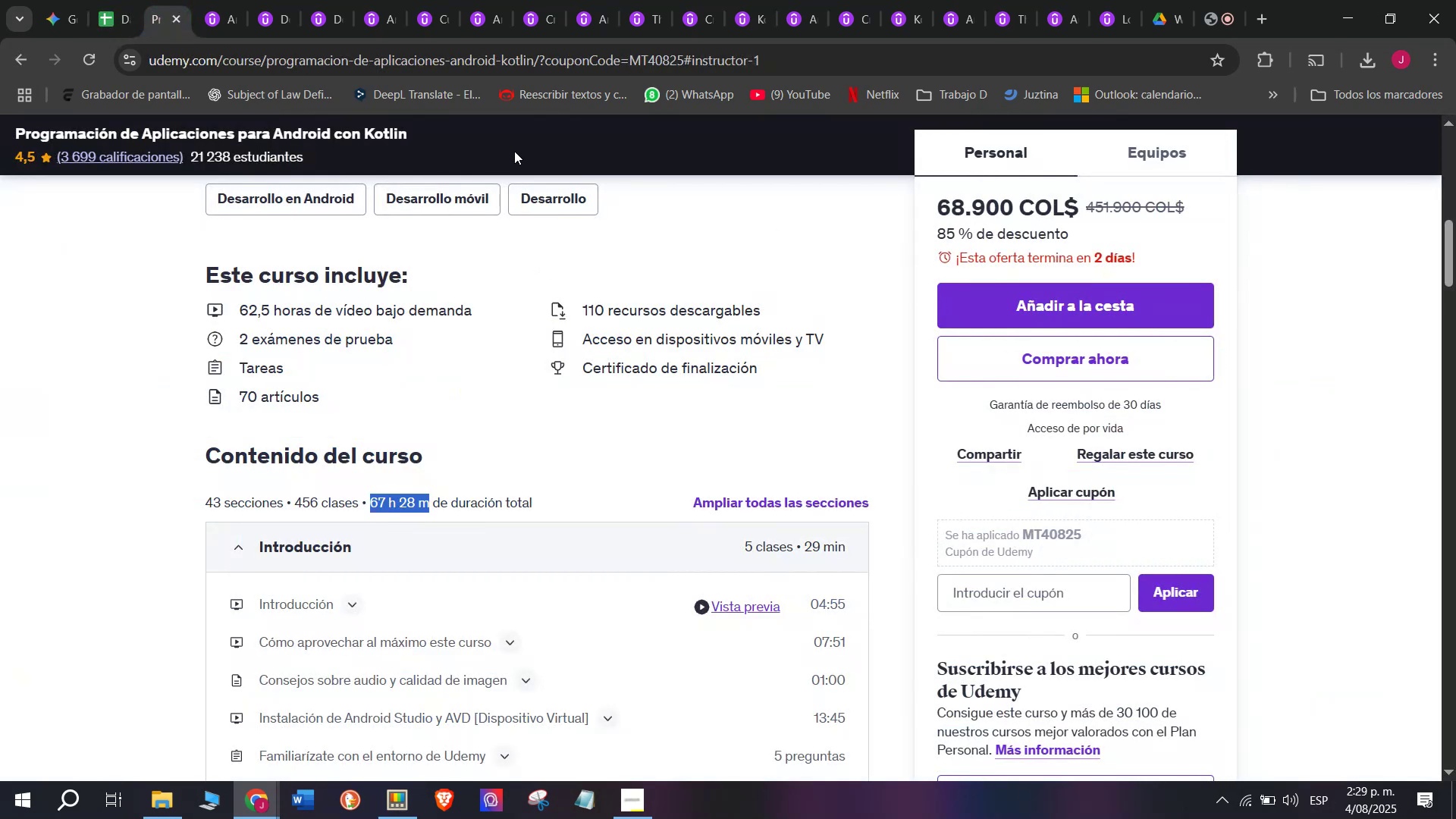 
left_click([101, 0])
 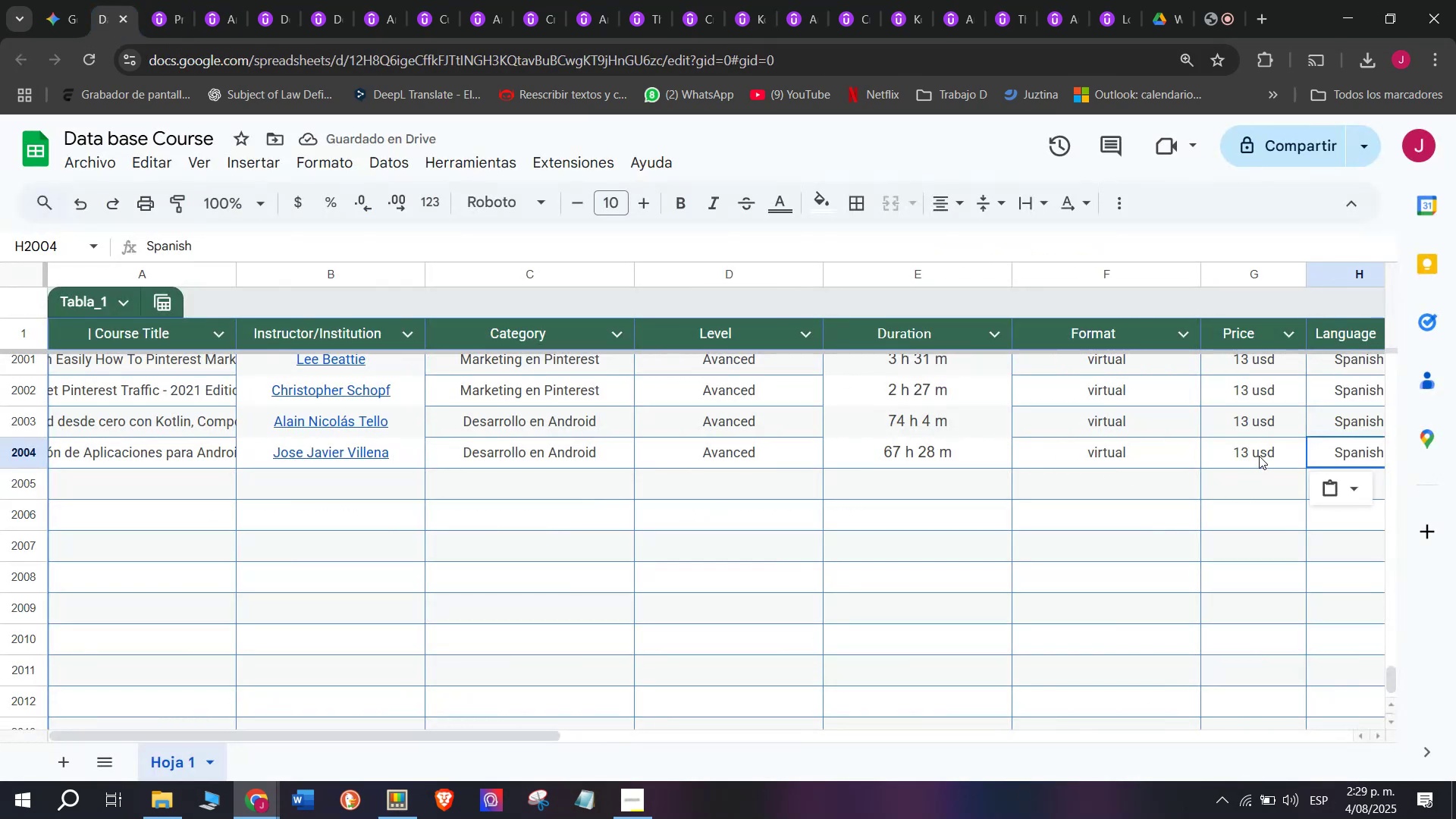 
double_click([1259, 456])
 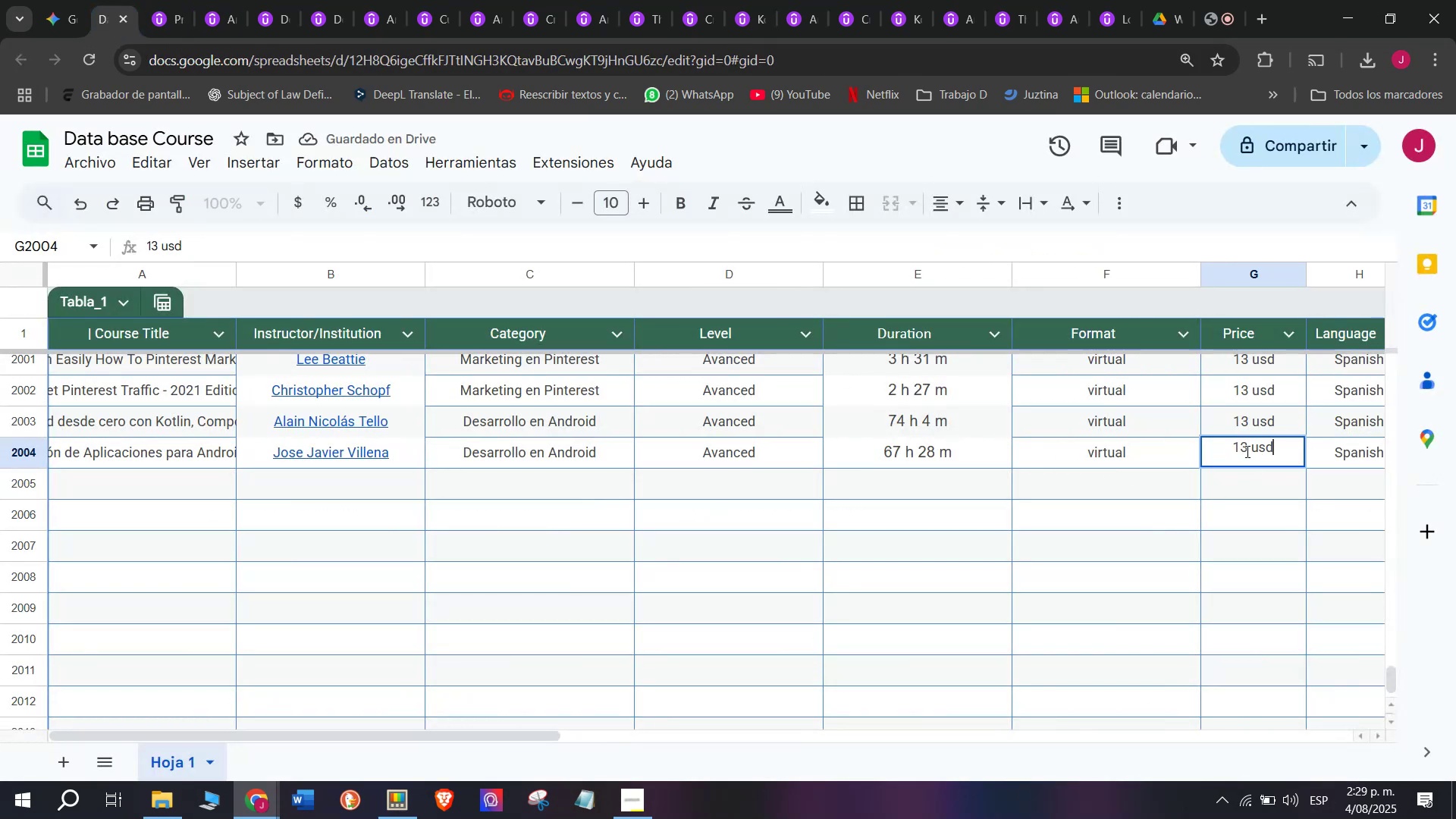 
left_click([1246, 451])
 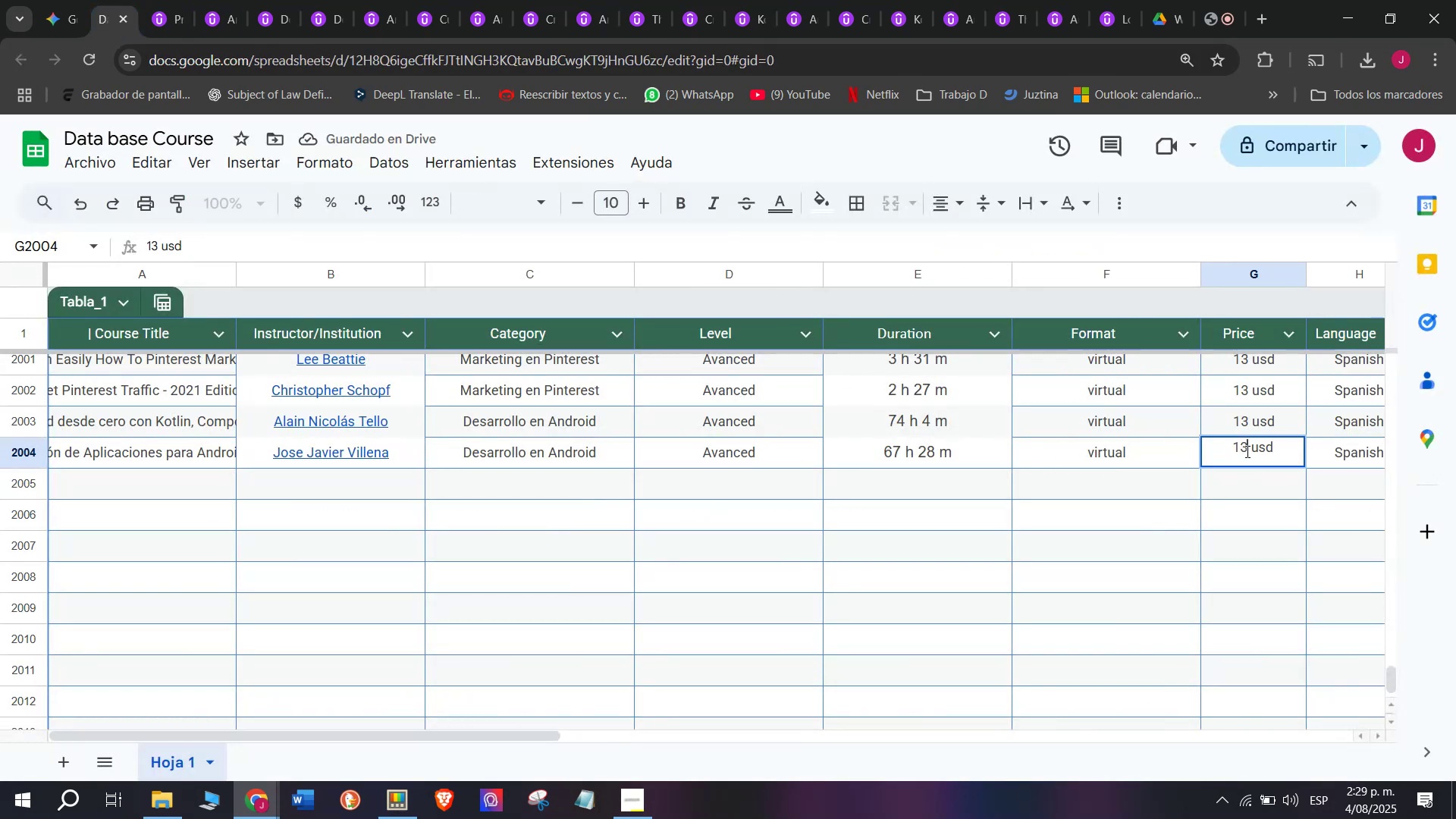 
key(Backspace)
type(q)
key(Backspace)
type(q16)
 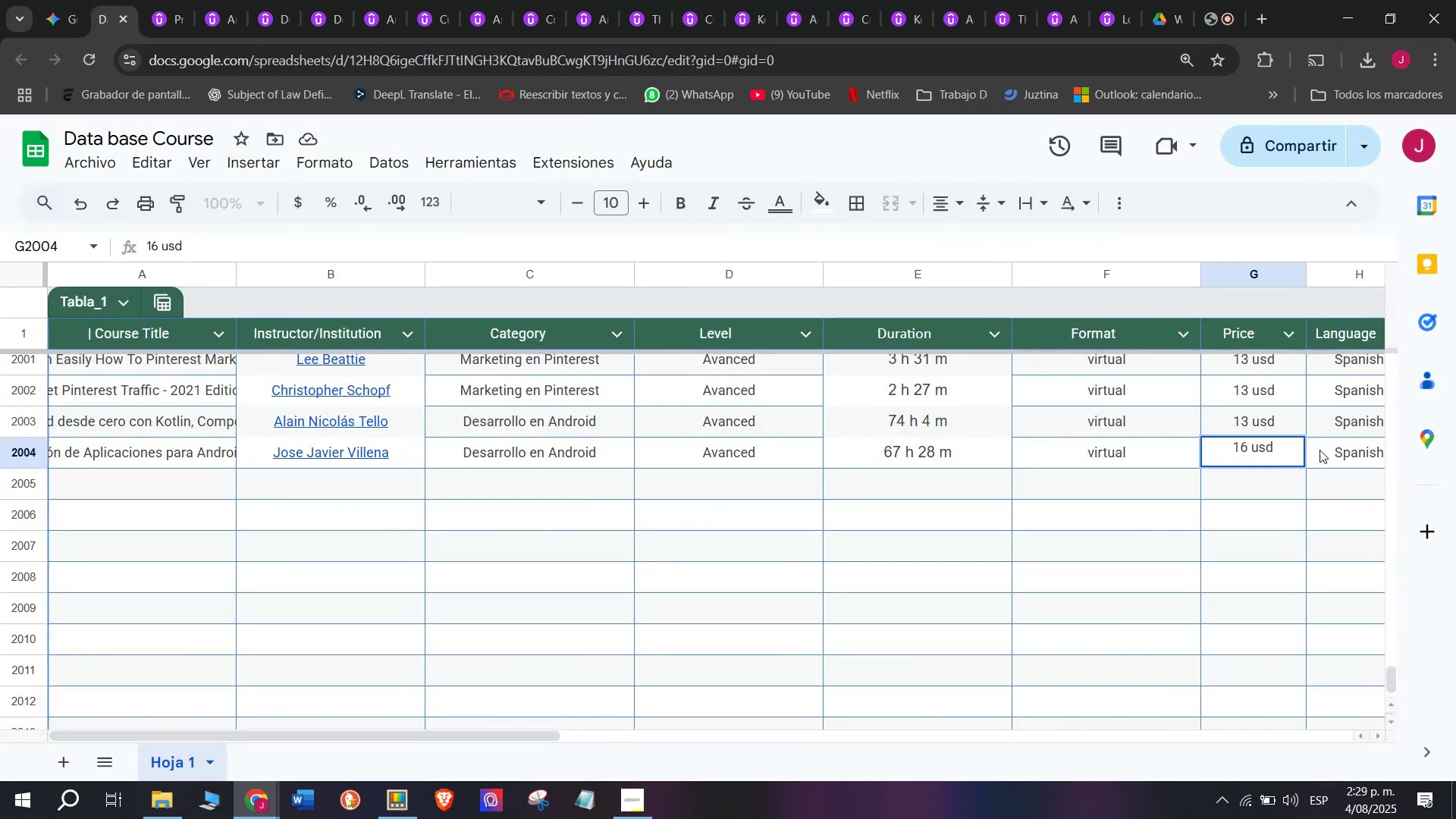 
left_click([1320, 449])
 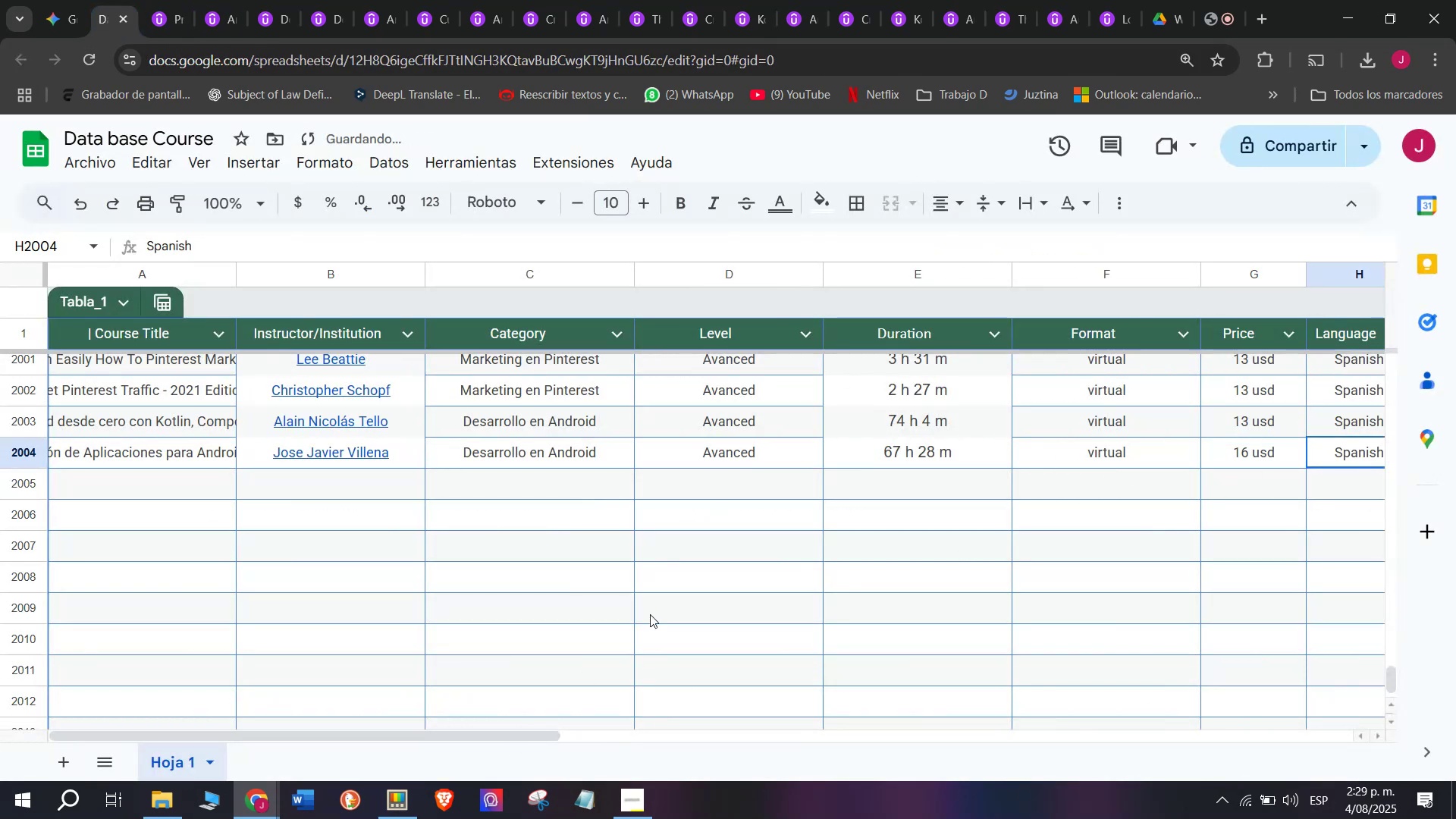 
scroll: coordinate [171, 453], scroll_direction: down, amount: 2.0
 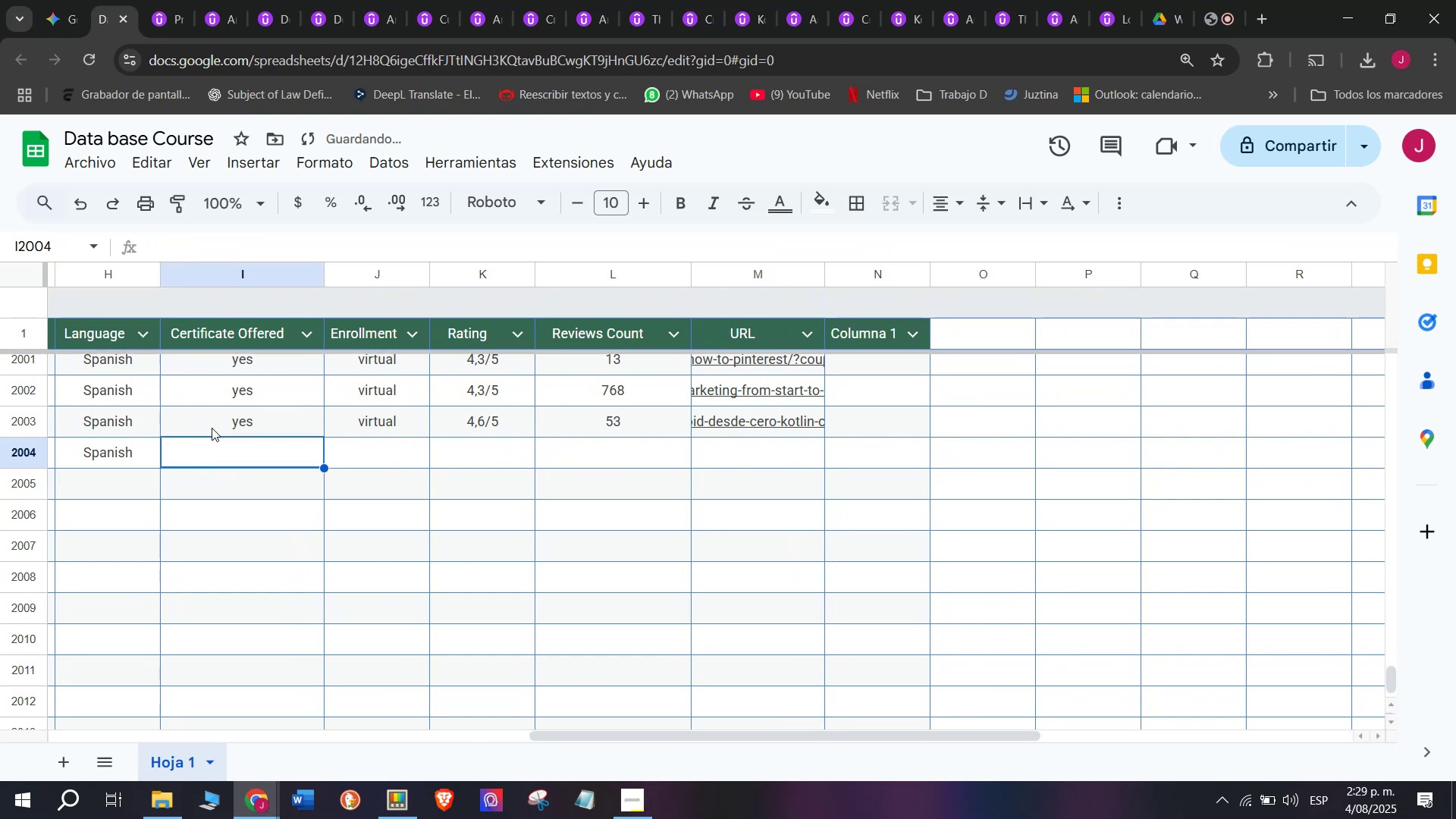 
double_click([212, 426])
 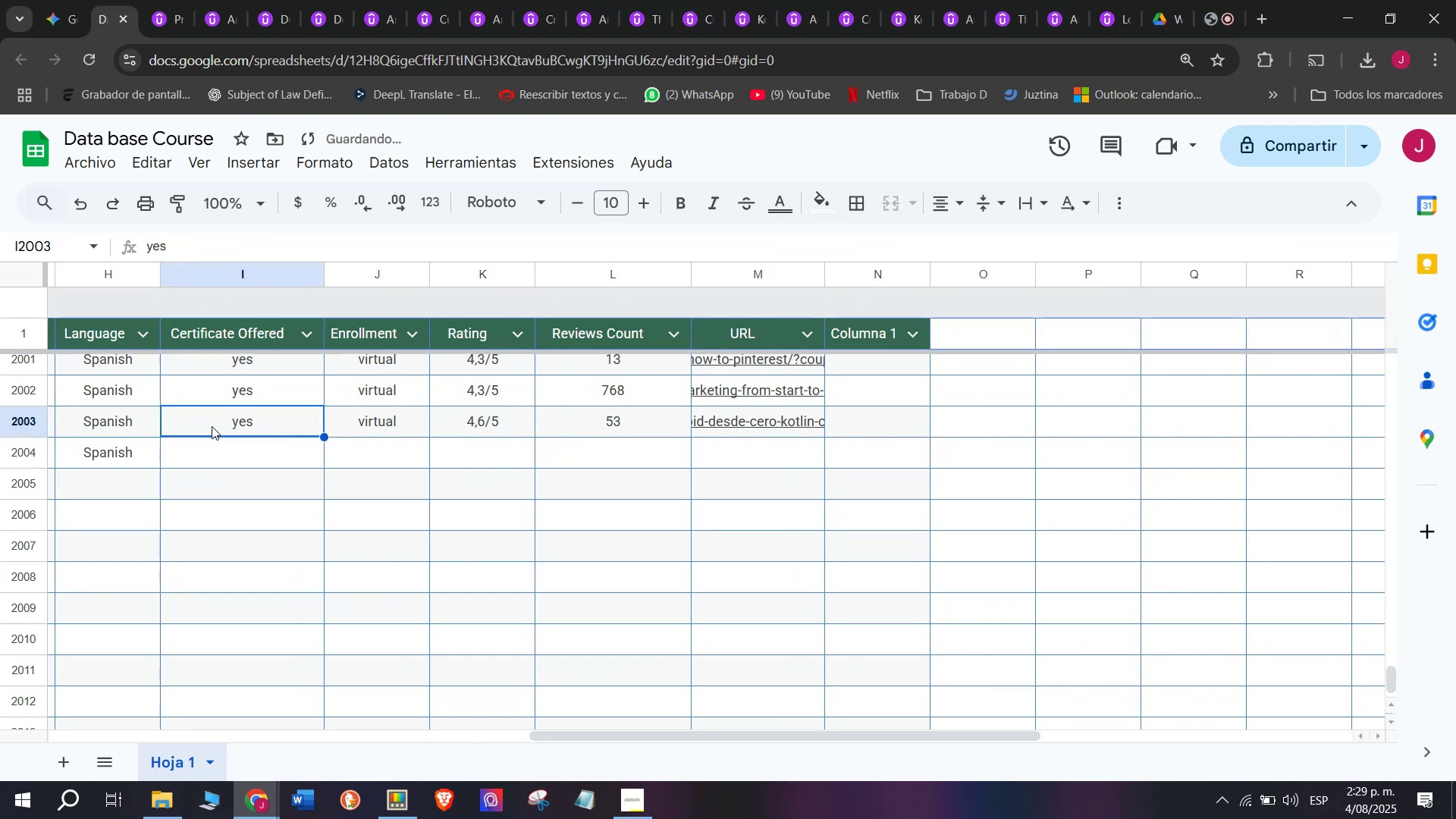 
key(Break)
 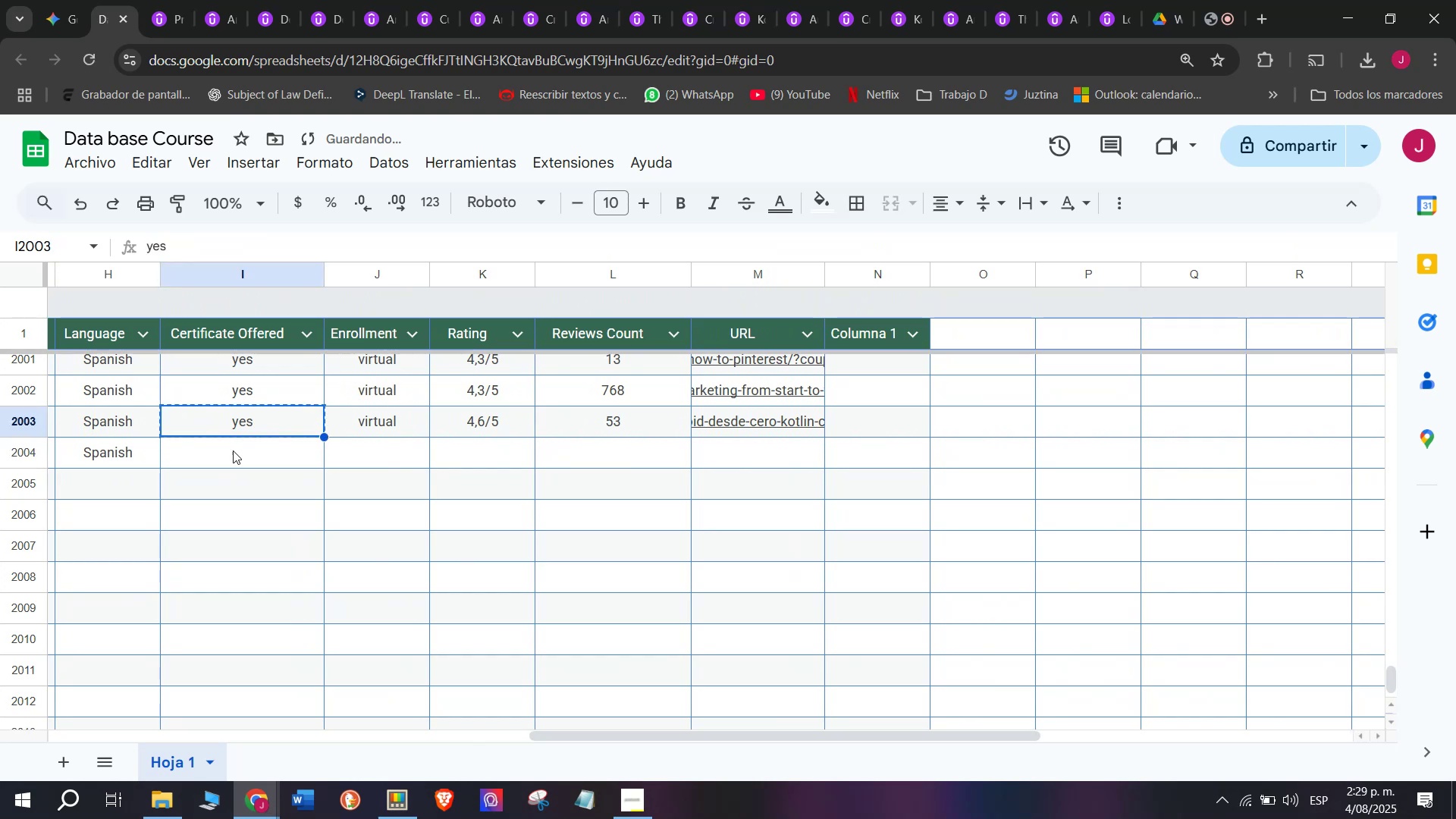 
key(Control+ControlLeft)
 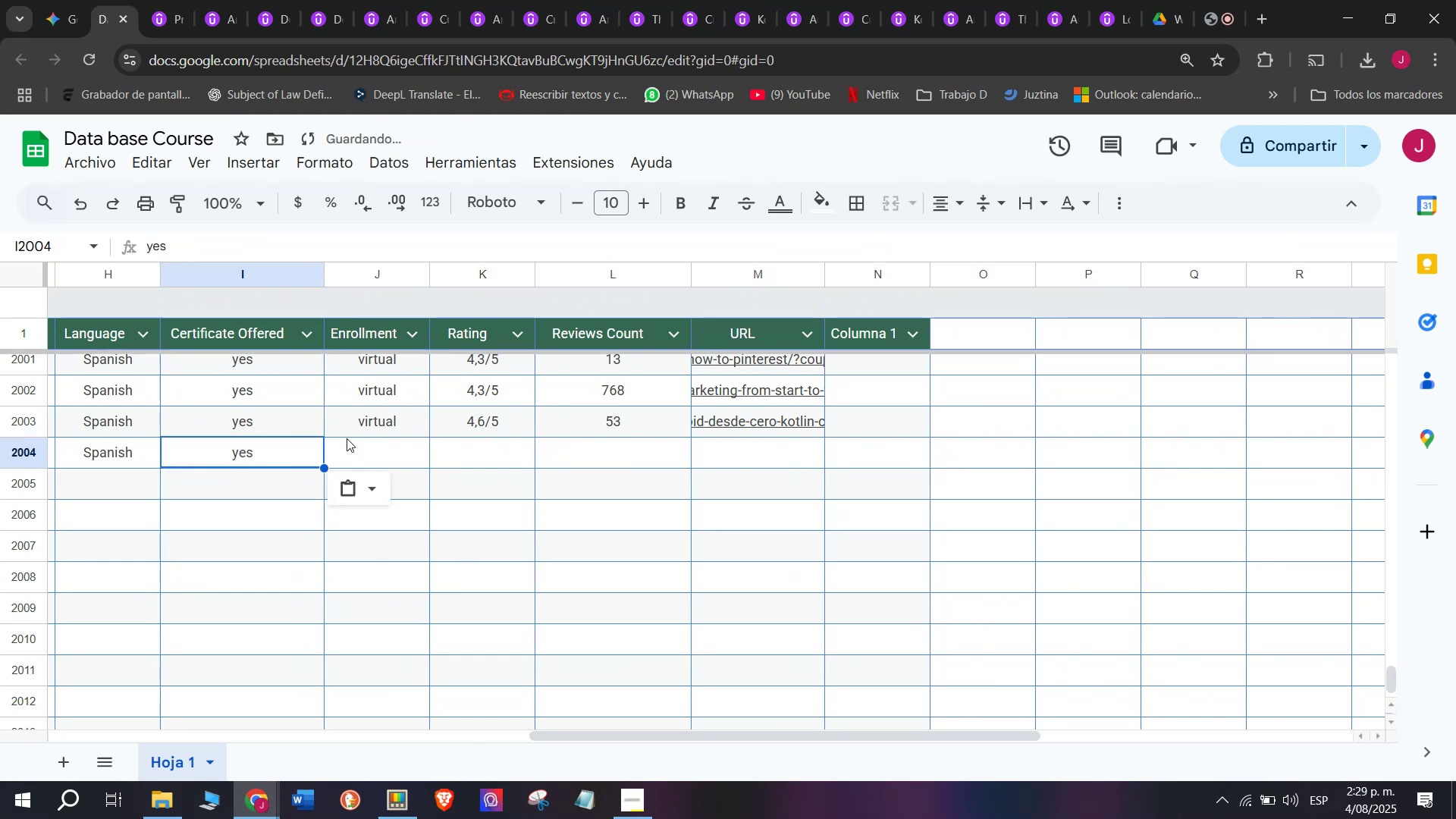 
key(Control+C)
 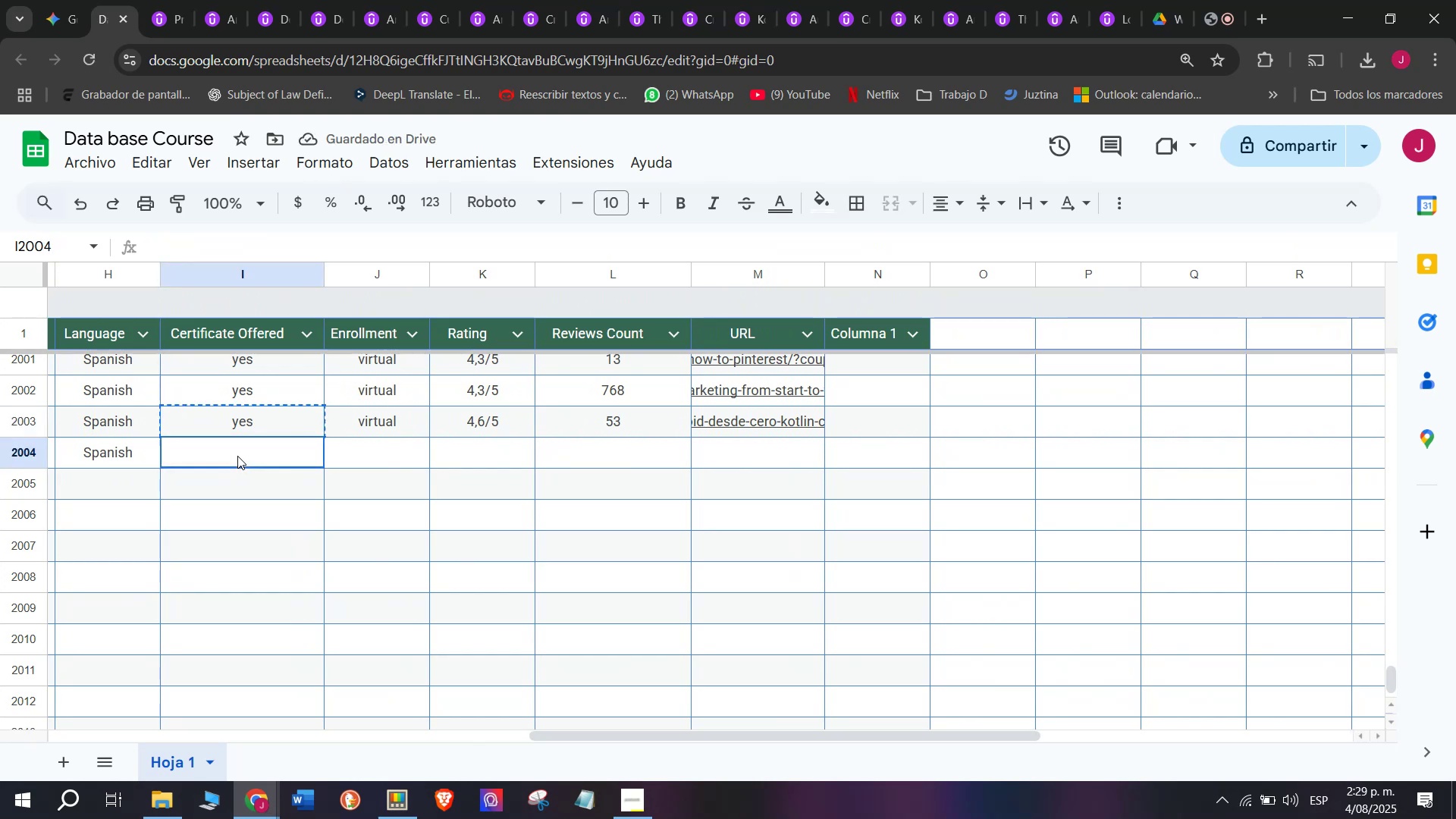 
key(Z)
 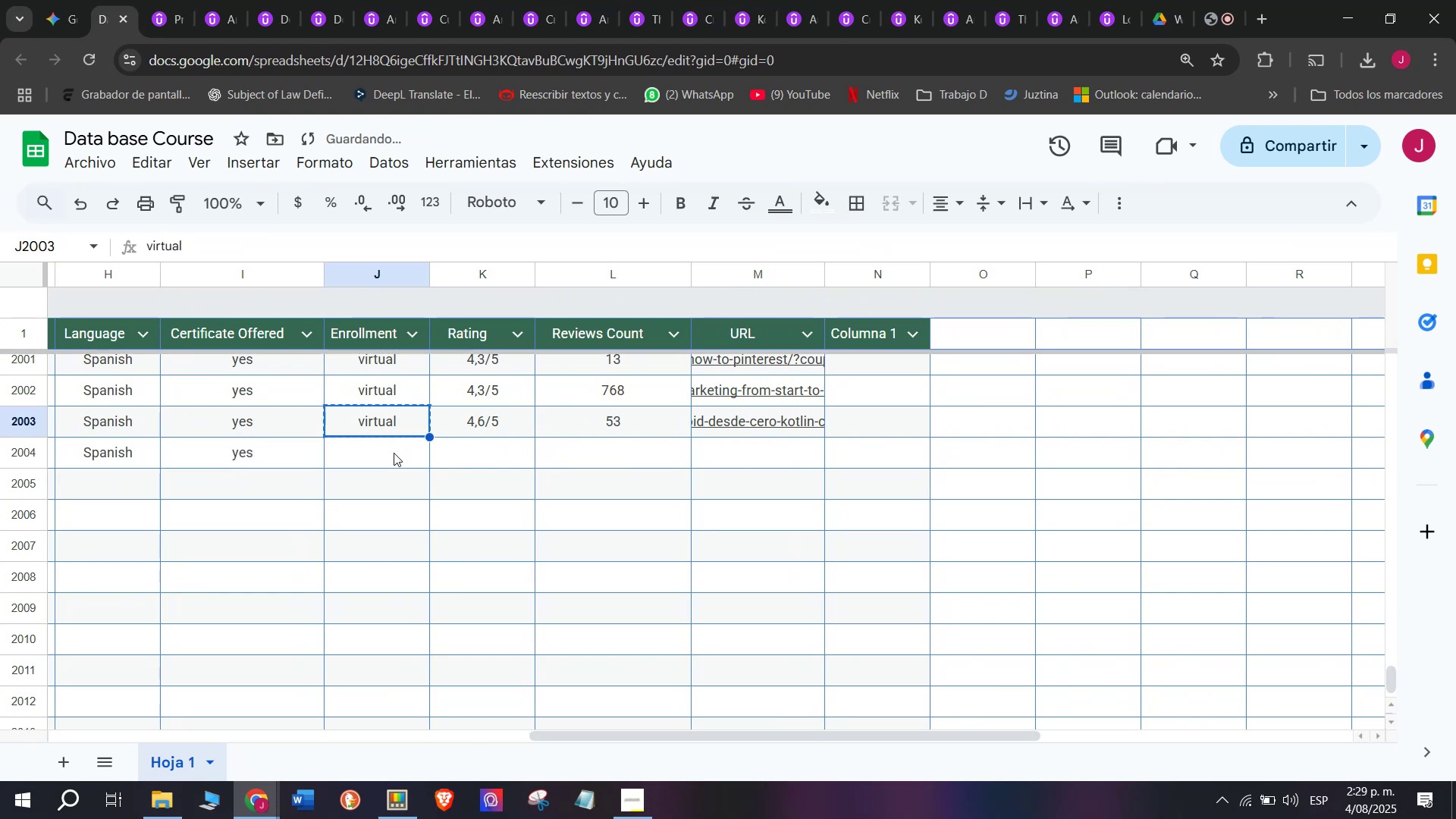 
key(Control+ControlLeft)
 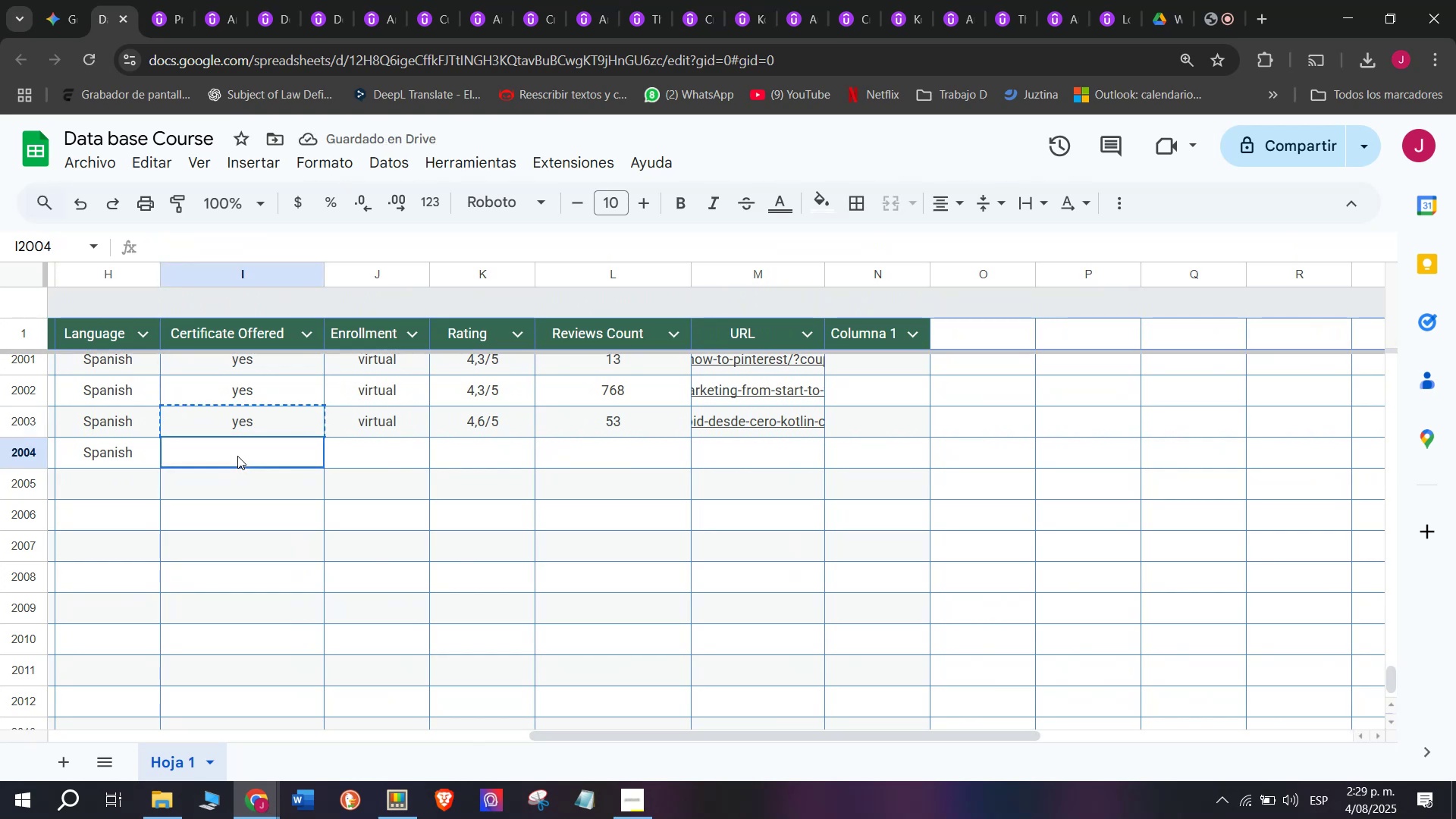 
key(Control+V)
 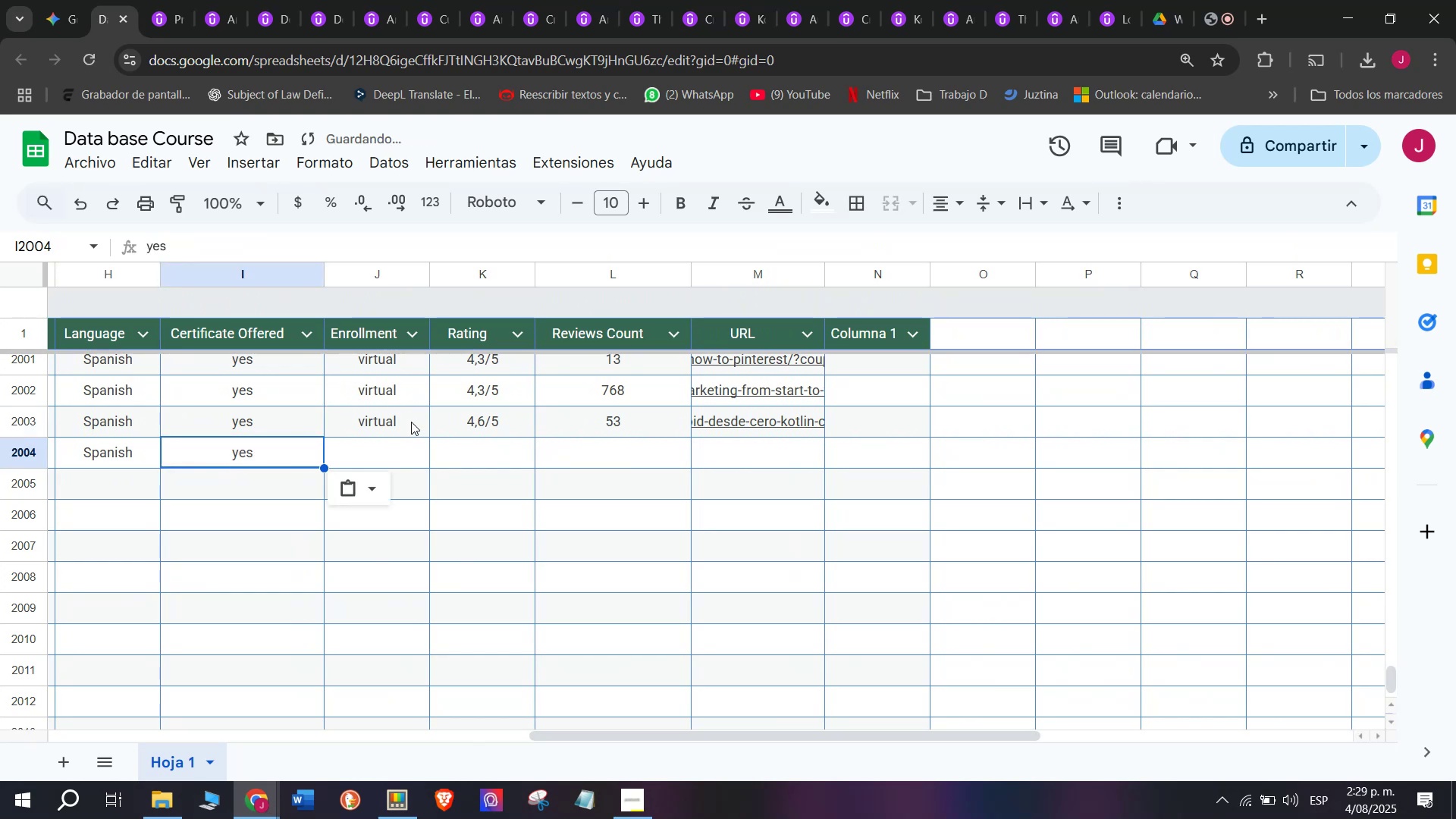 
triple_click([411, 422])
 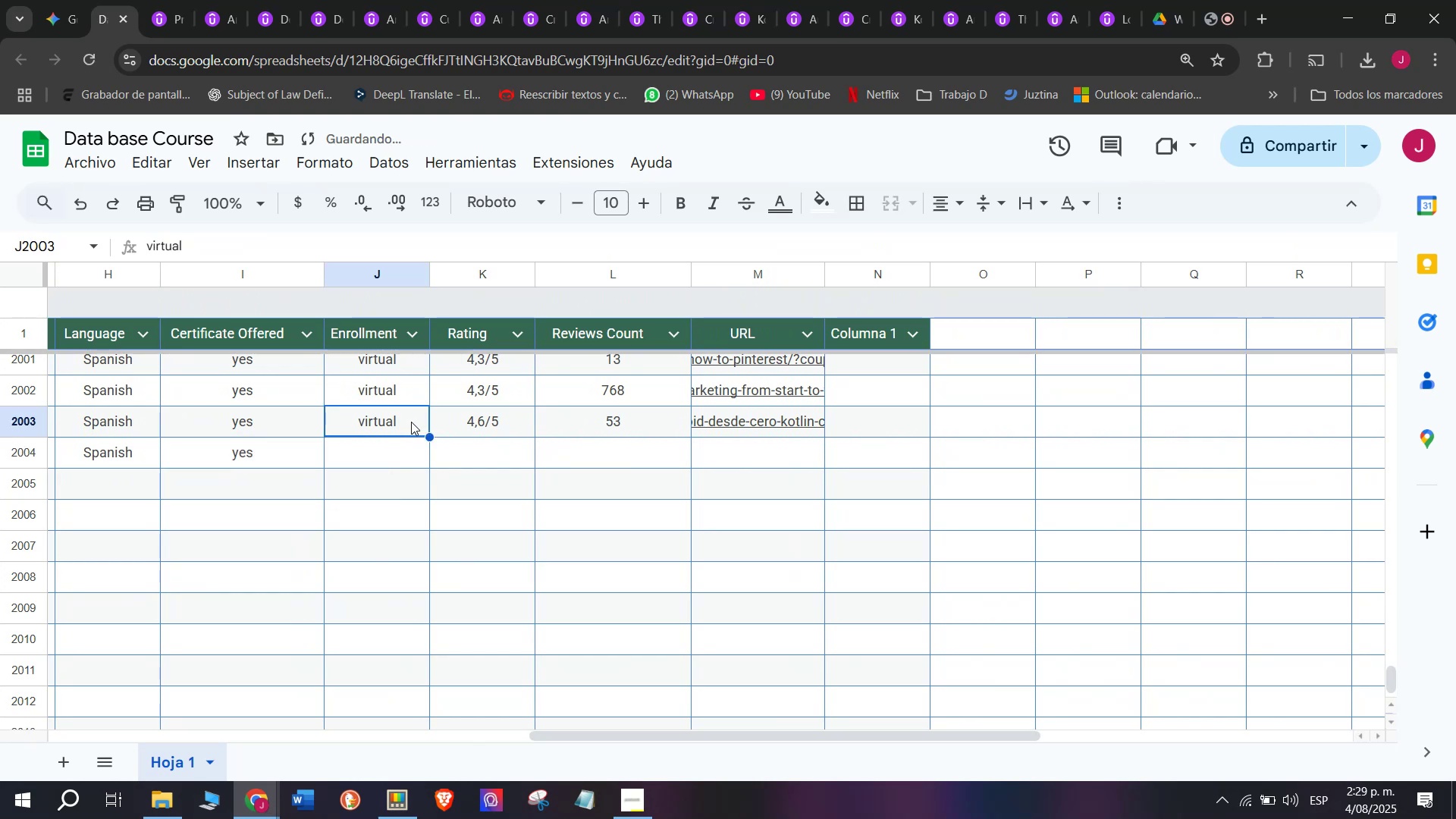 
key(Control+ControlLeft)
 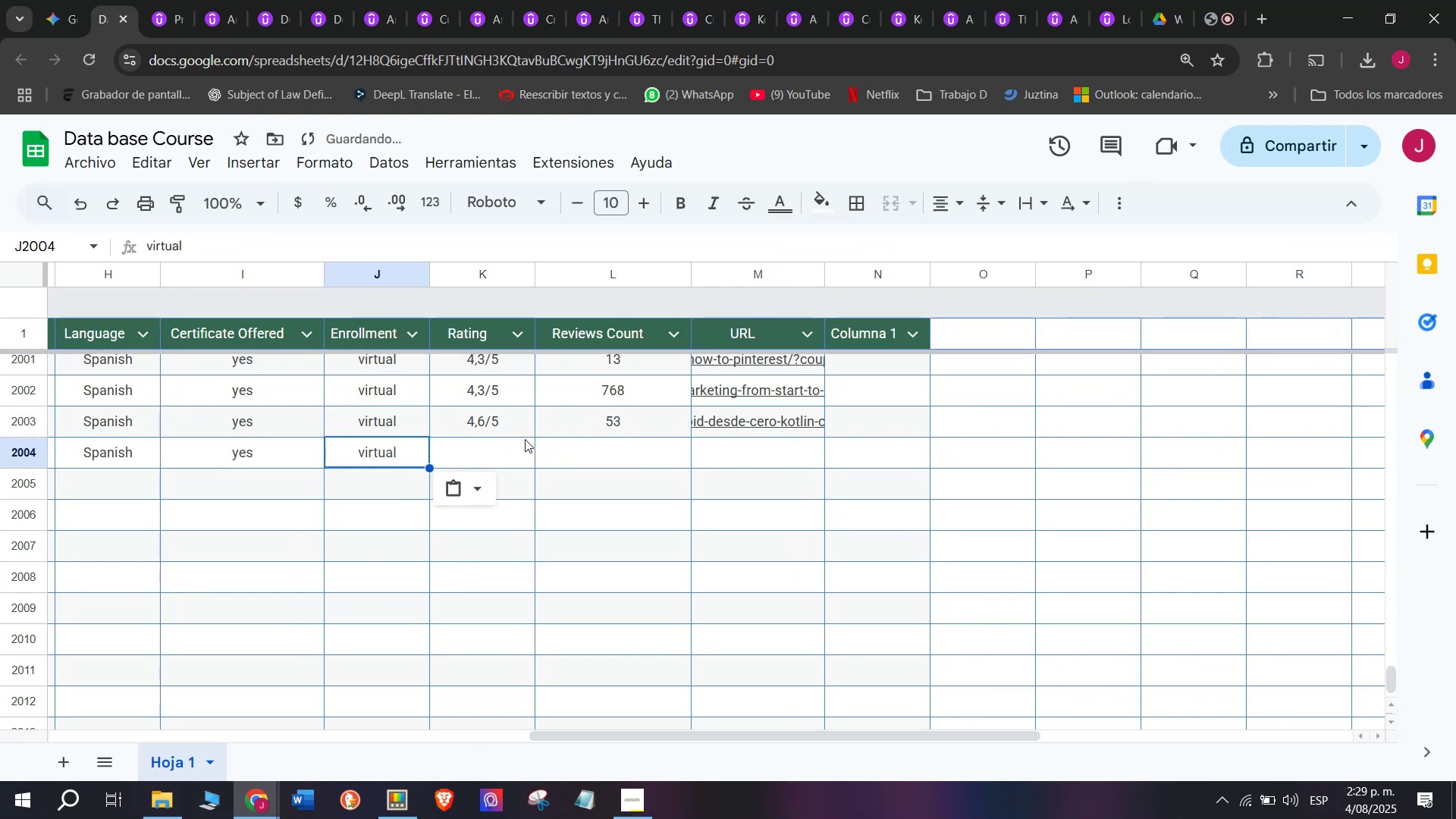 
key(Break)
 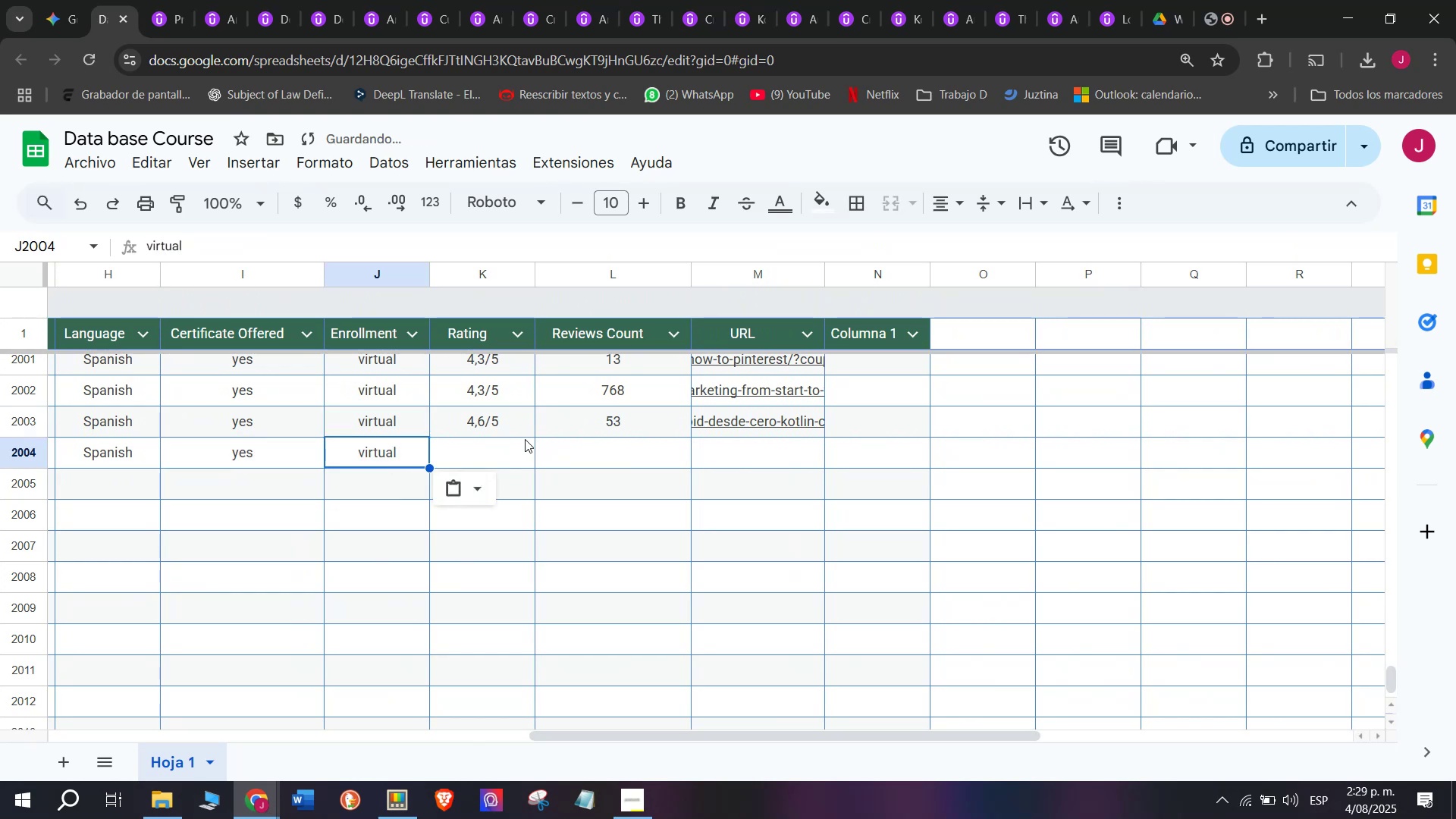 
key(Control+C)
 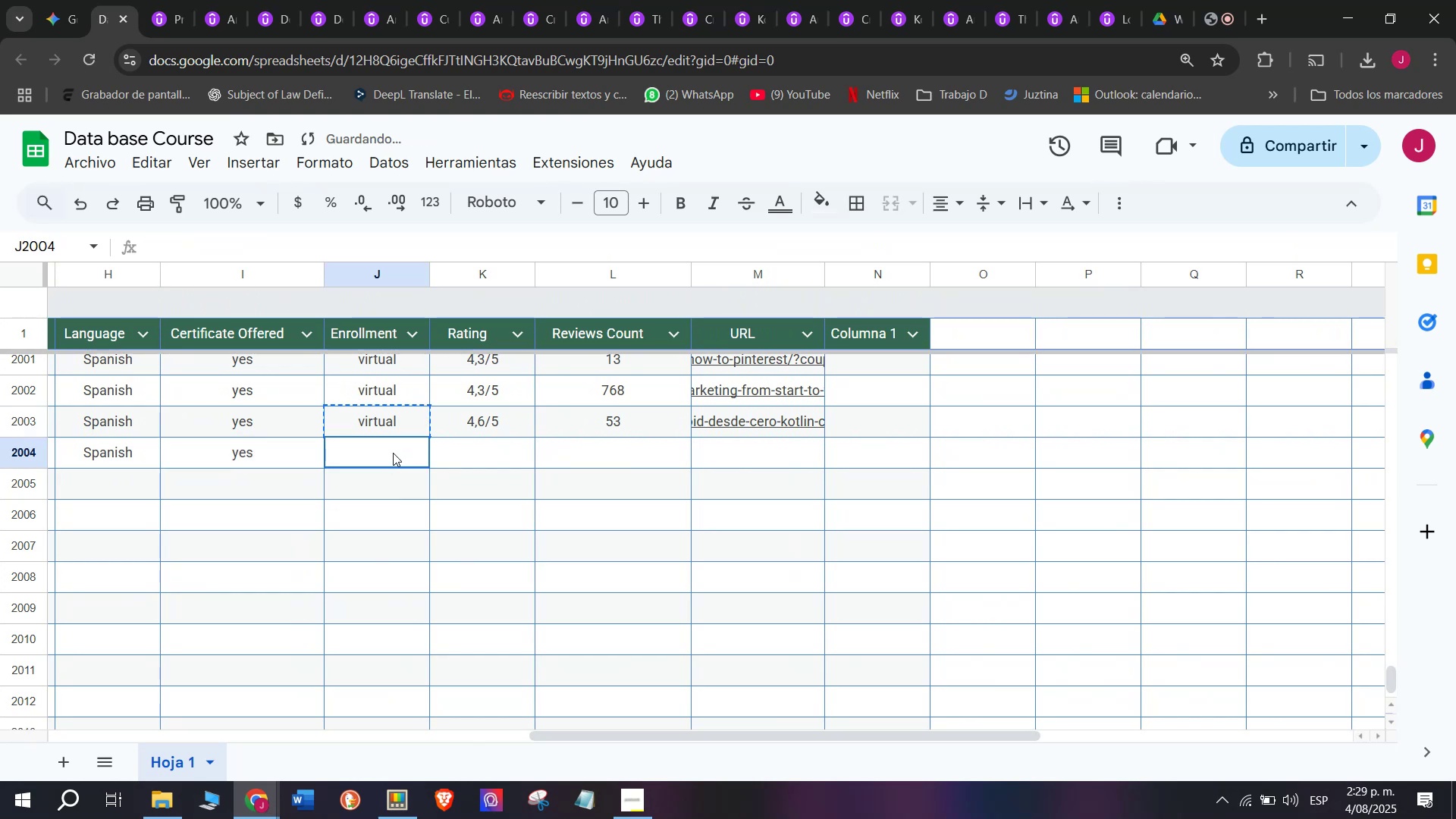 
key(Z)
 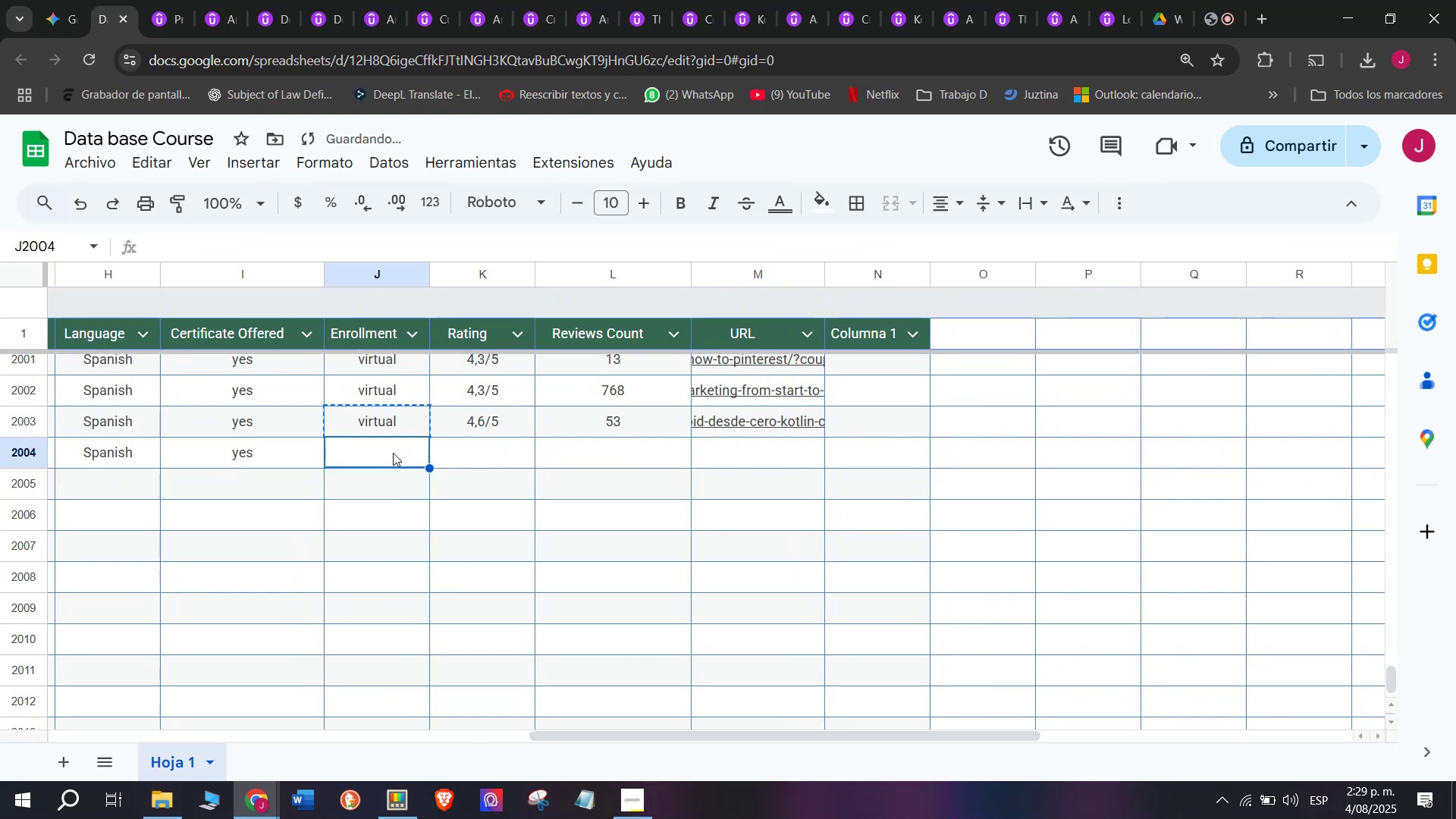 
key(Control+ControlLeft)
 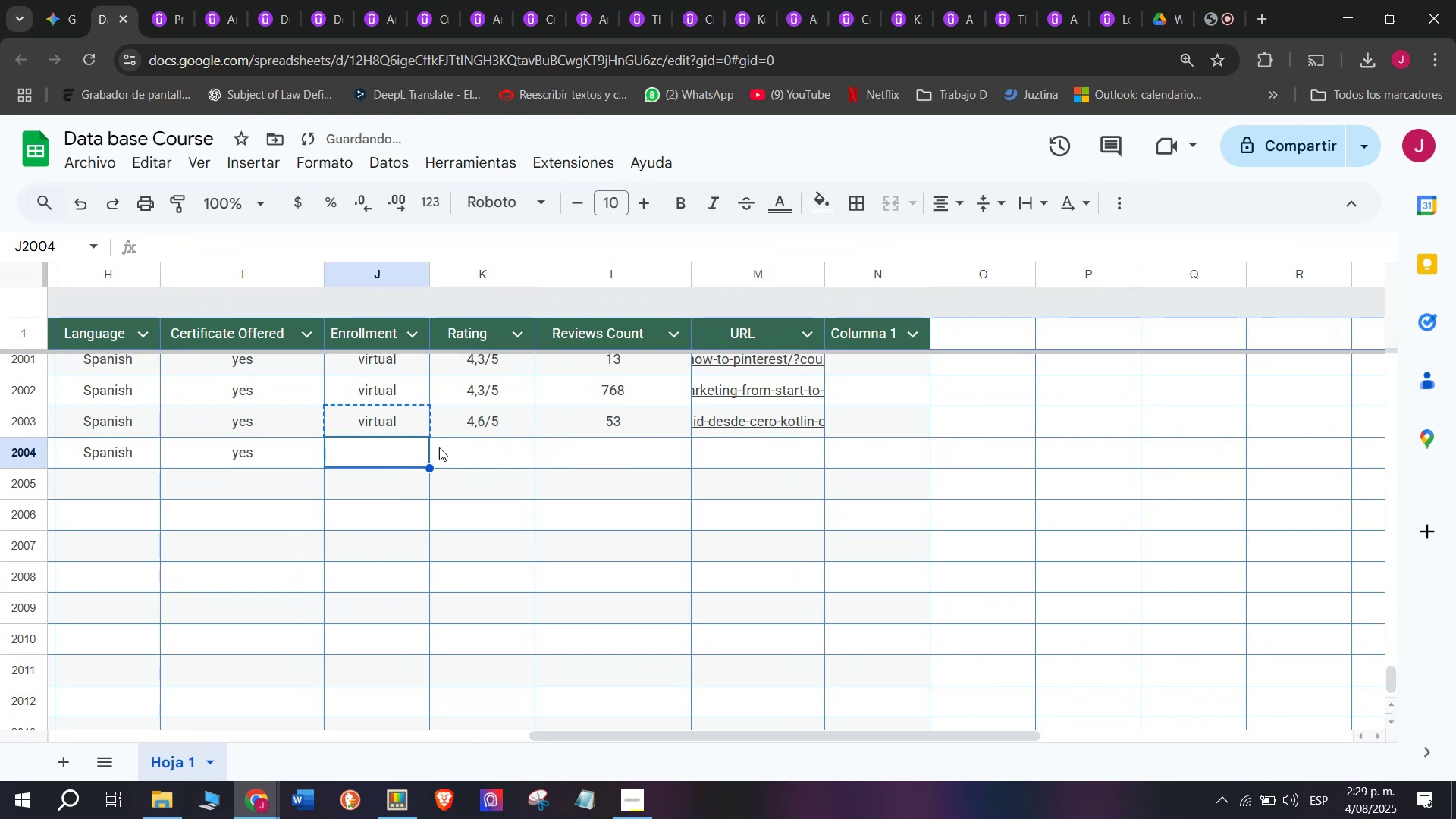 
key(Control+V)
 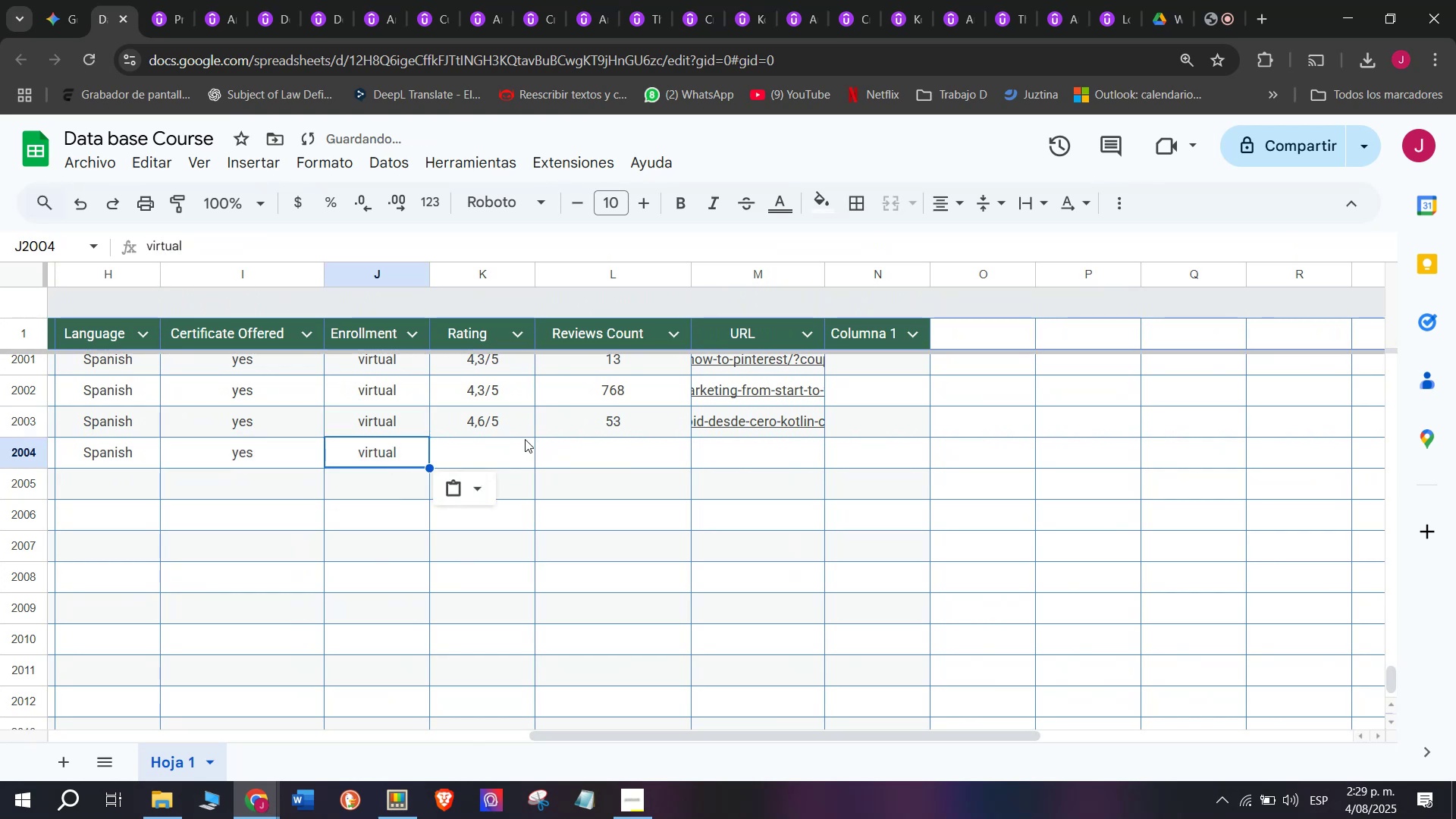 
triple_click([525, 439])
 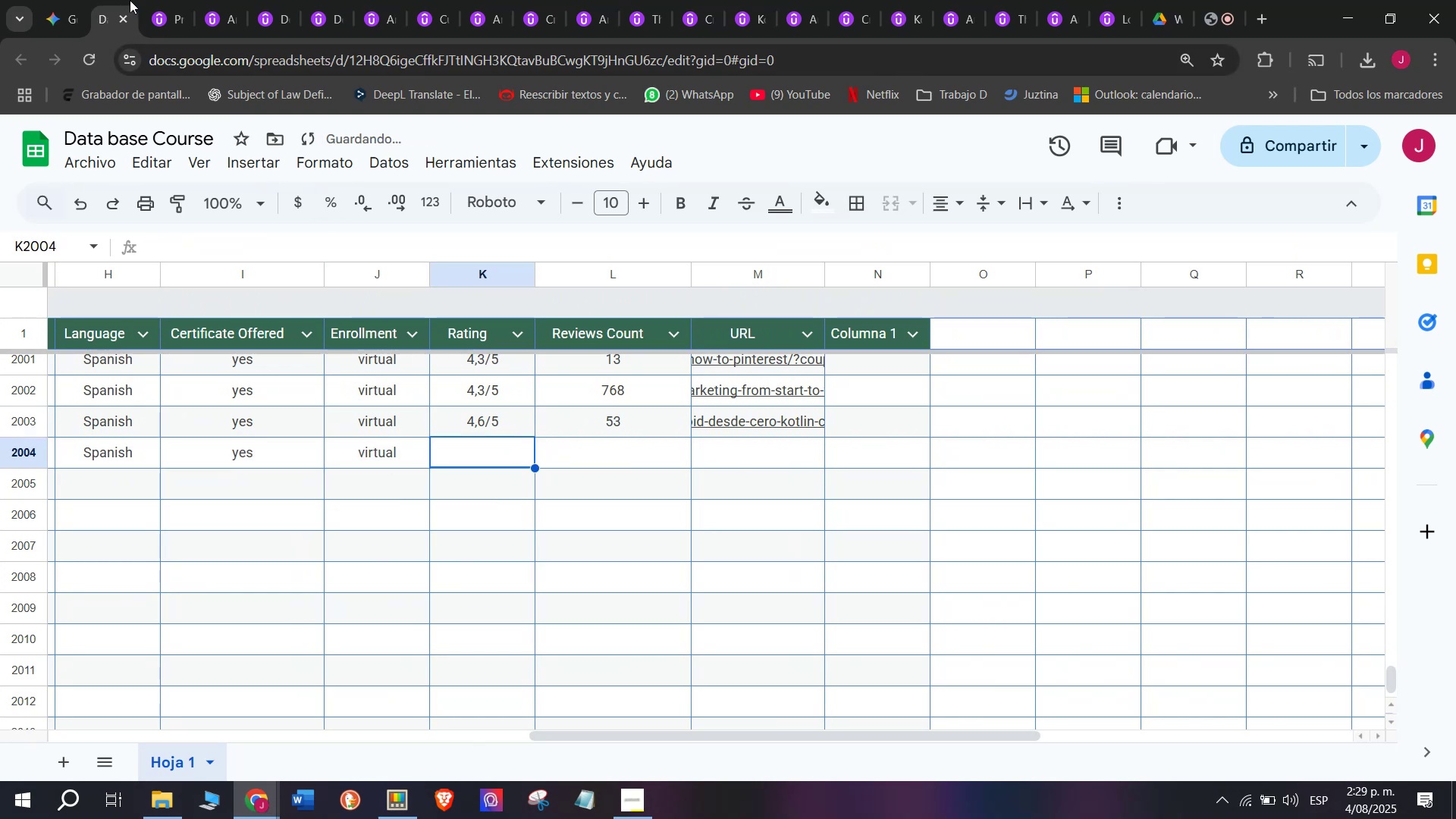 
left_click([152, 0])
 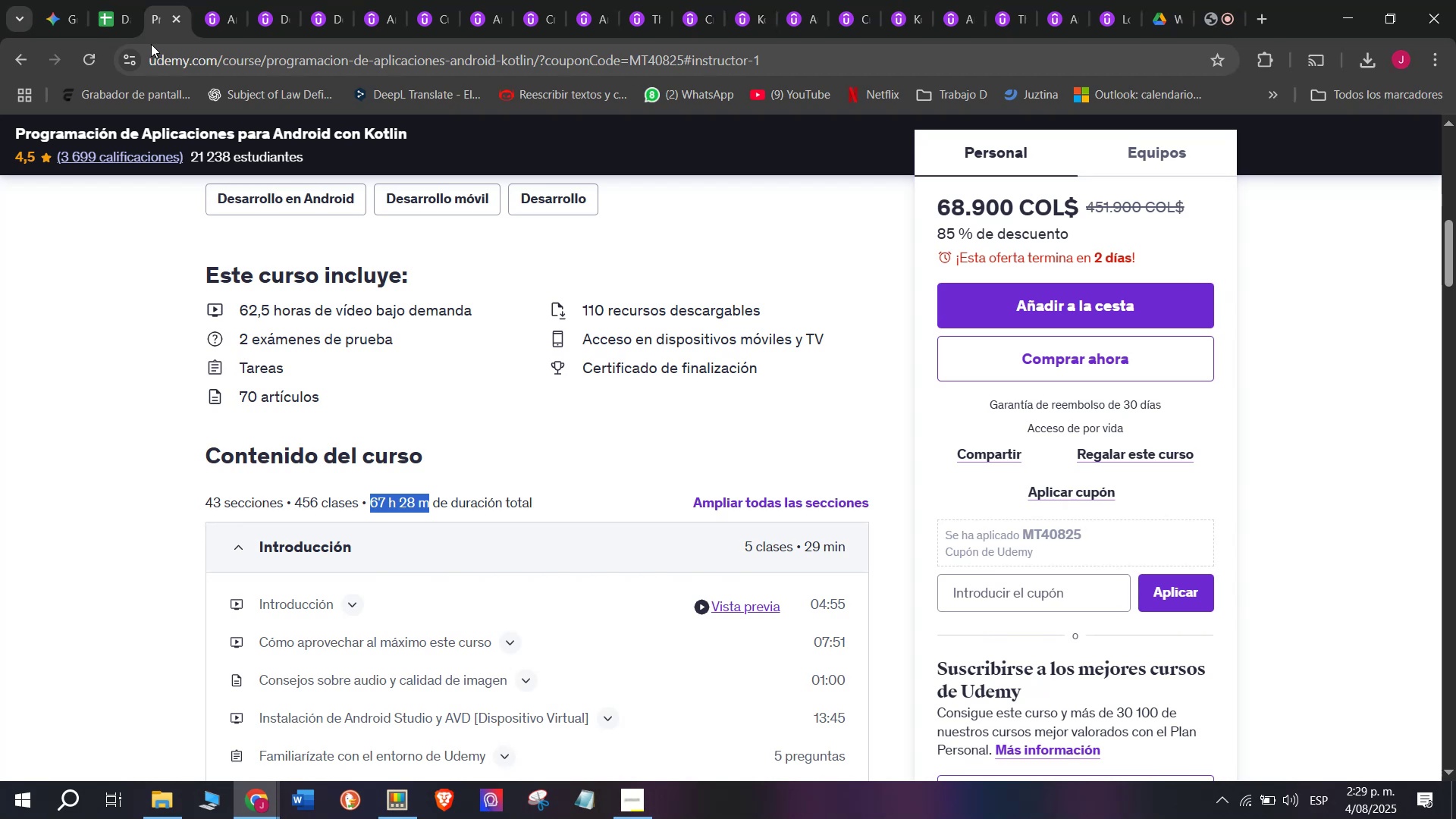 
wait(17.86)
 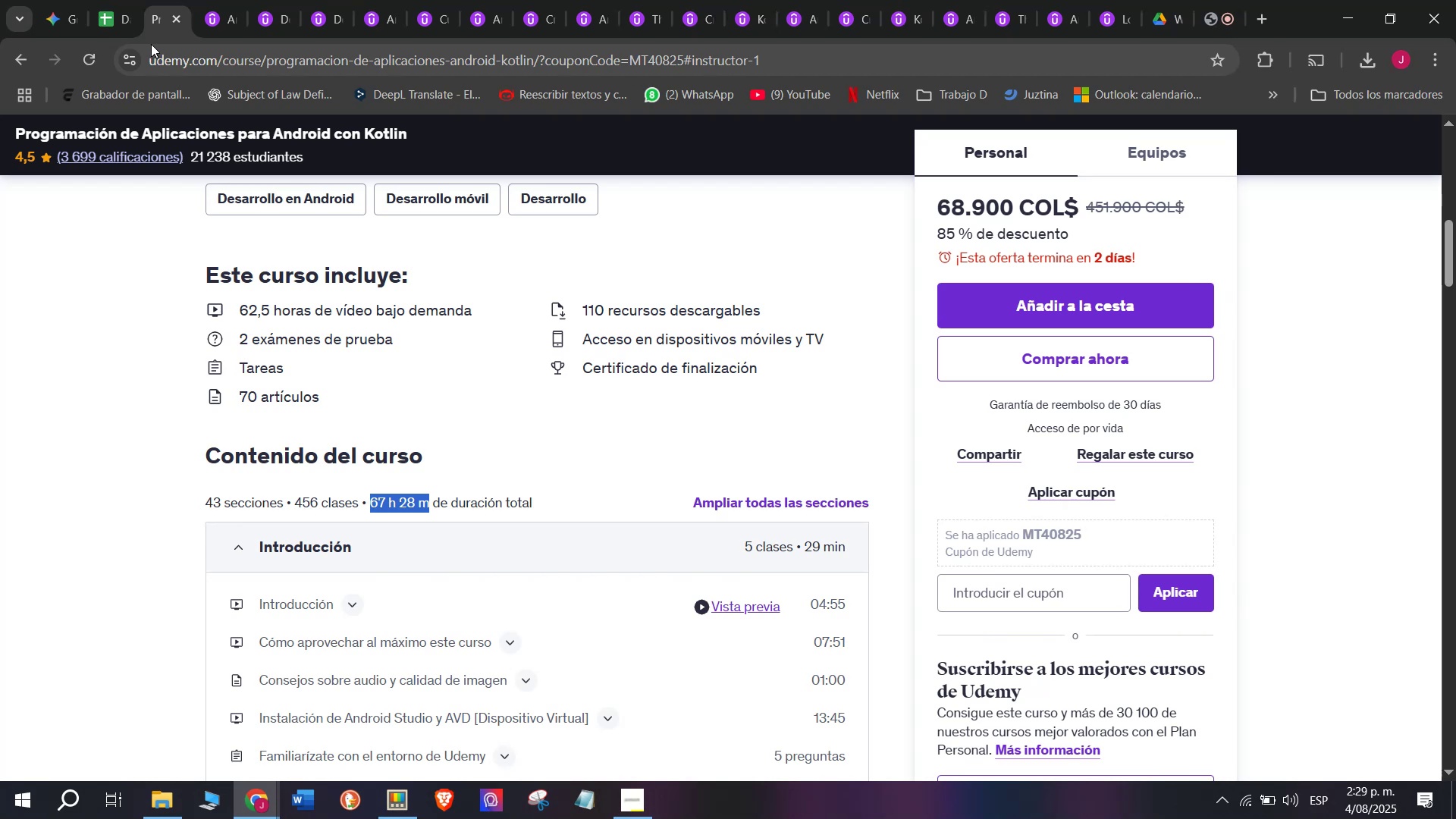 
key(Break)
 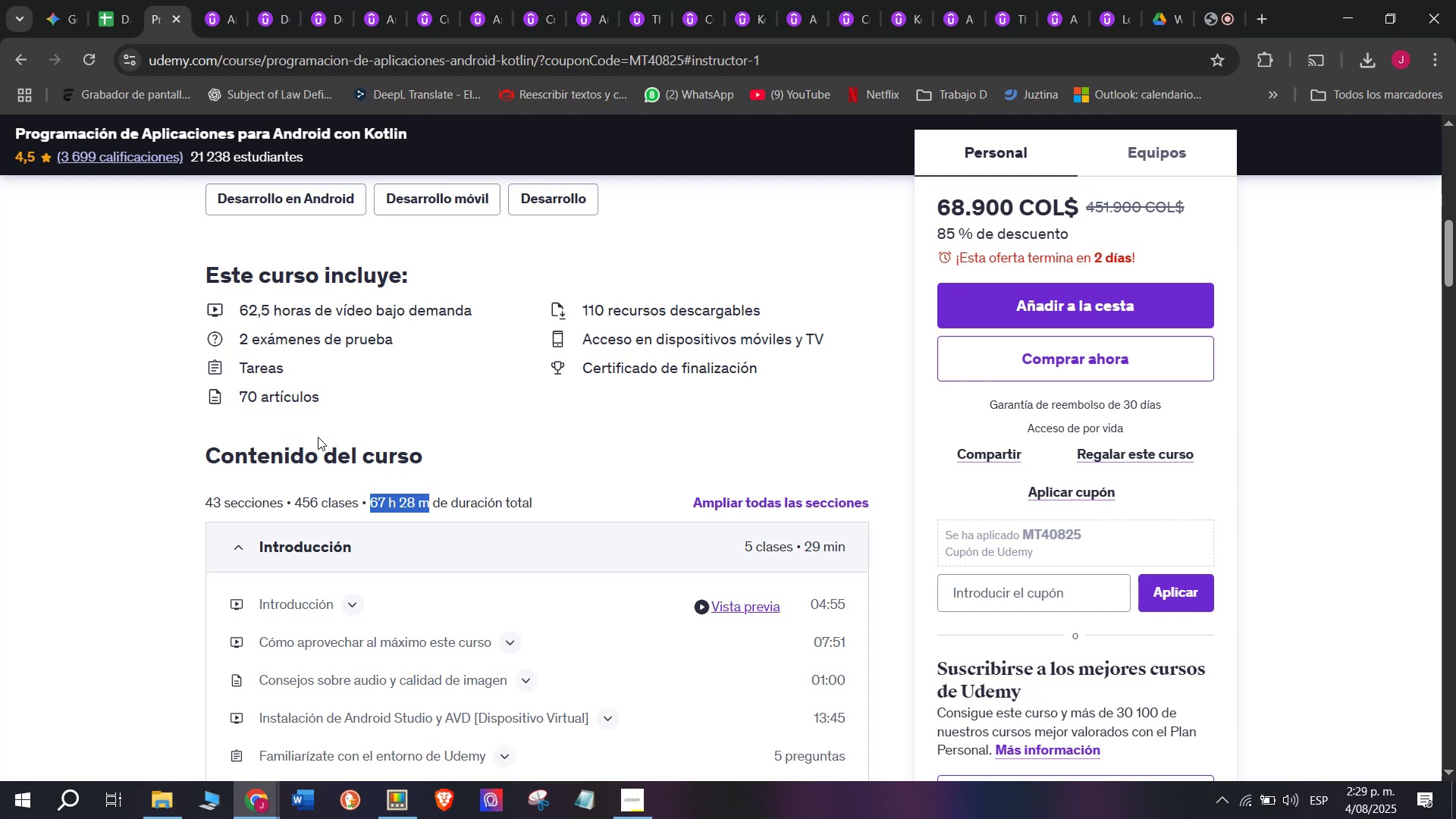 
key(Control+ControlLeft)
 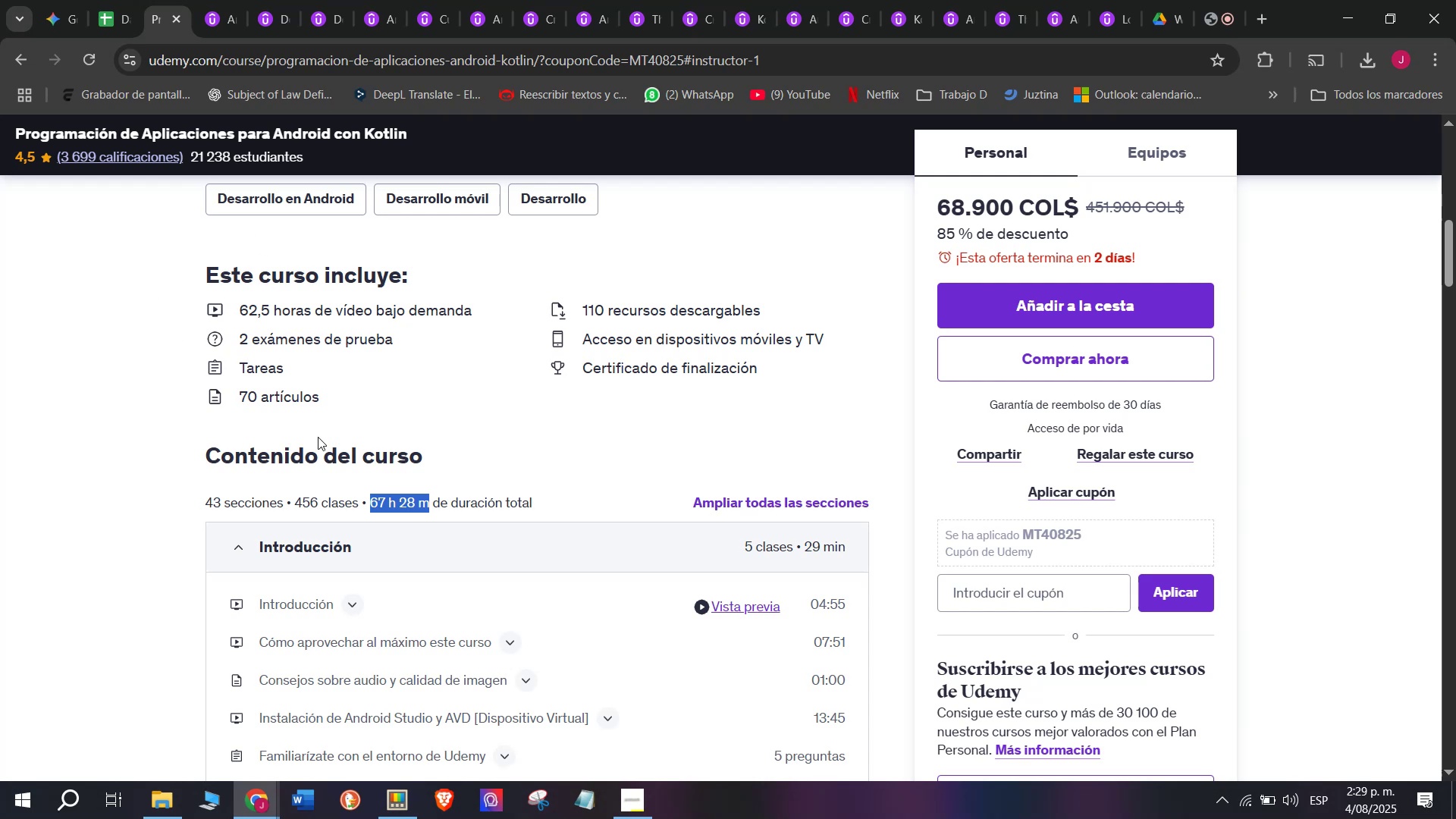 
key(Control+C)
 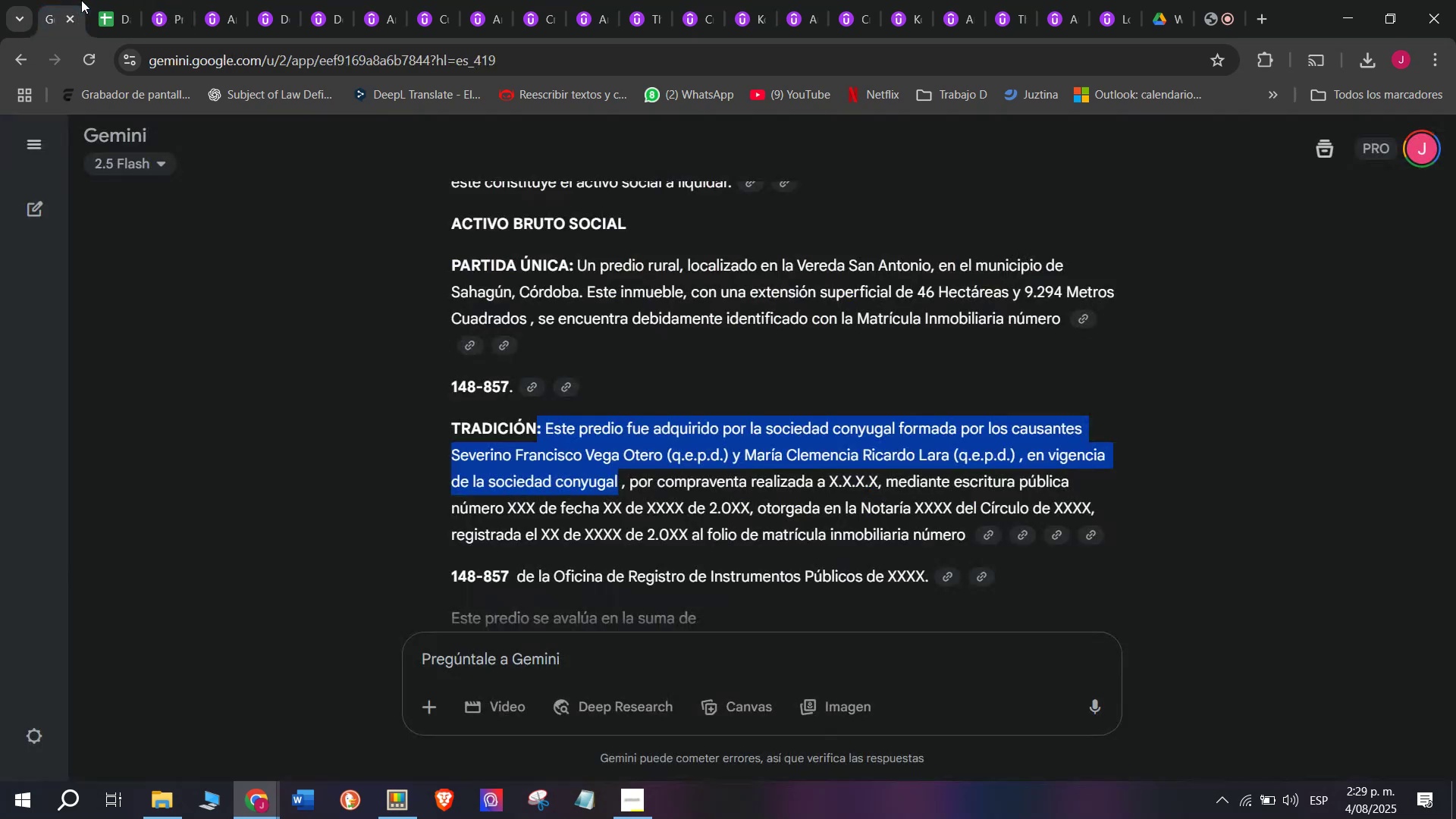 
double_click([105, 0])
 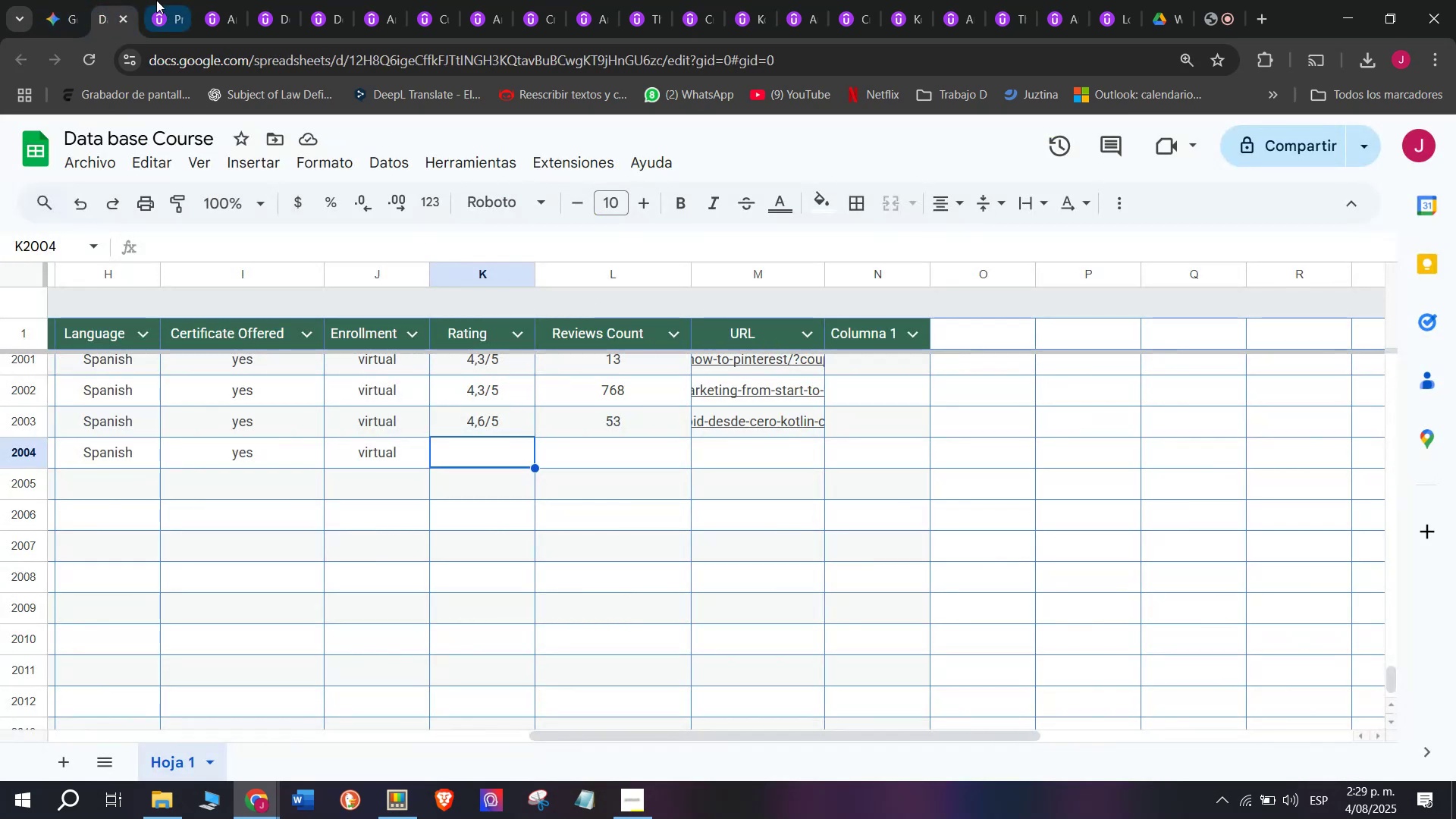 
left_click([160, 0])
 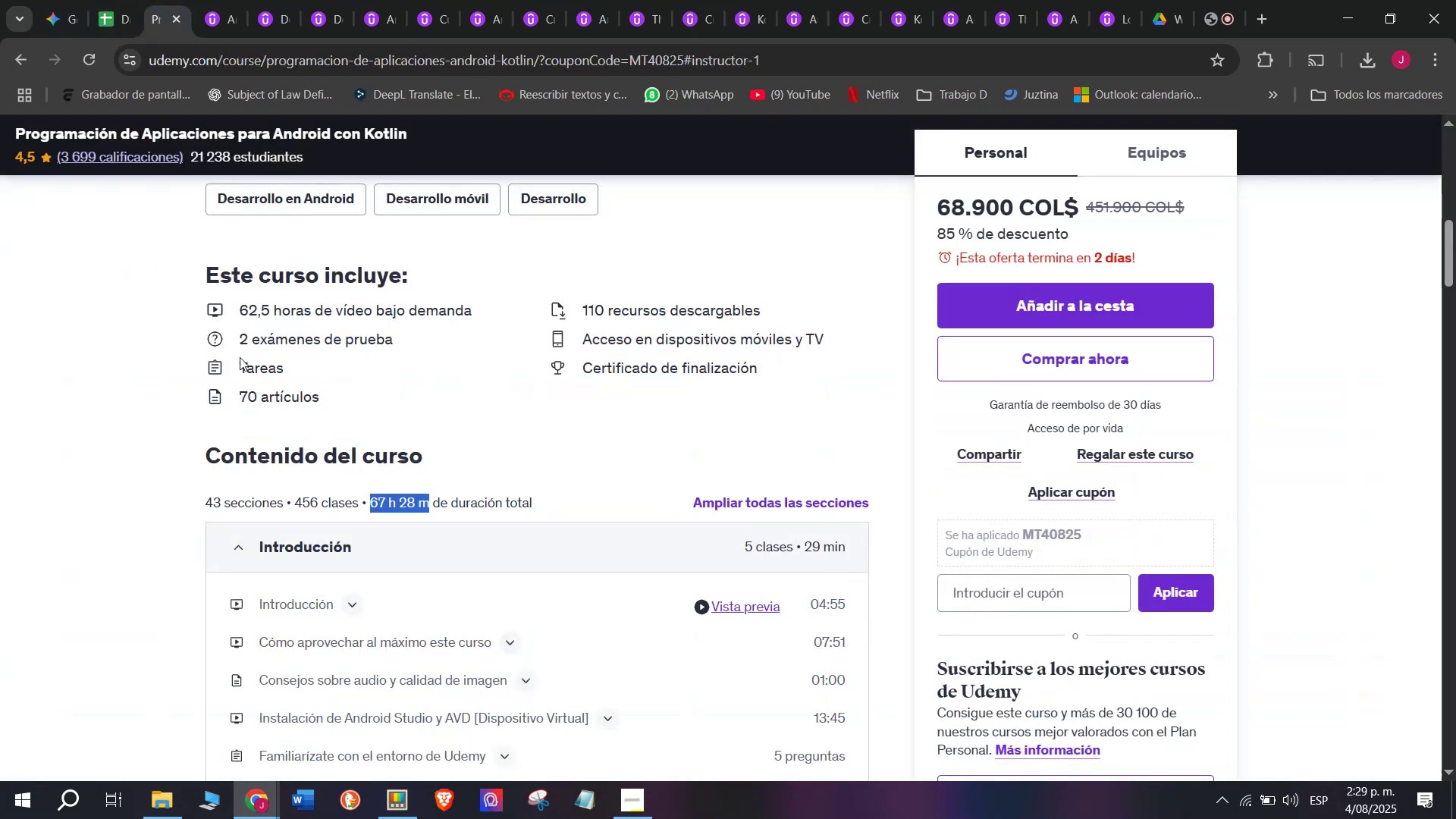 
scroll: coordinate [250, 448], scroll_direction: up, amount: 7.0
 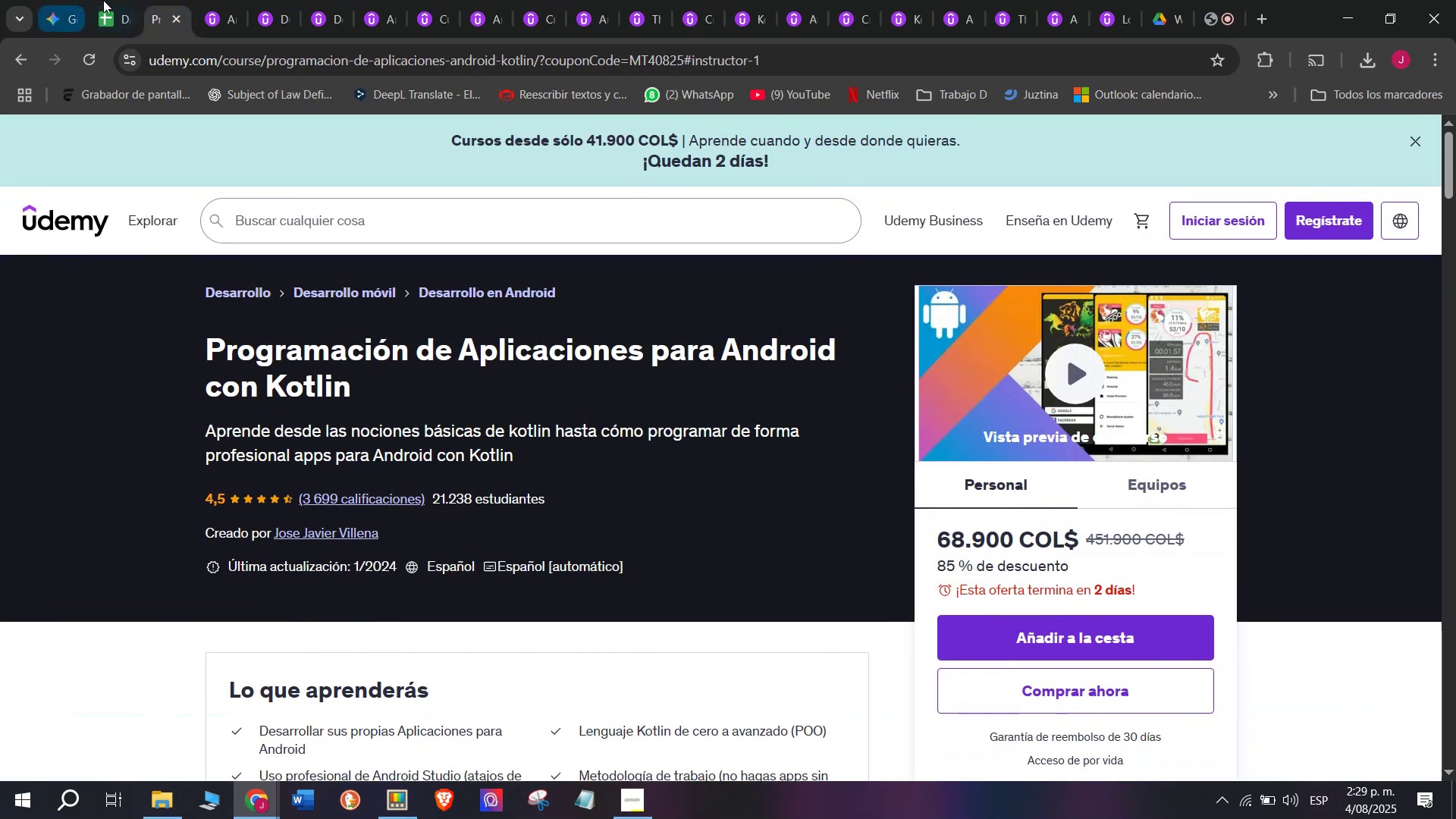 
left_click([115, 0])
 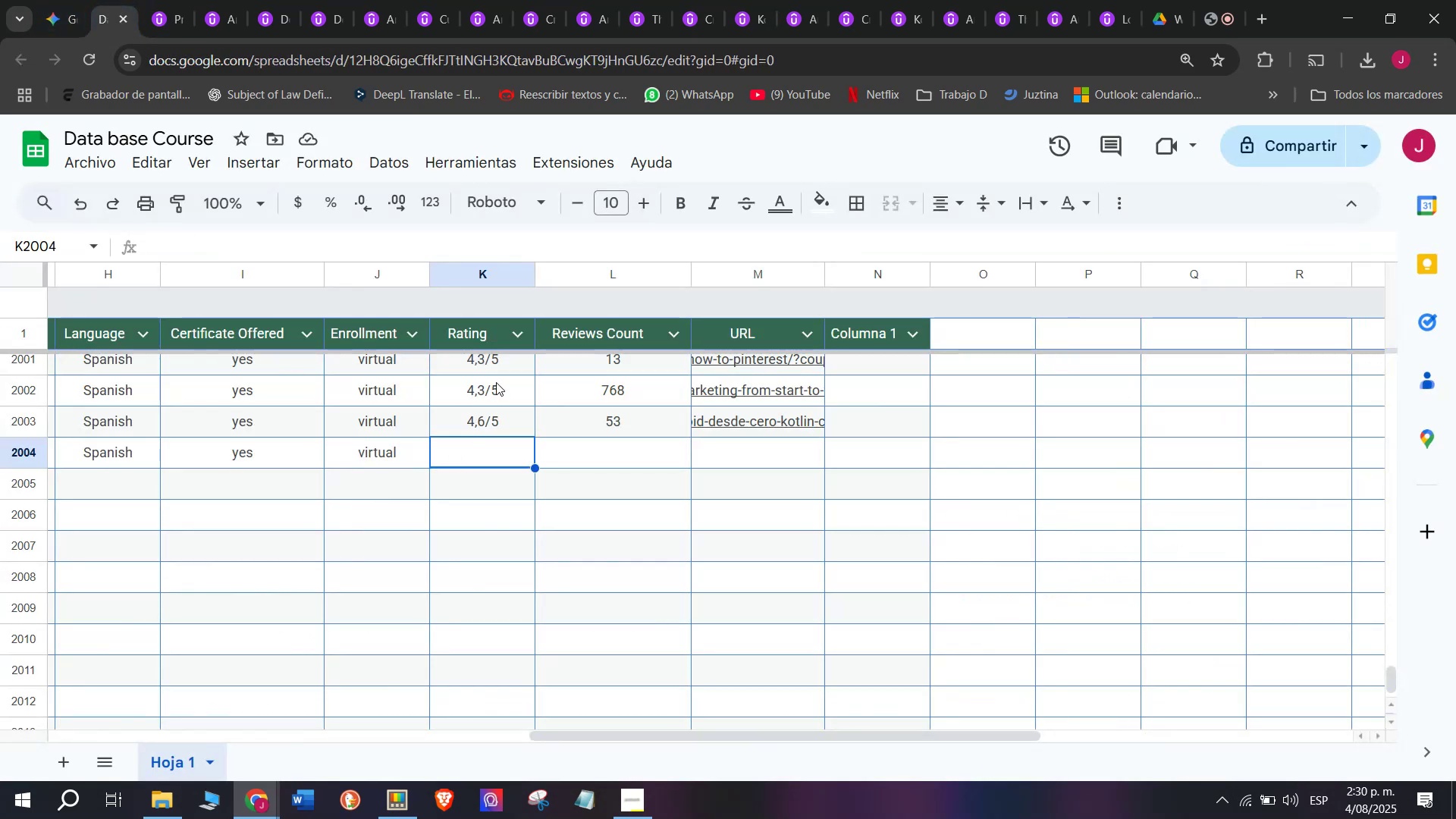 
left_click([499, 427])
 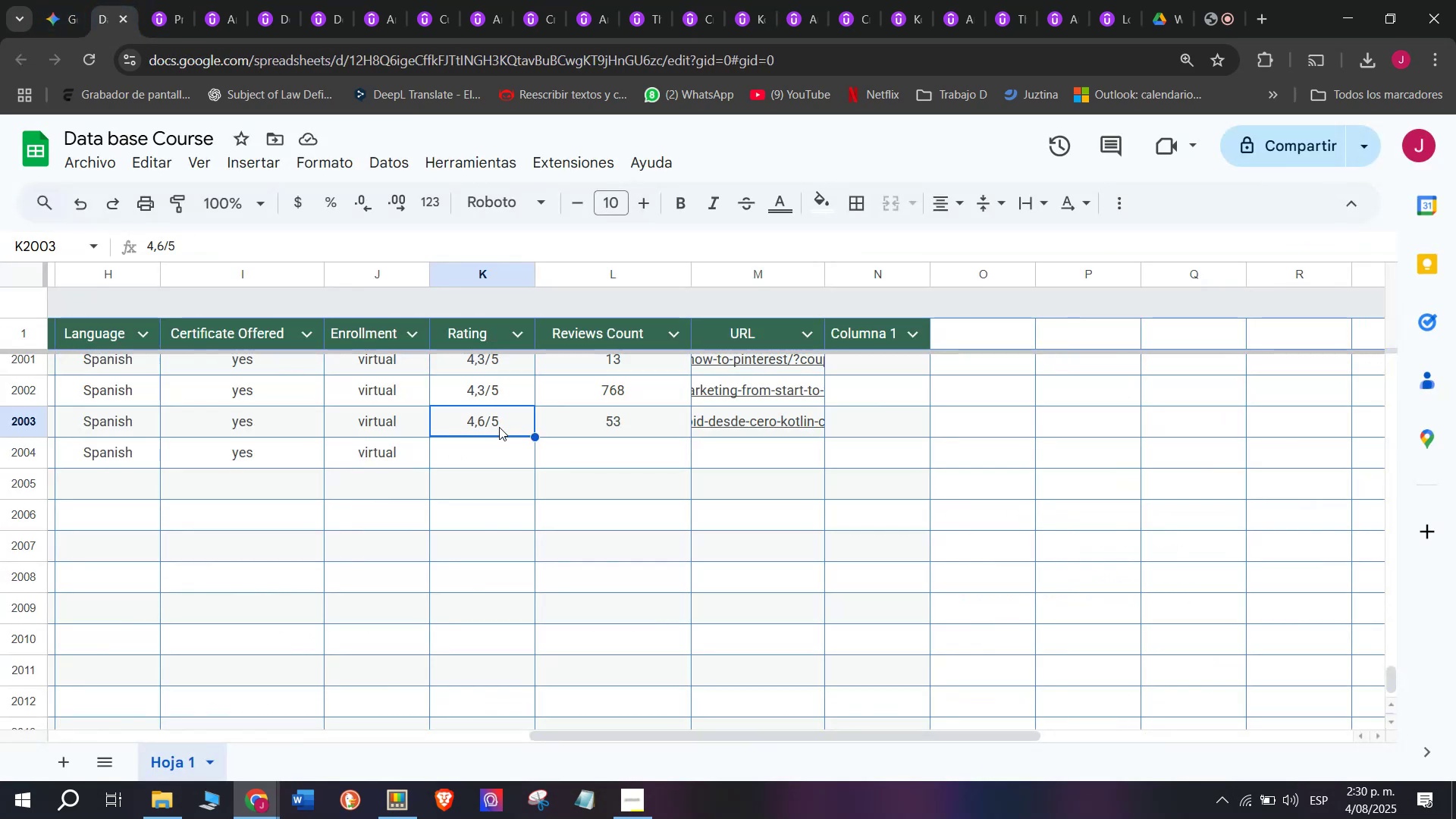 
key(Control+ControlLeft)
 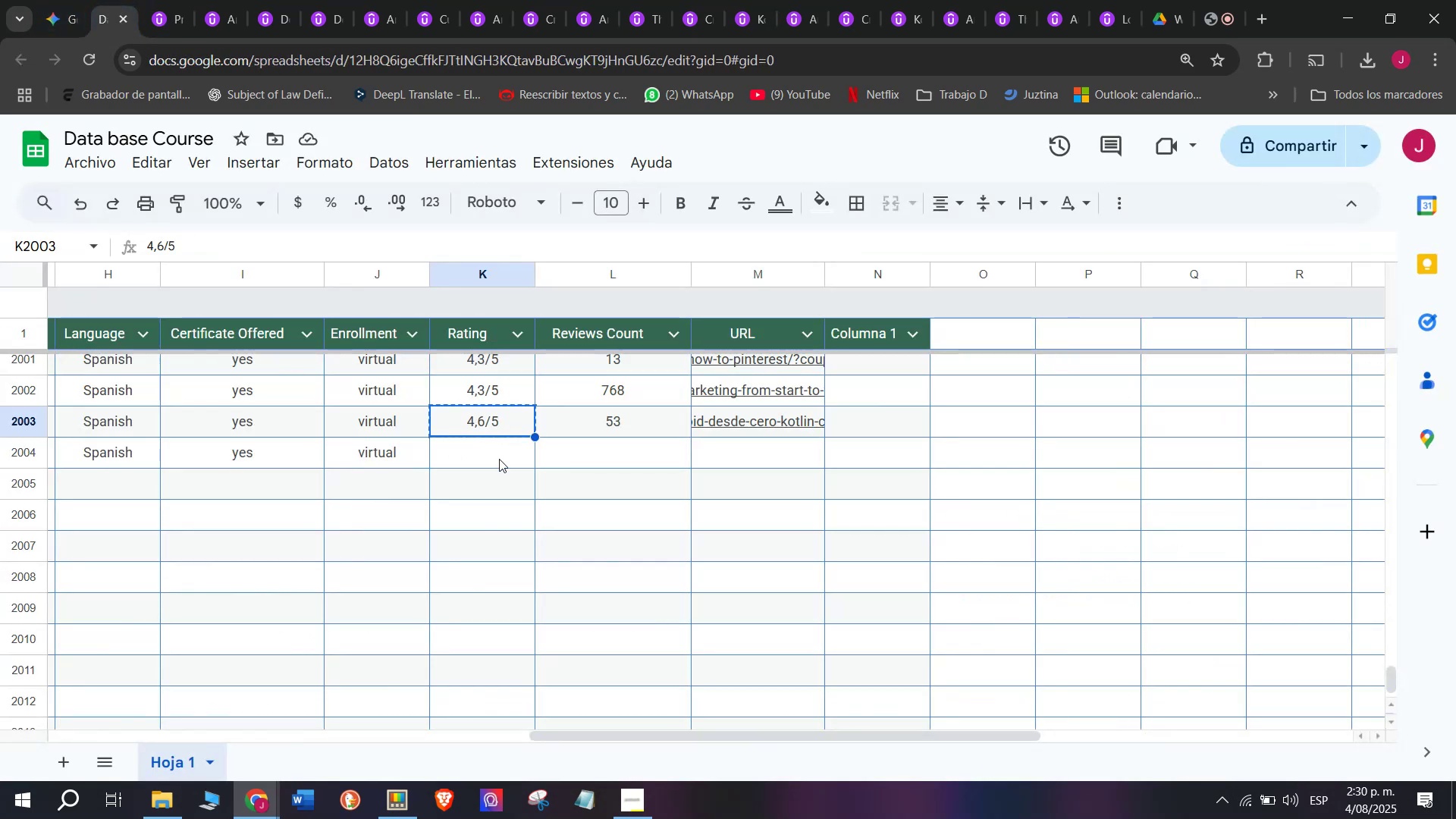 
key(Break)
 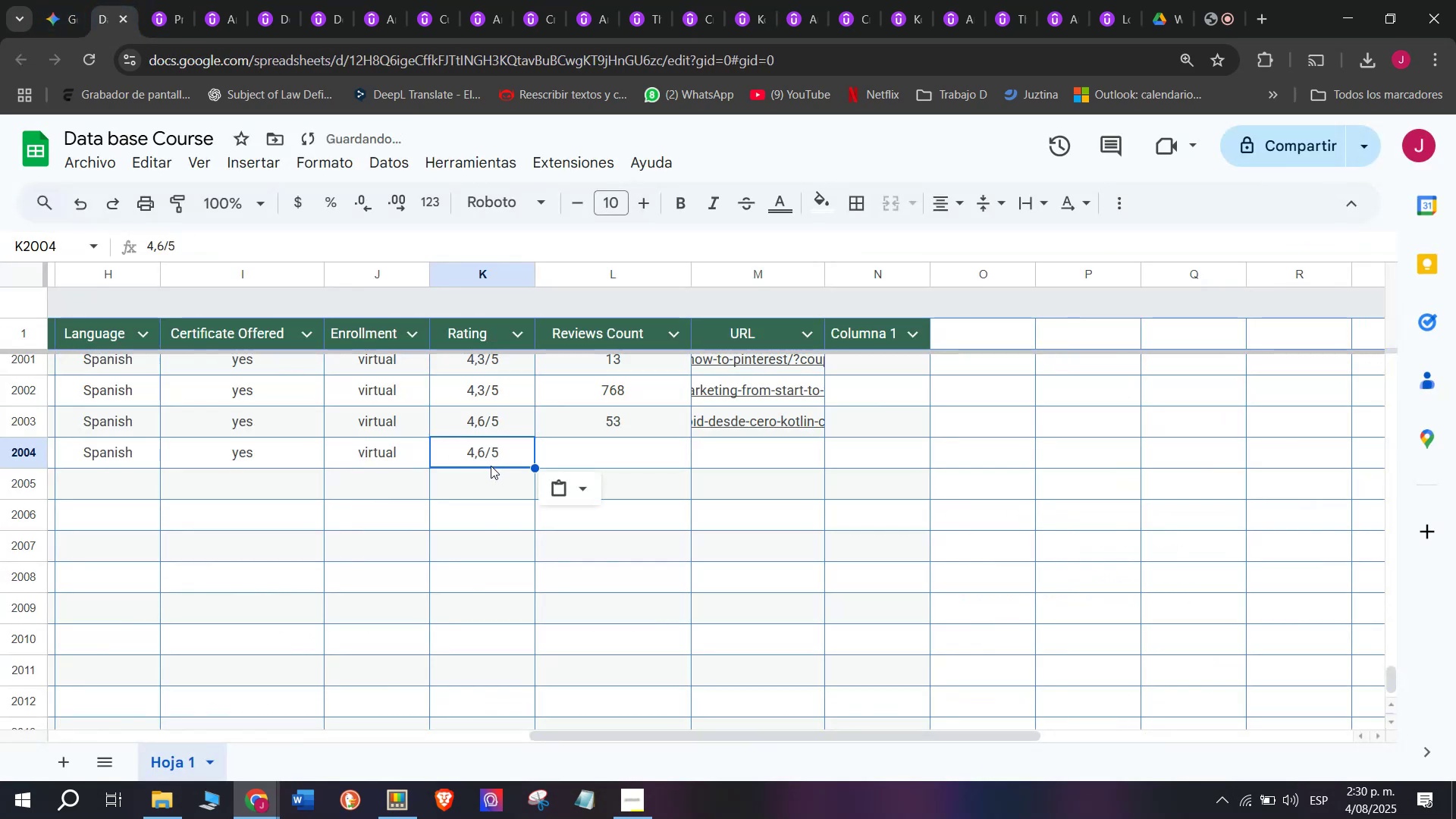 
key(Control+C)
 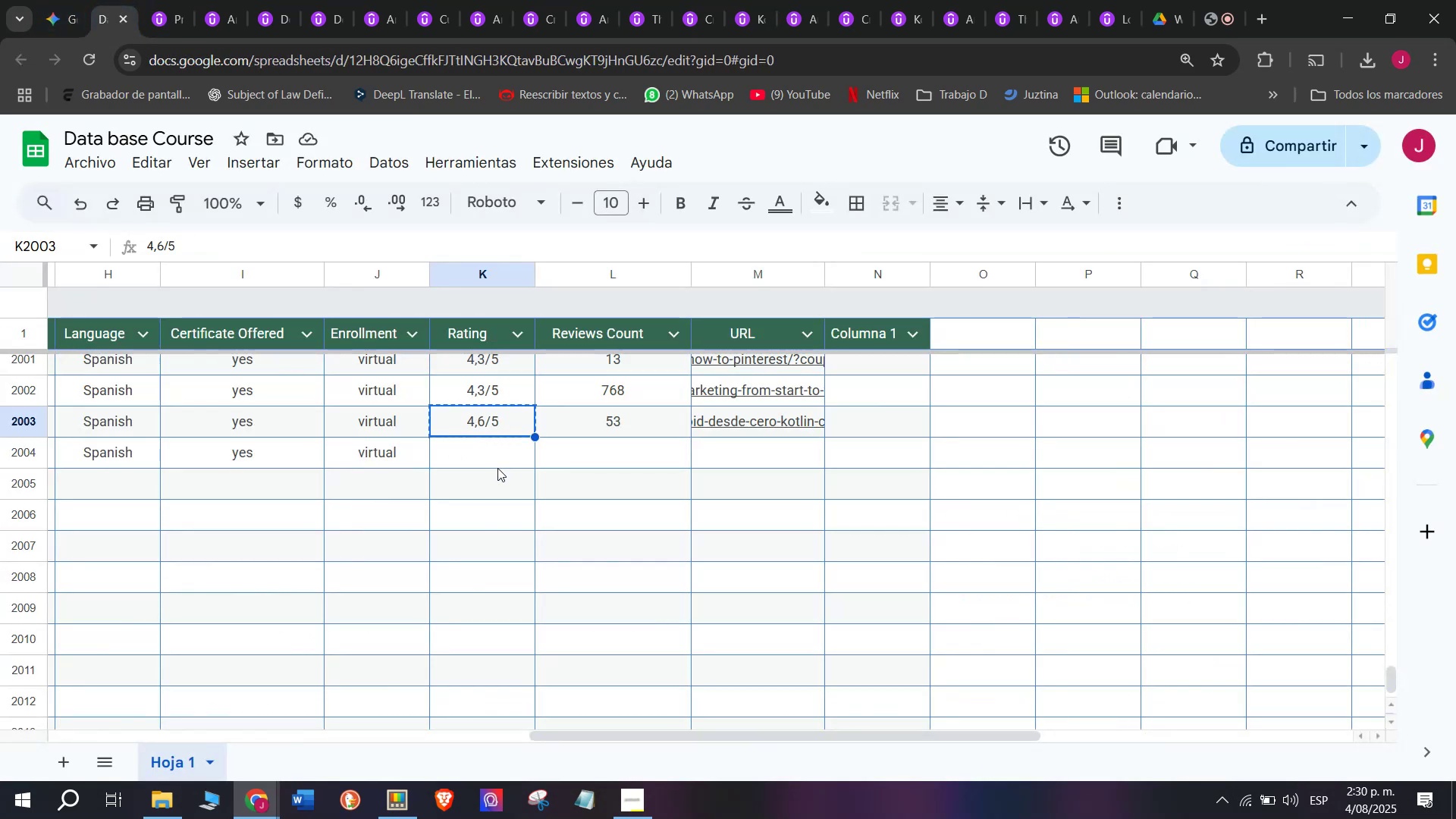 
double_click([497, 468])
 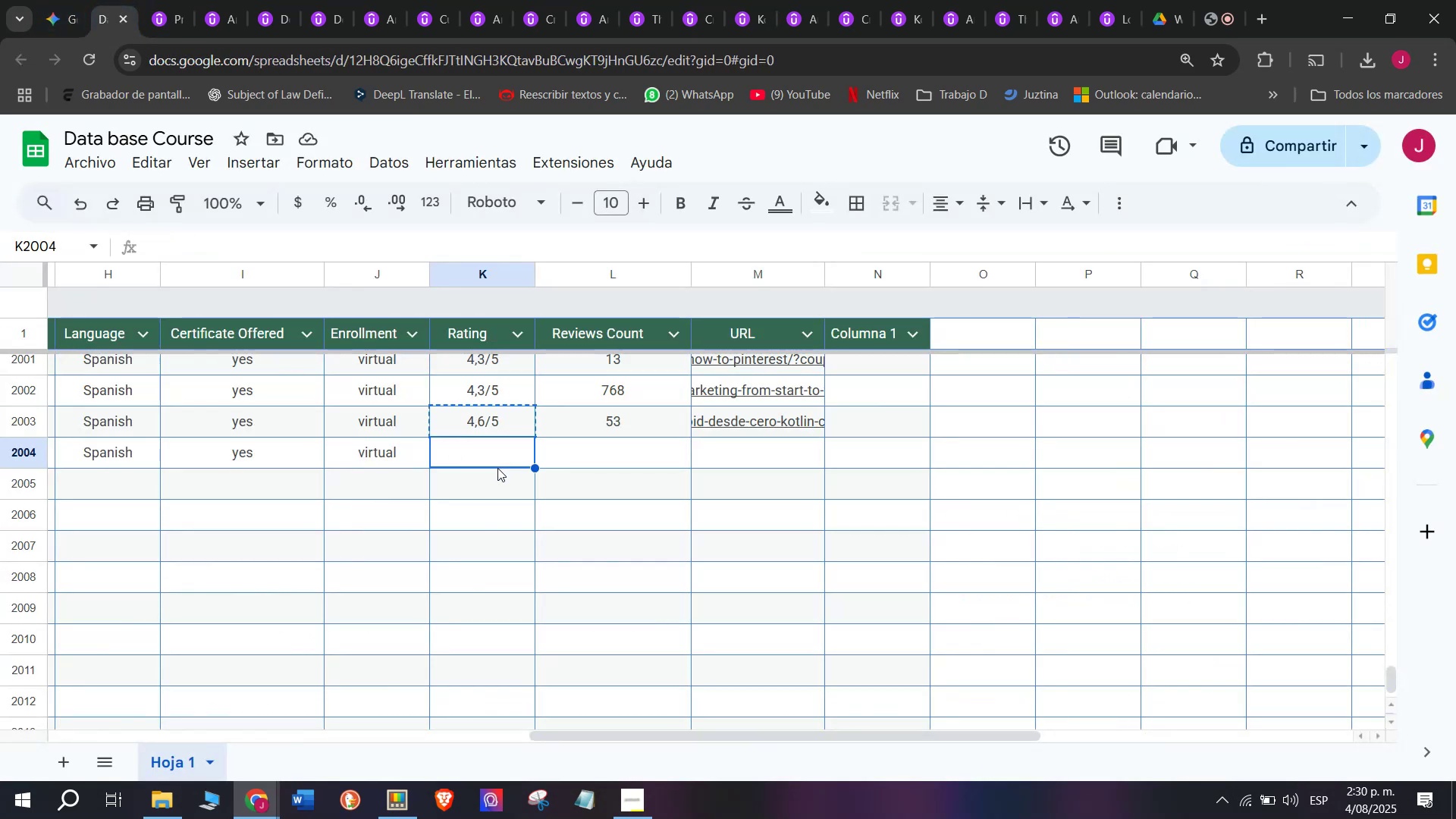 
key(Control+ControlLeft)
 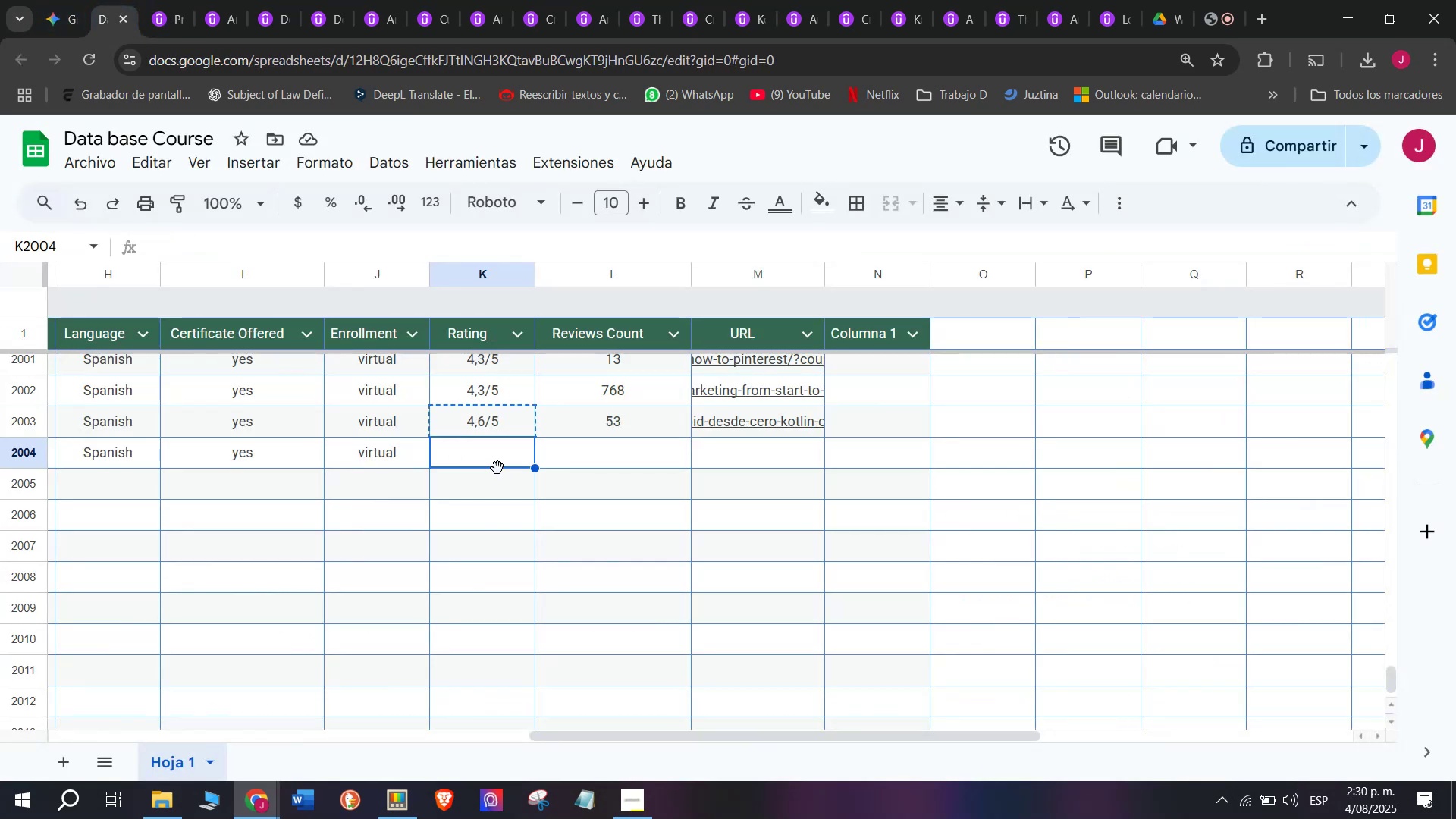 
key(Z)
 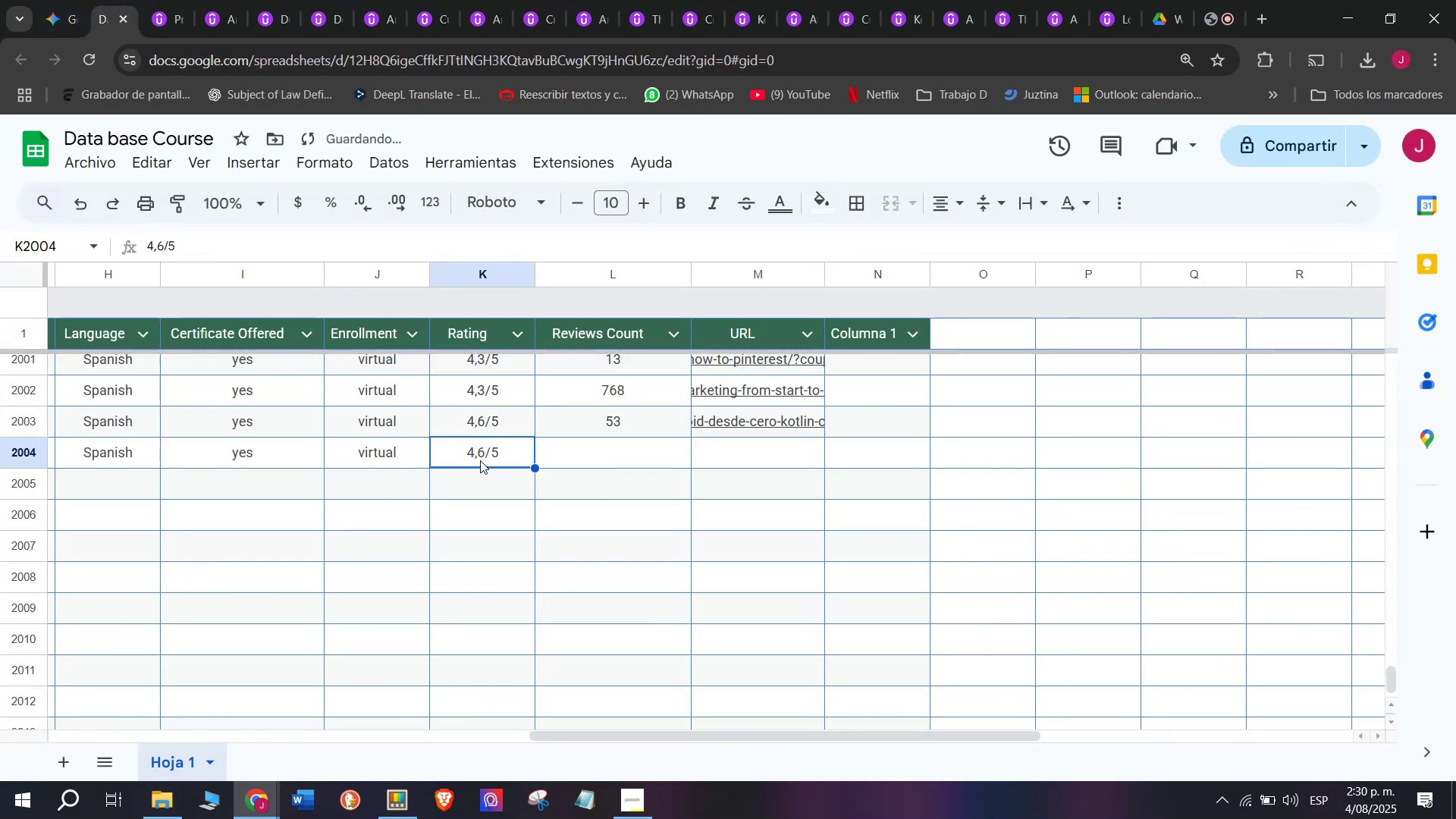 
key(Control+V)
 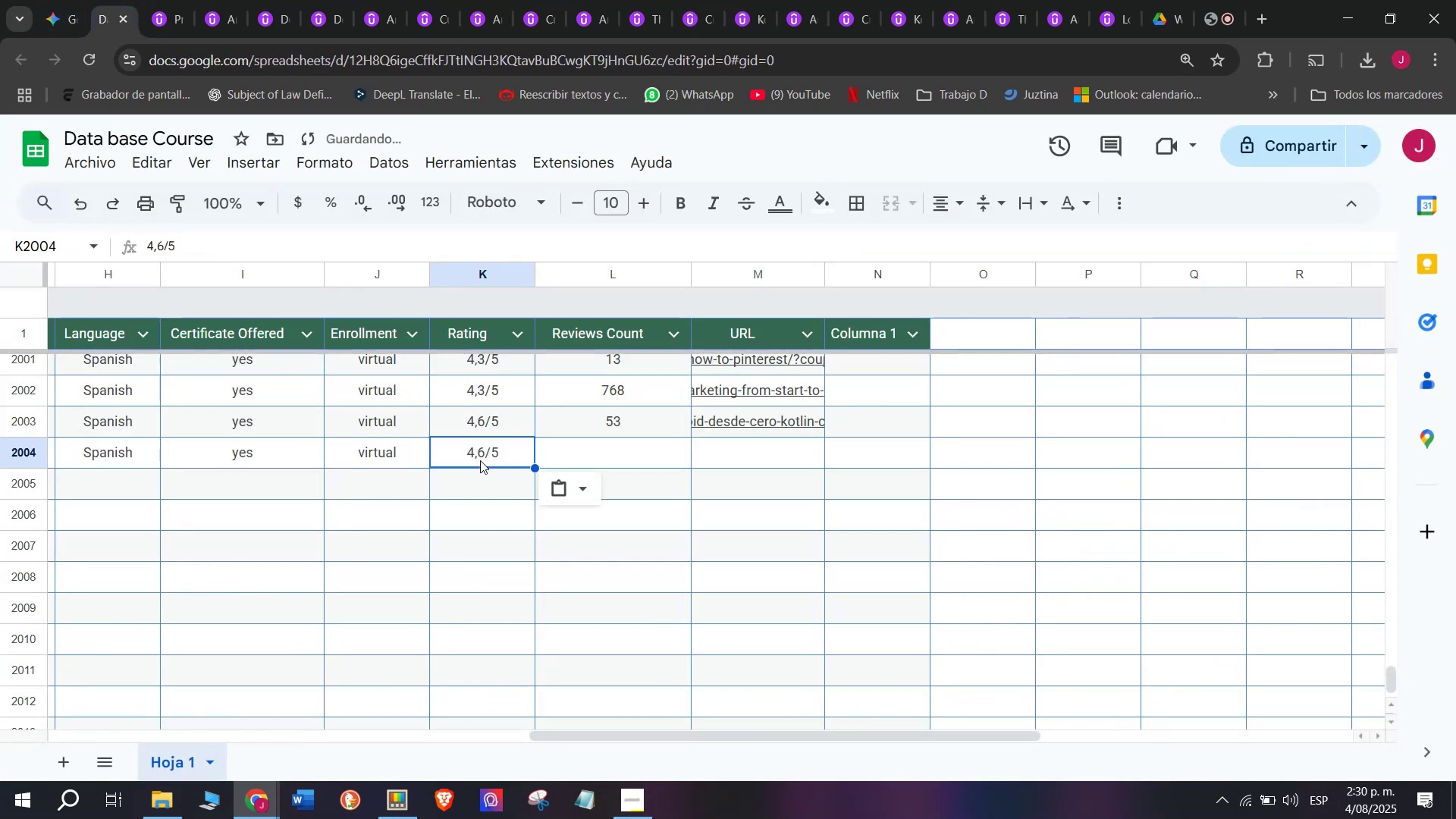 
triple_click([480, 460])
 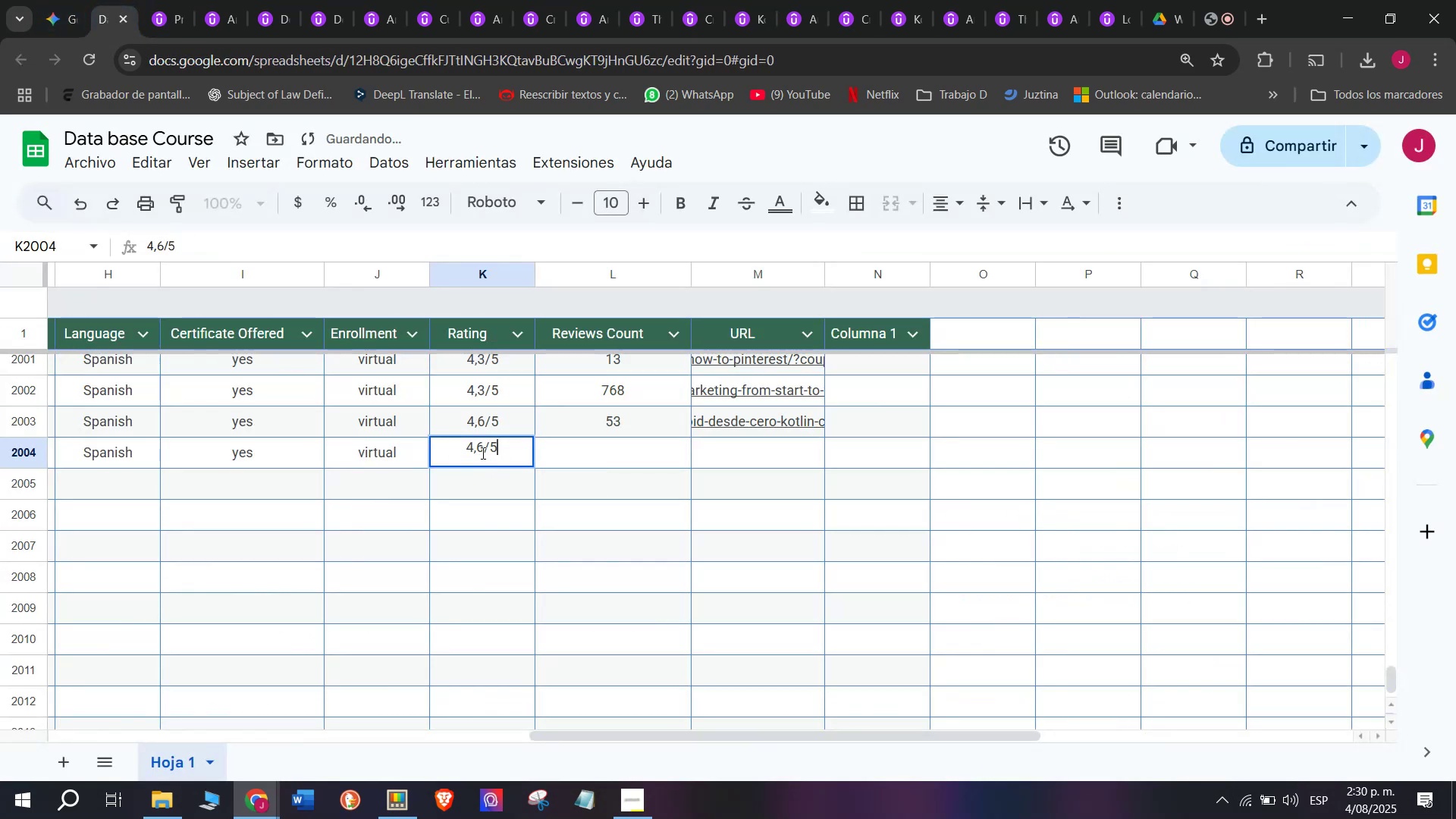 
left_click([482, 451])
 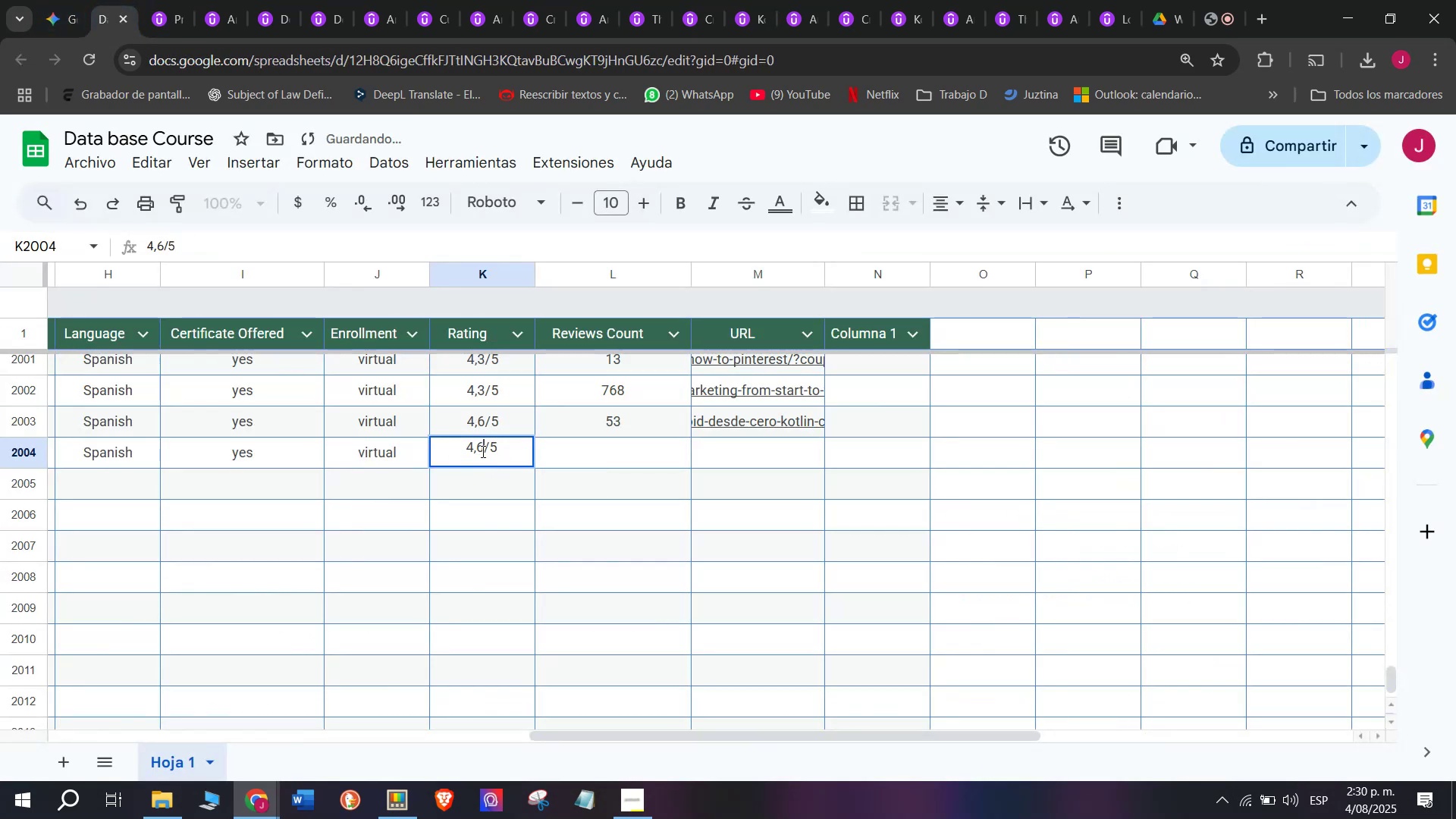 
key(Backspace)
type(q5)
 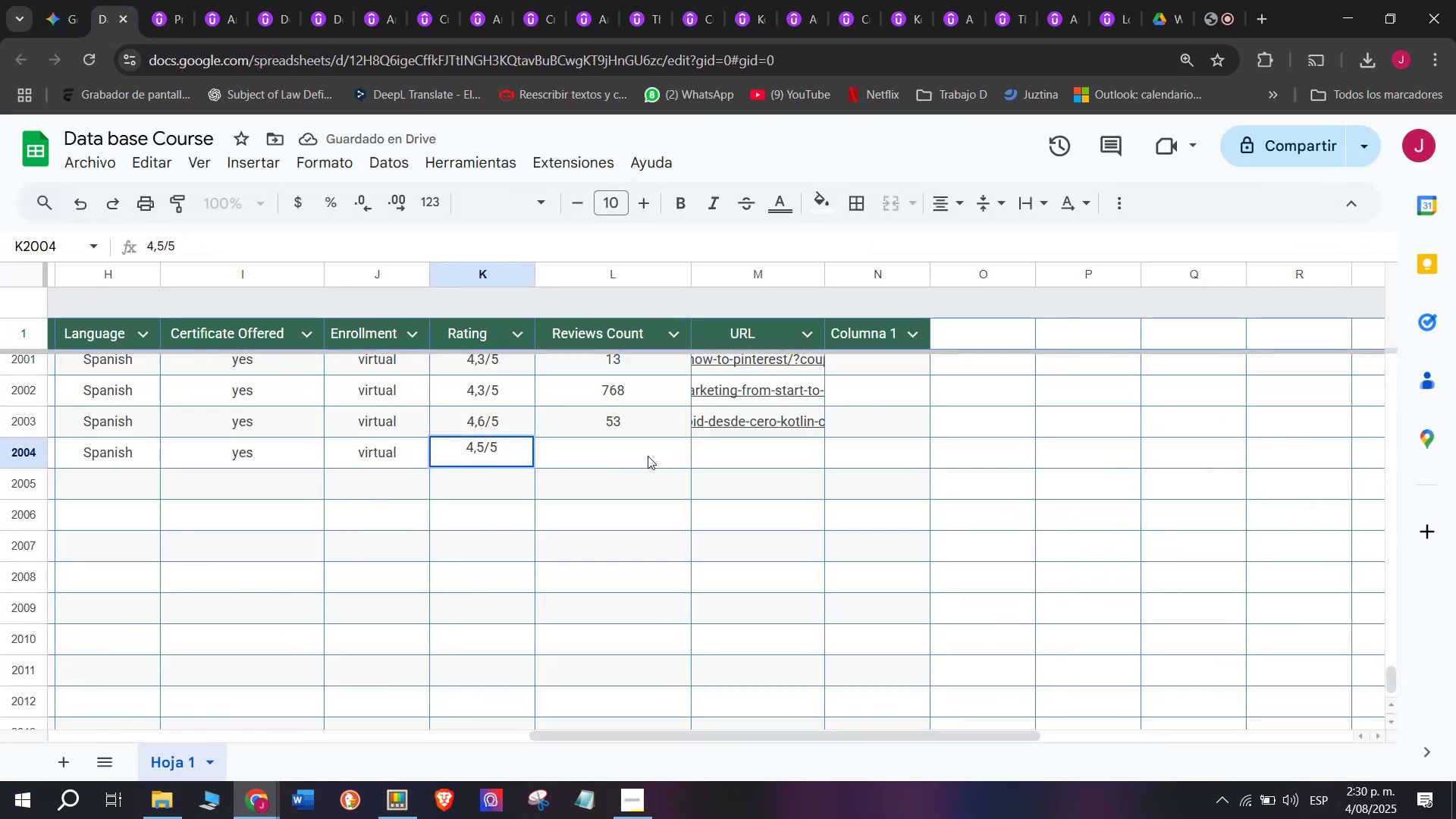 
left_click([647, 437])
 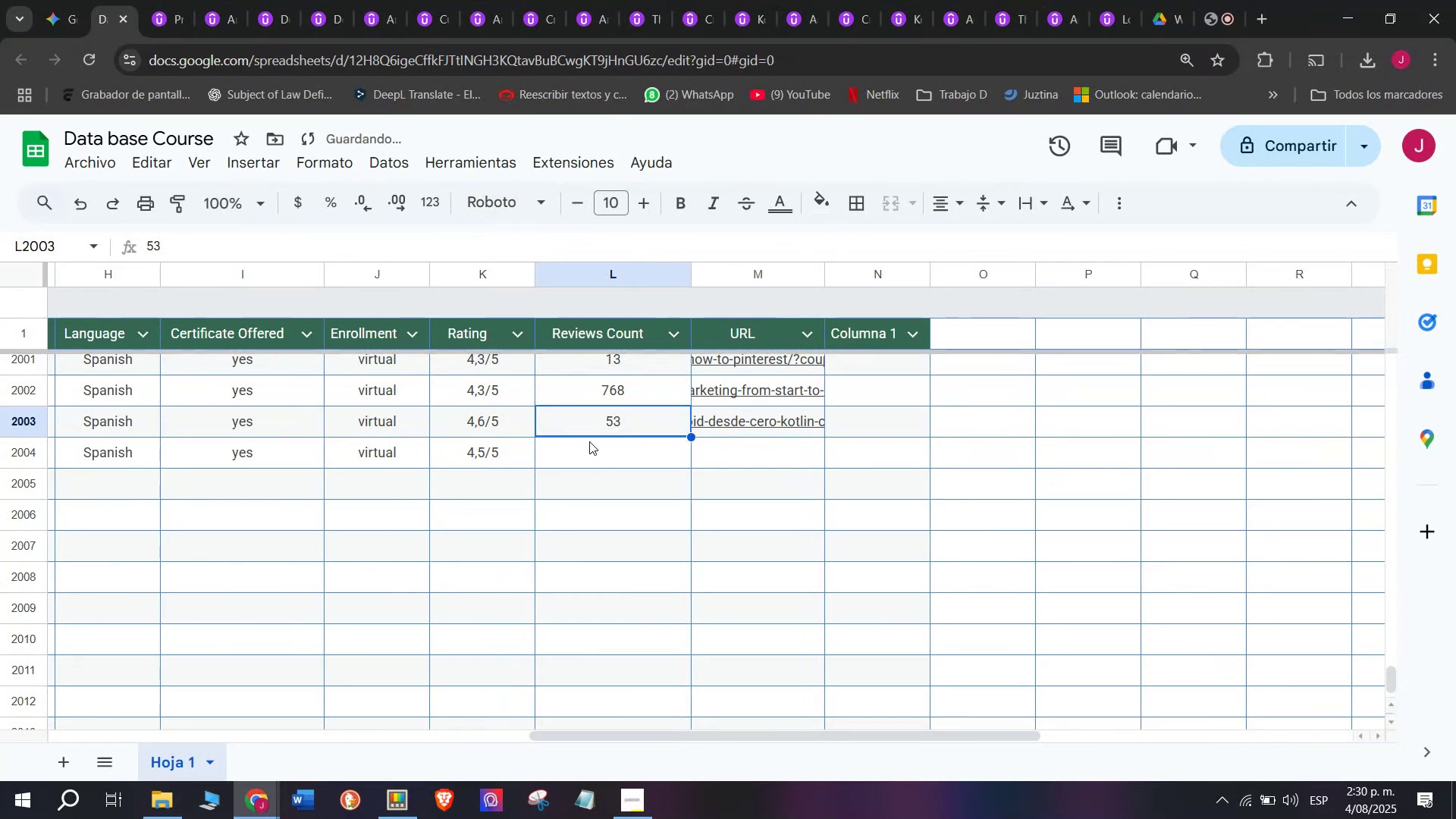 
left_click([593, 442])
 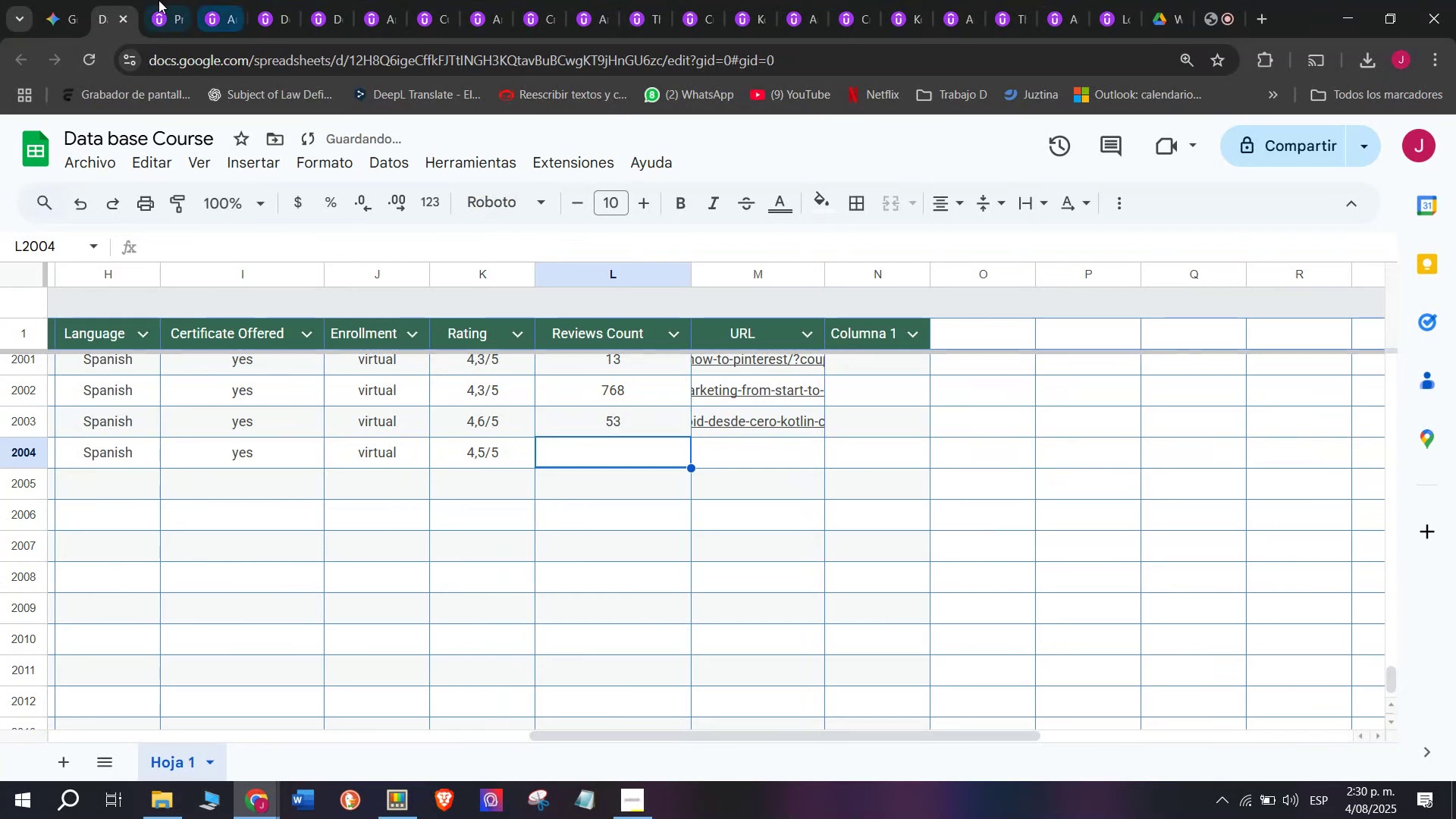 
left_click([149, 0])
 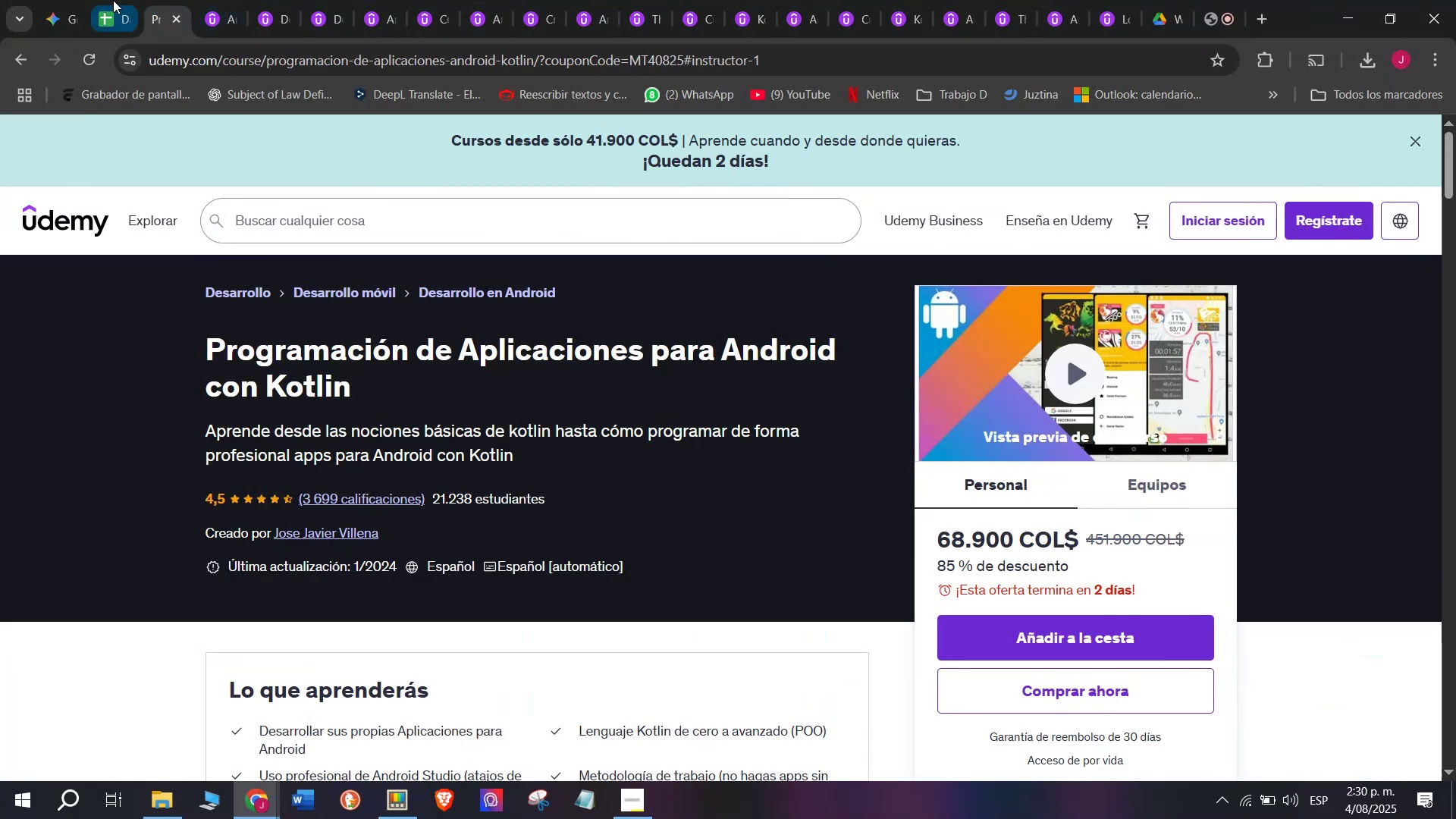 
left_click([113, 0])
 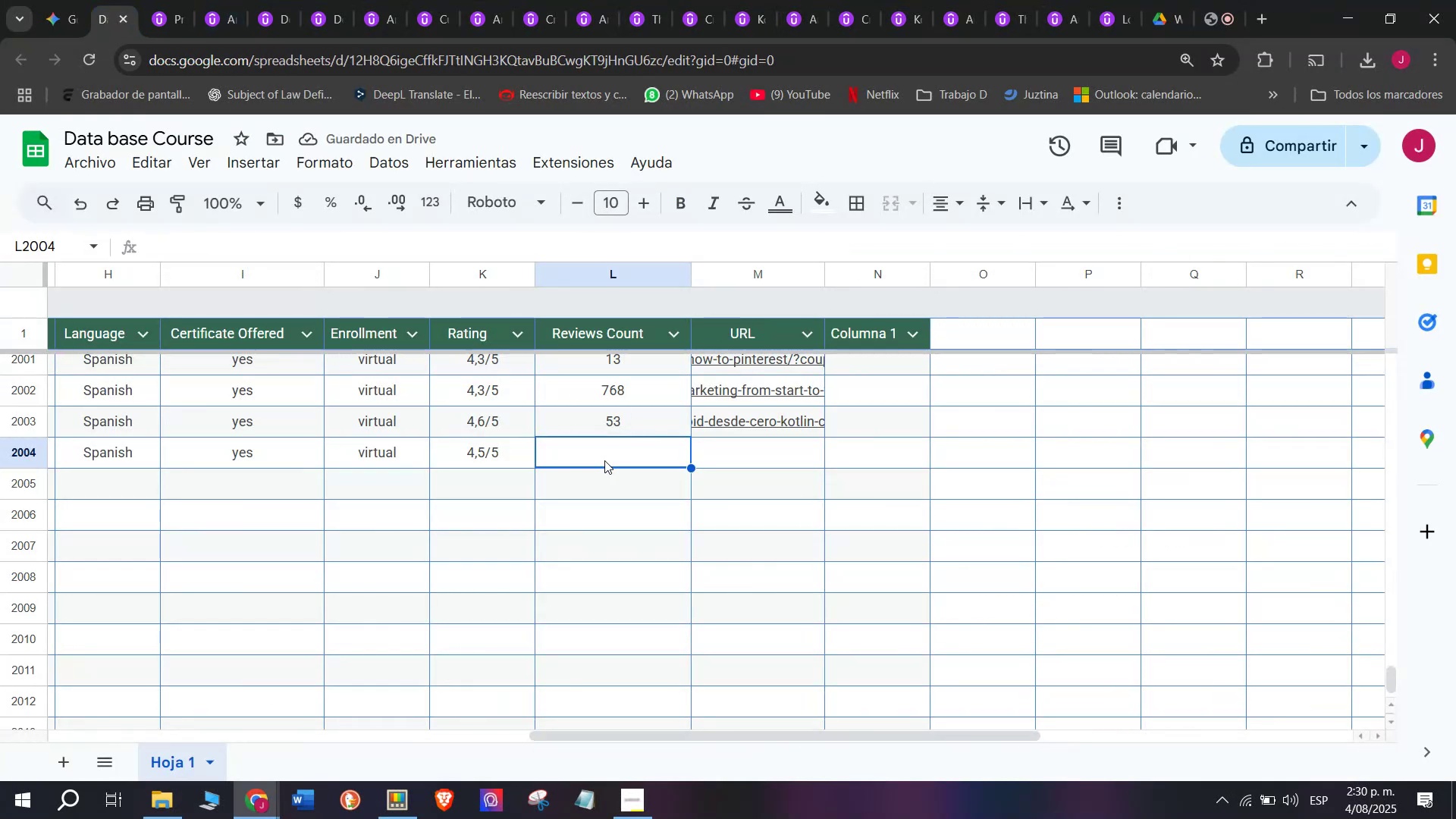 
type(3699)
 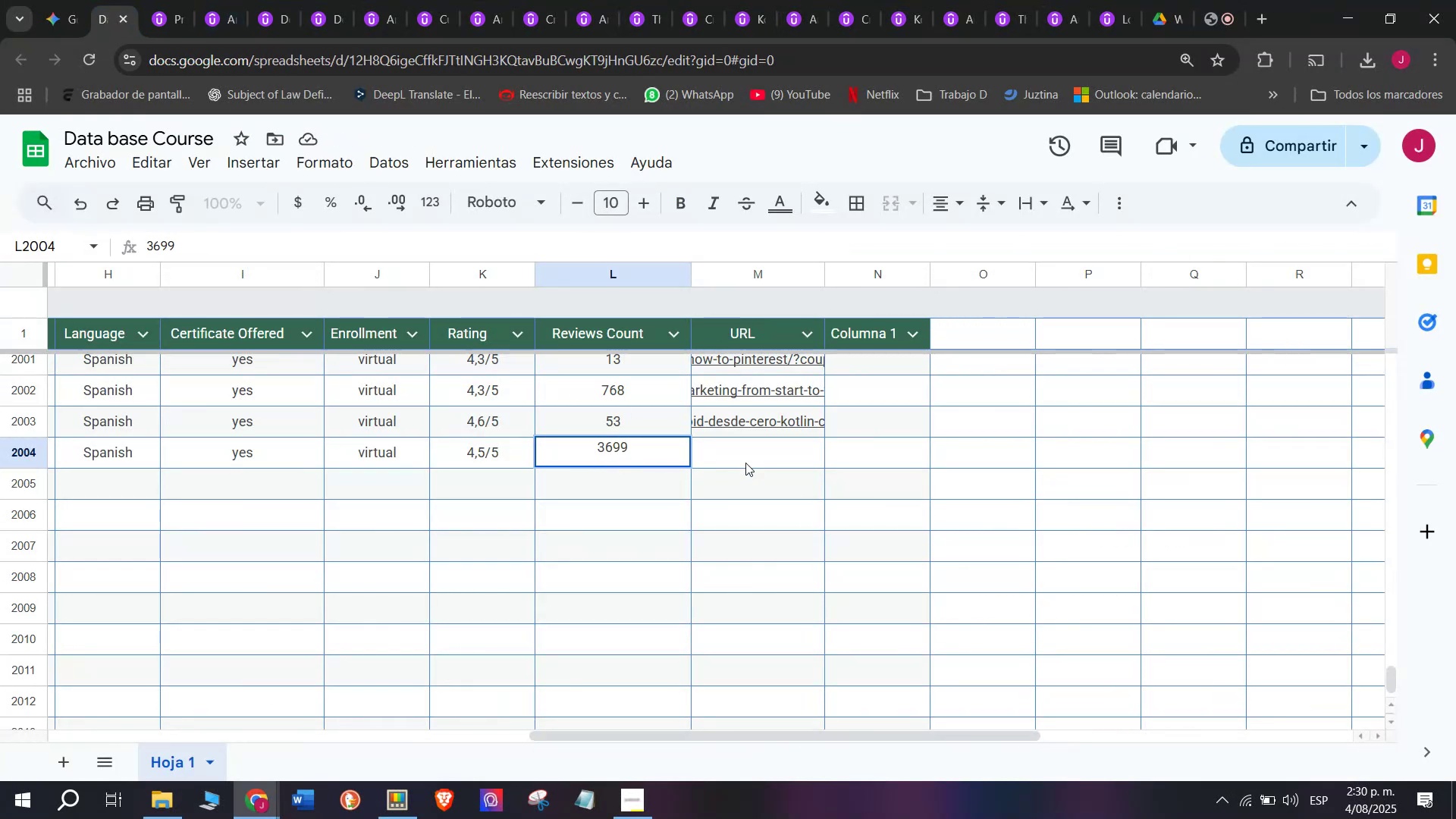 
left_click([753, 465])
 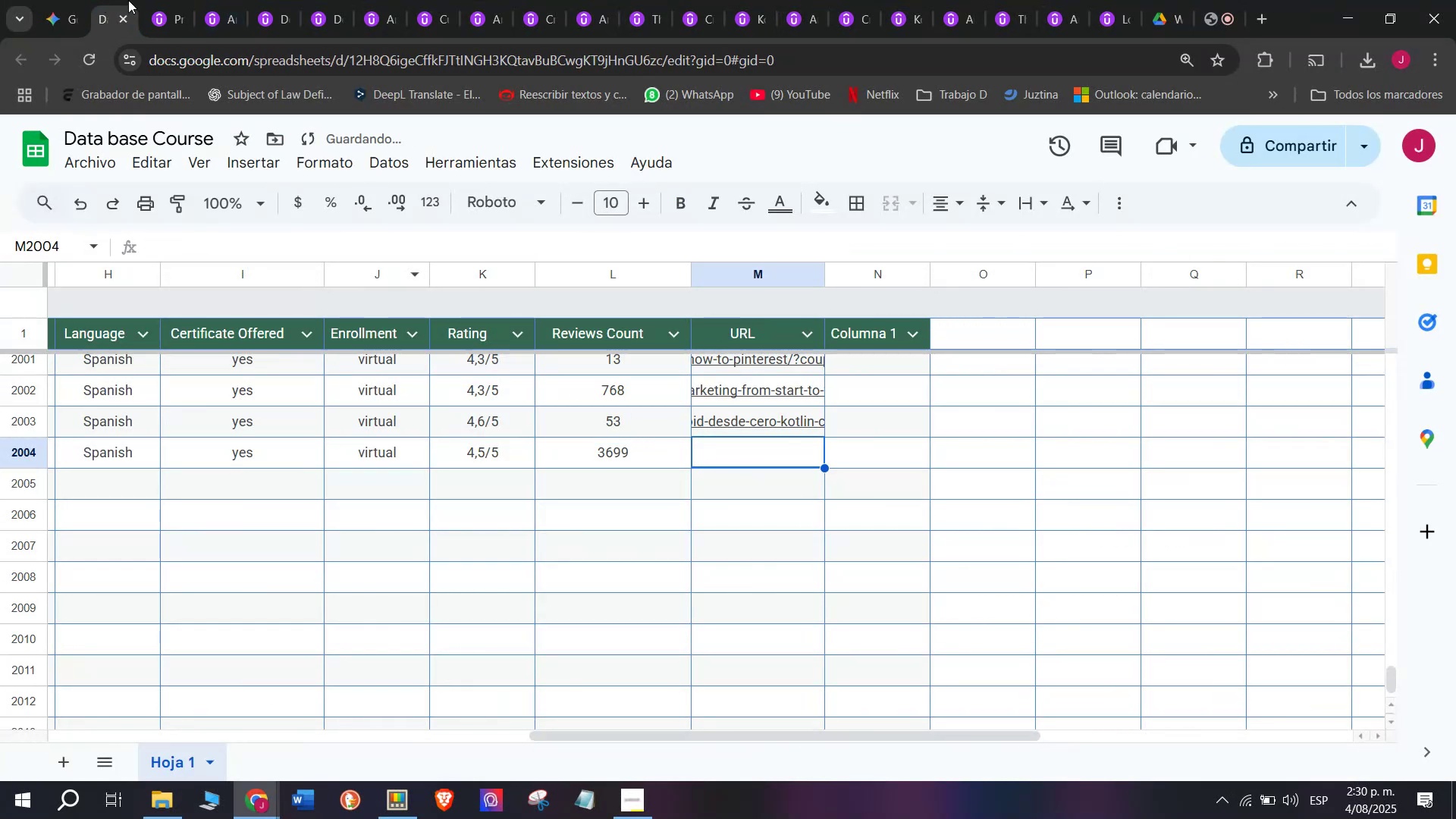 
left_click([143, 0])
 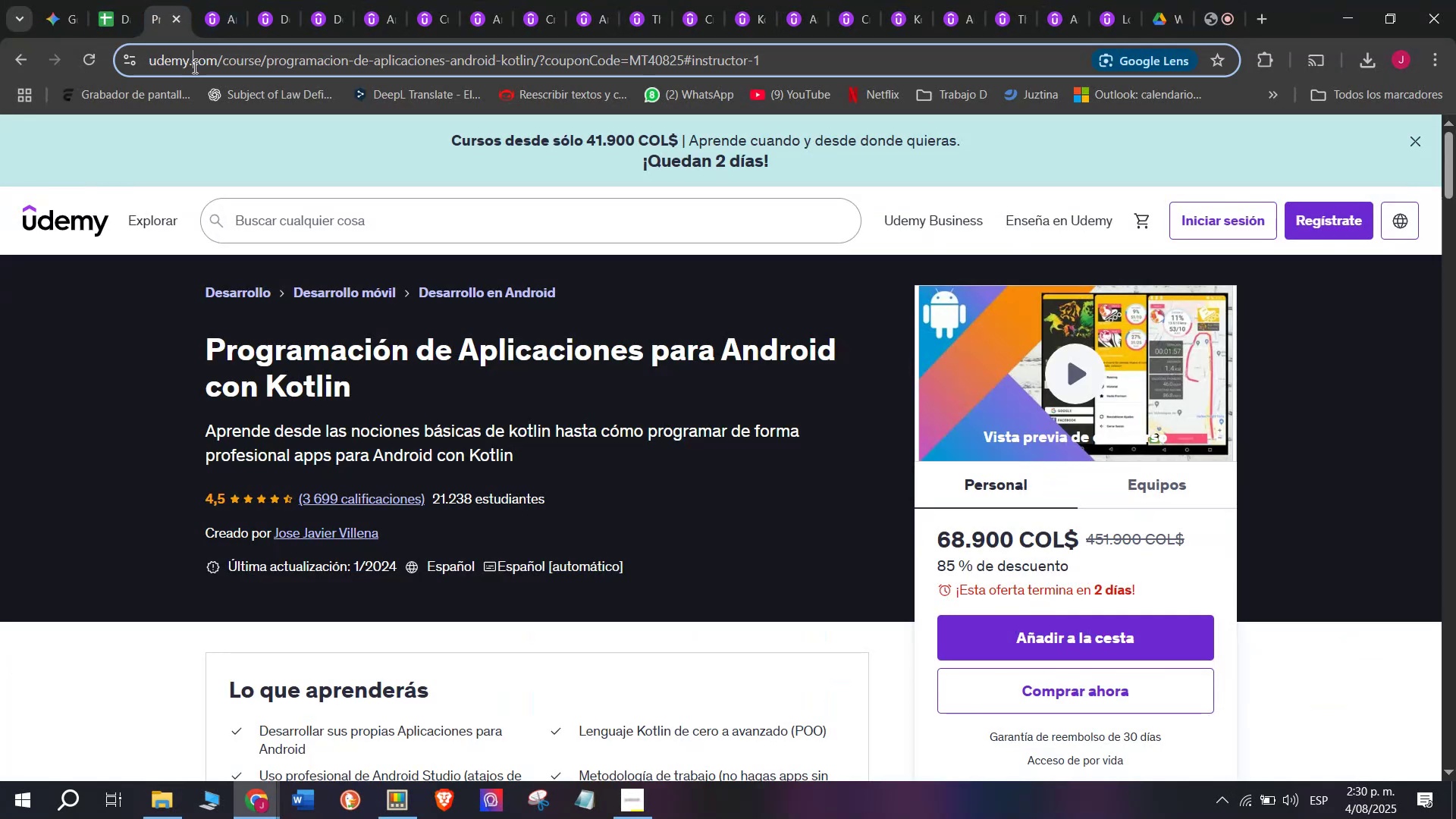 
double_click([193, 67])
 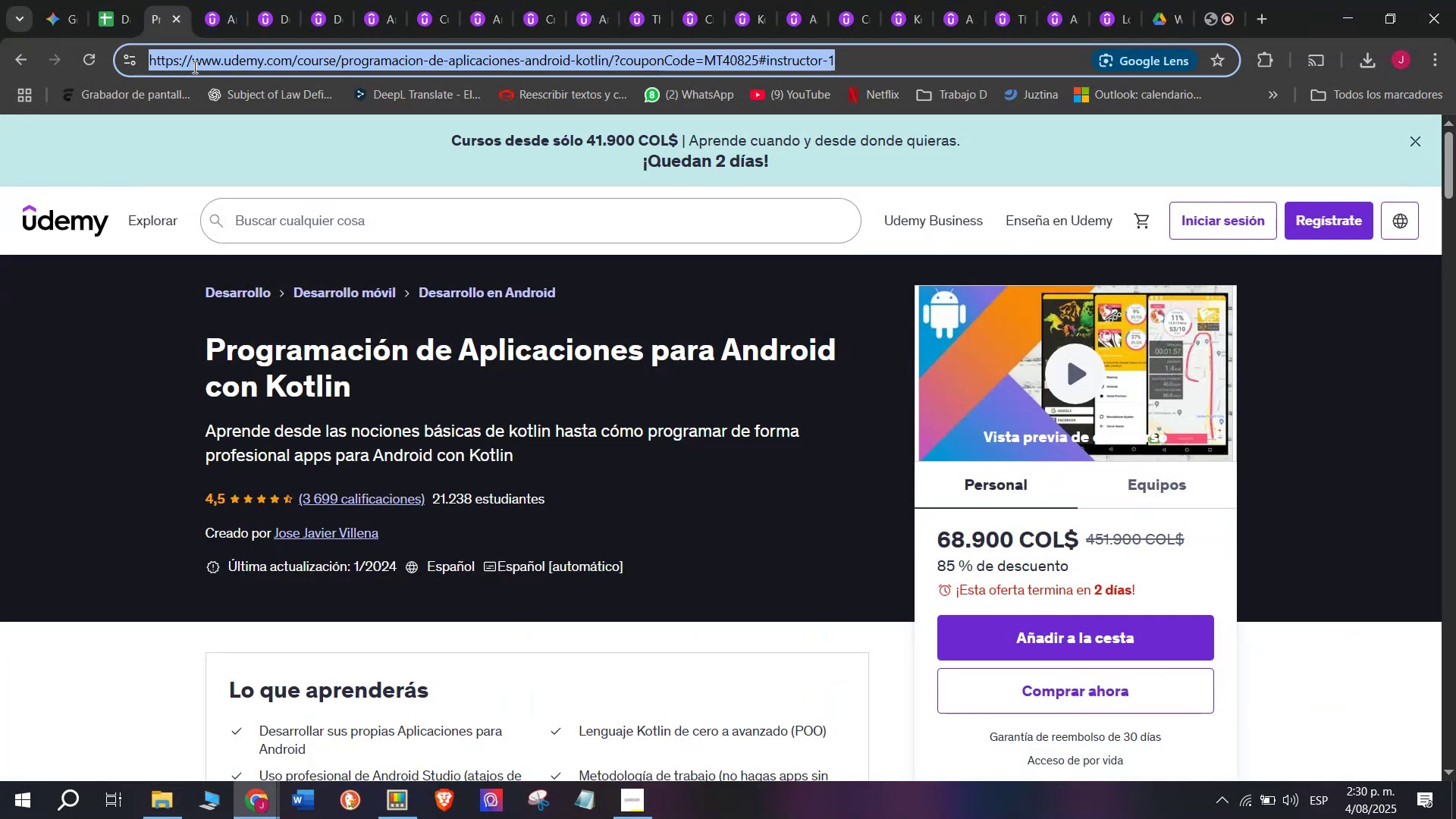 
triple_click([193, 67])
 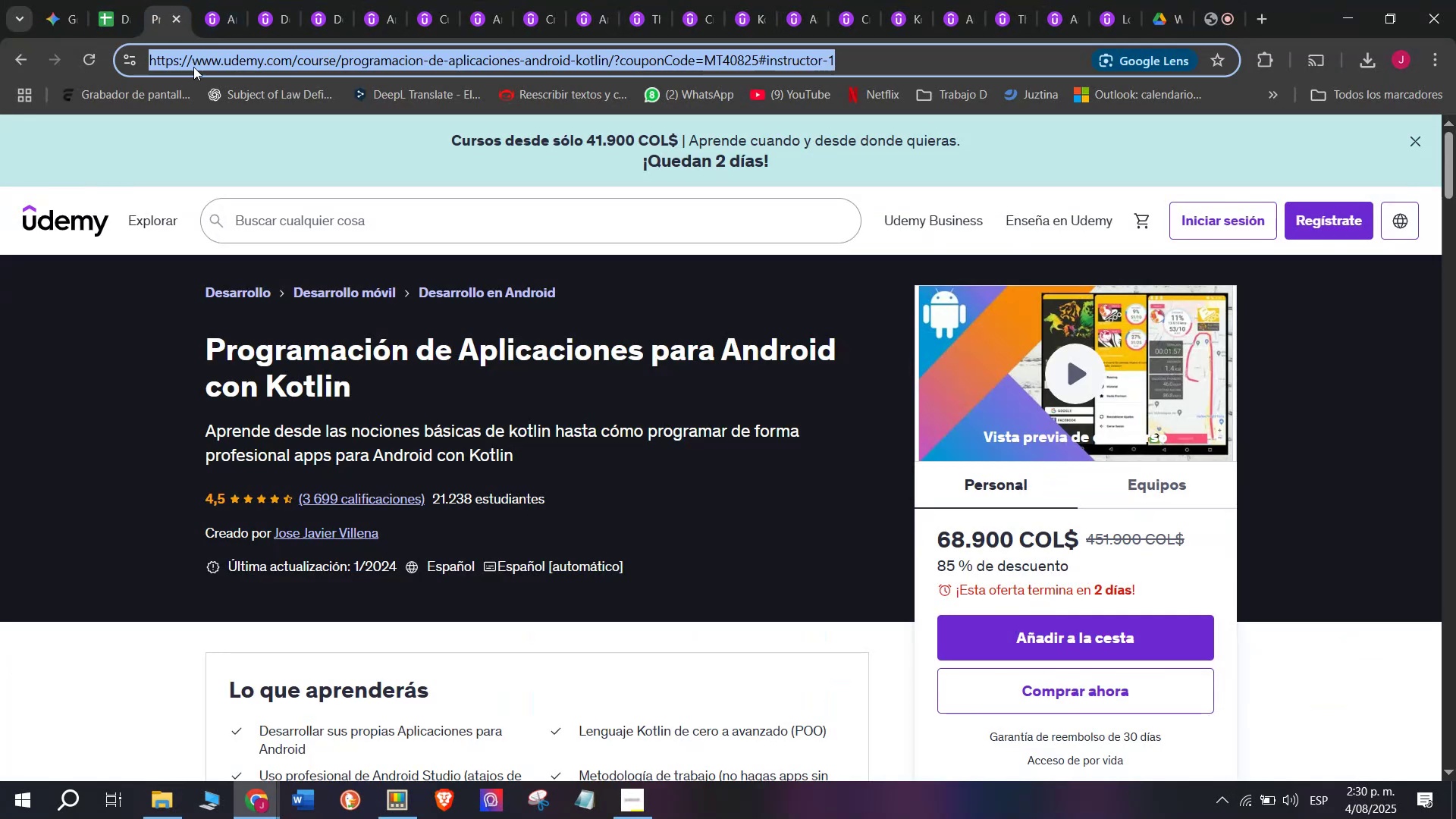 
key(Break)
 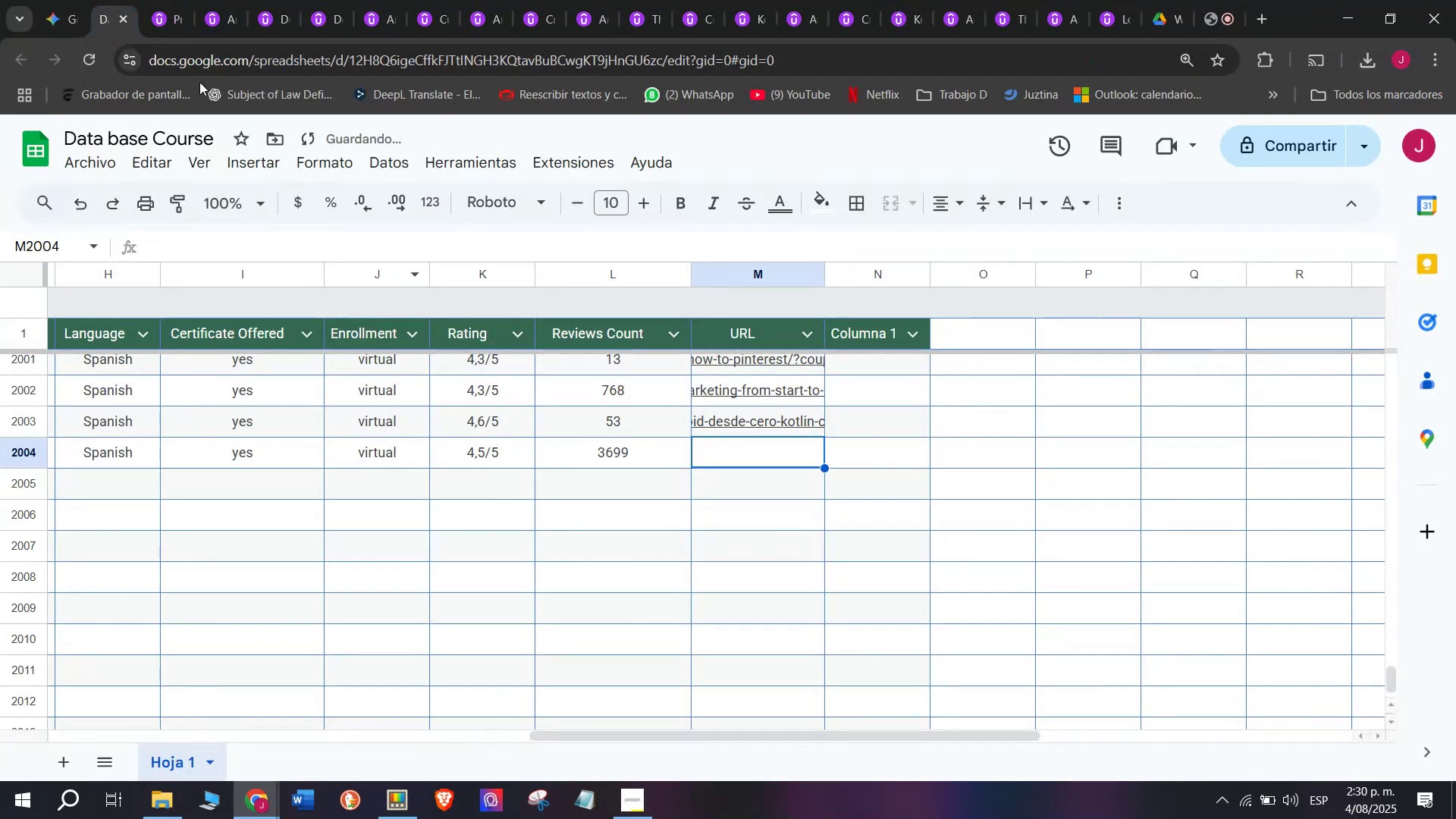 
key(Control+ControlLeft)
 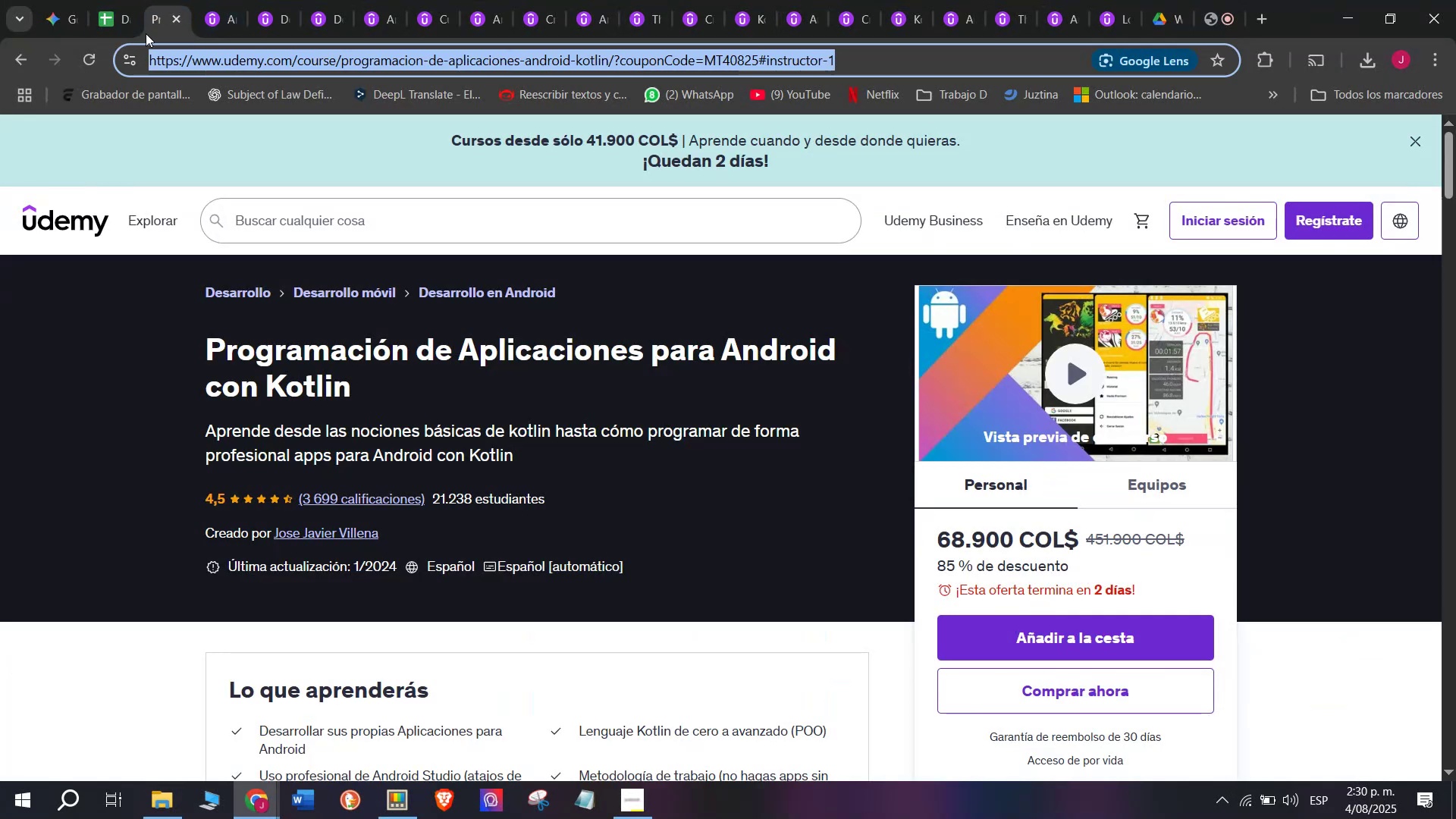 
key(Control+C)
 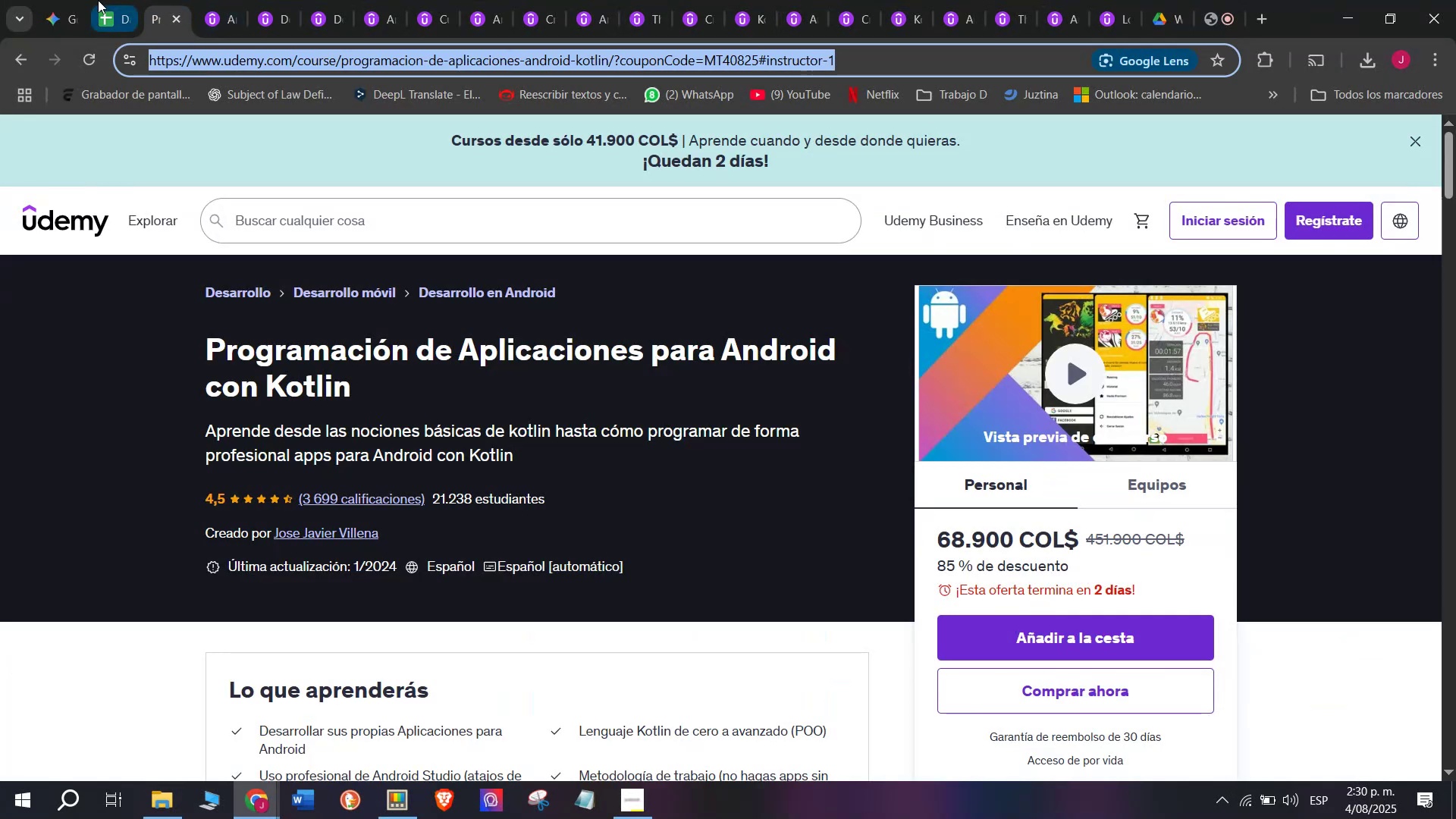 
triple_click([98, 0])
 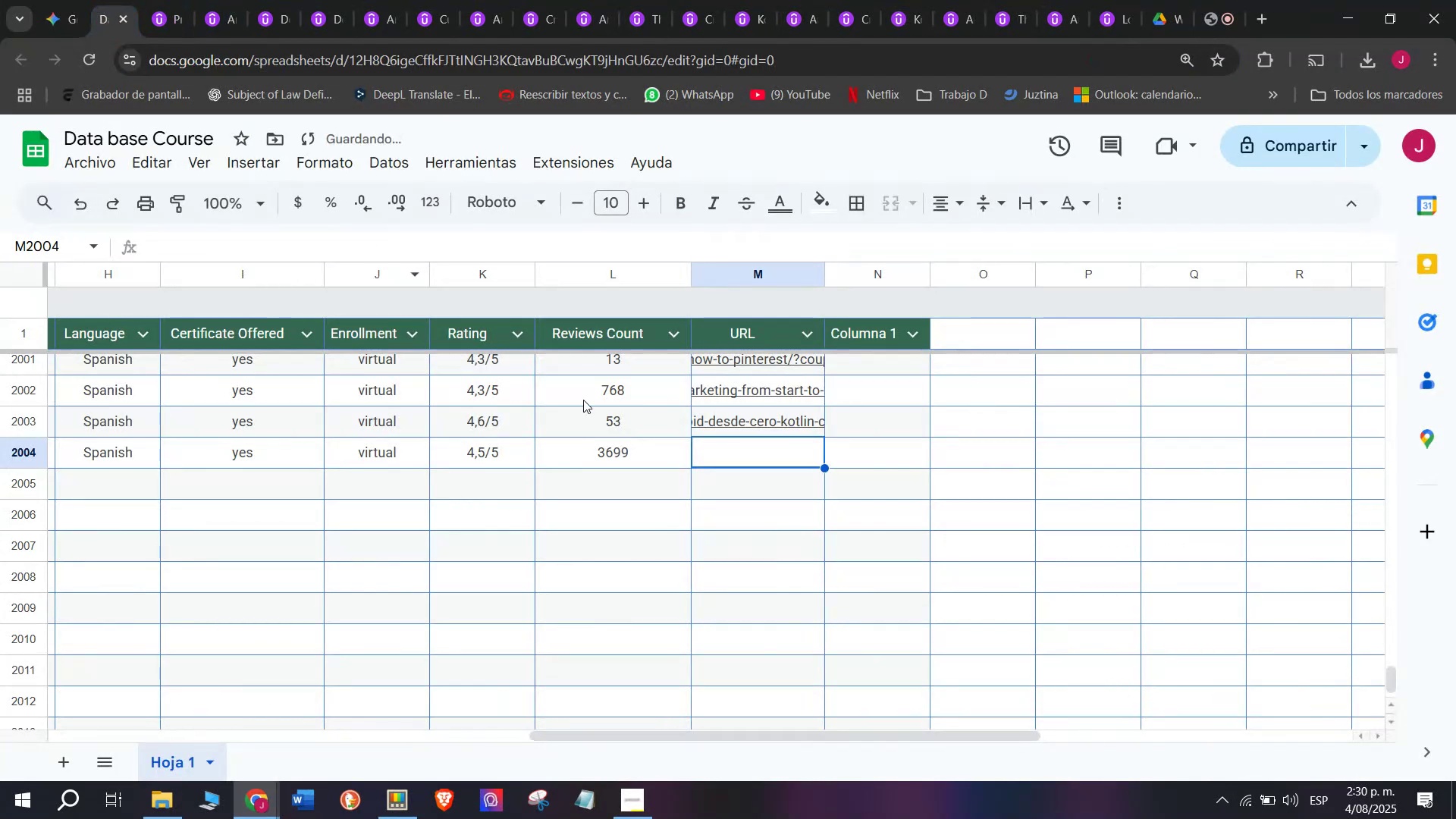 
key(Control+ControlLeft)
 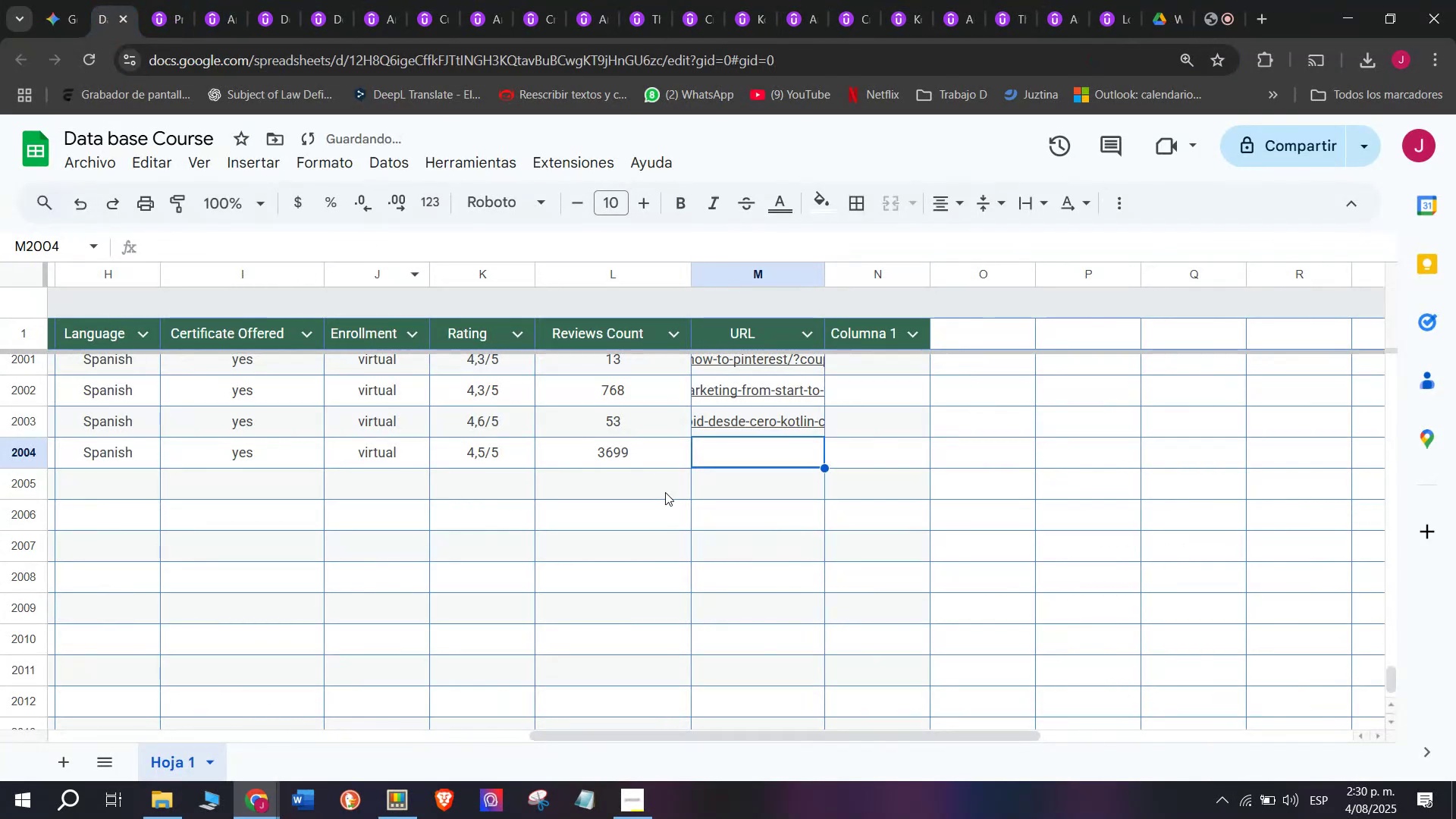 
key(Z)
 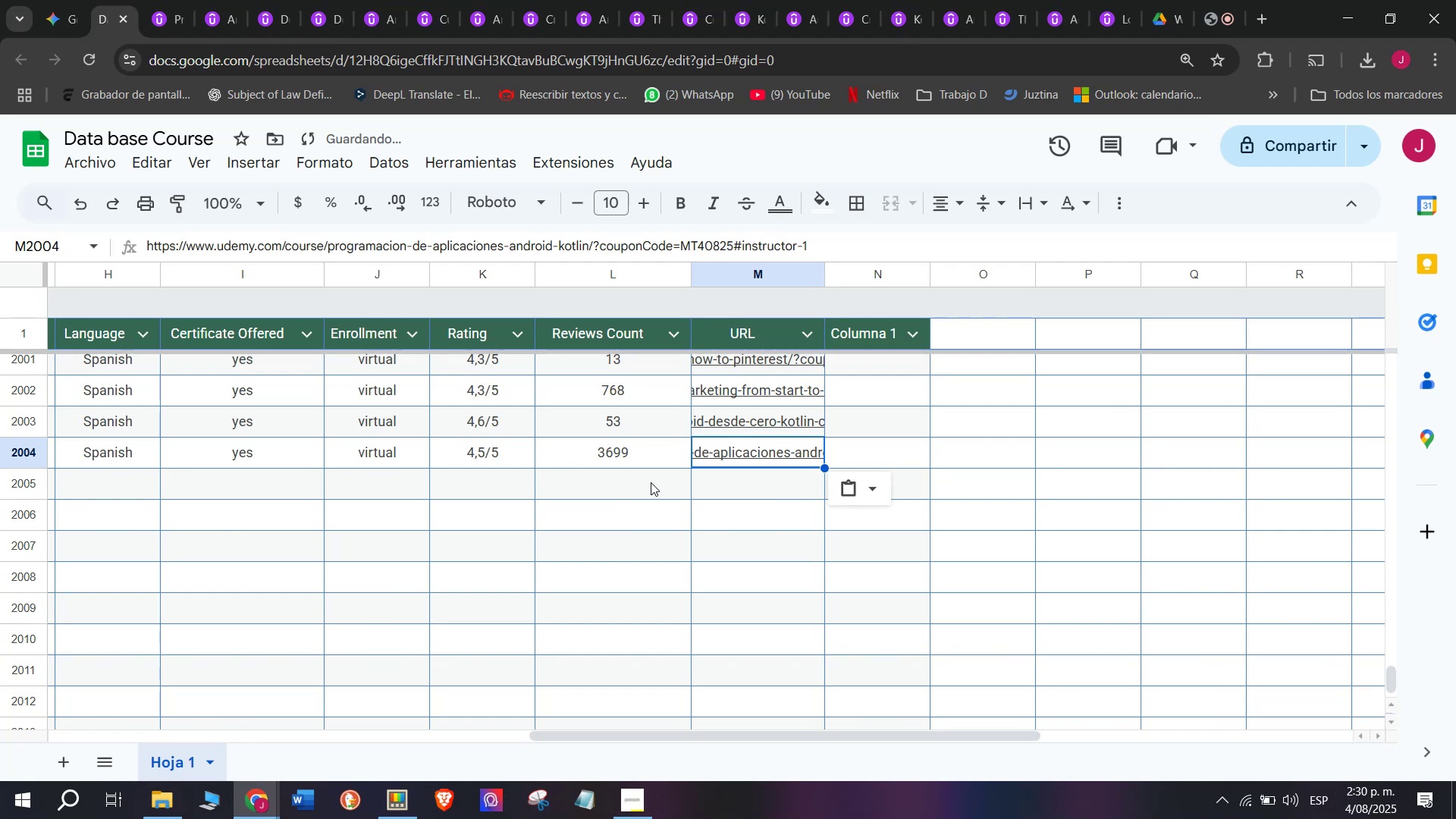 
key(Control+V)
 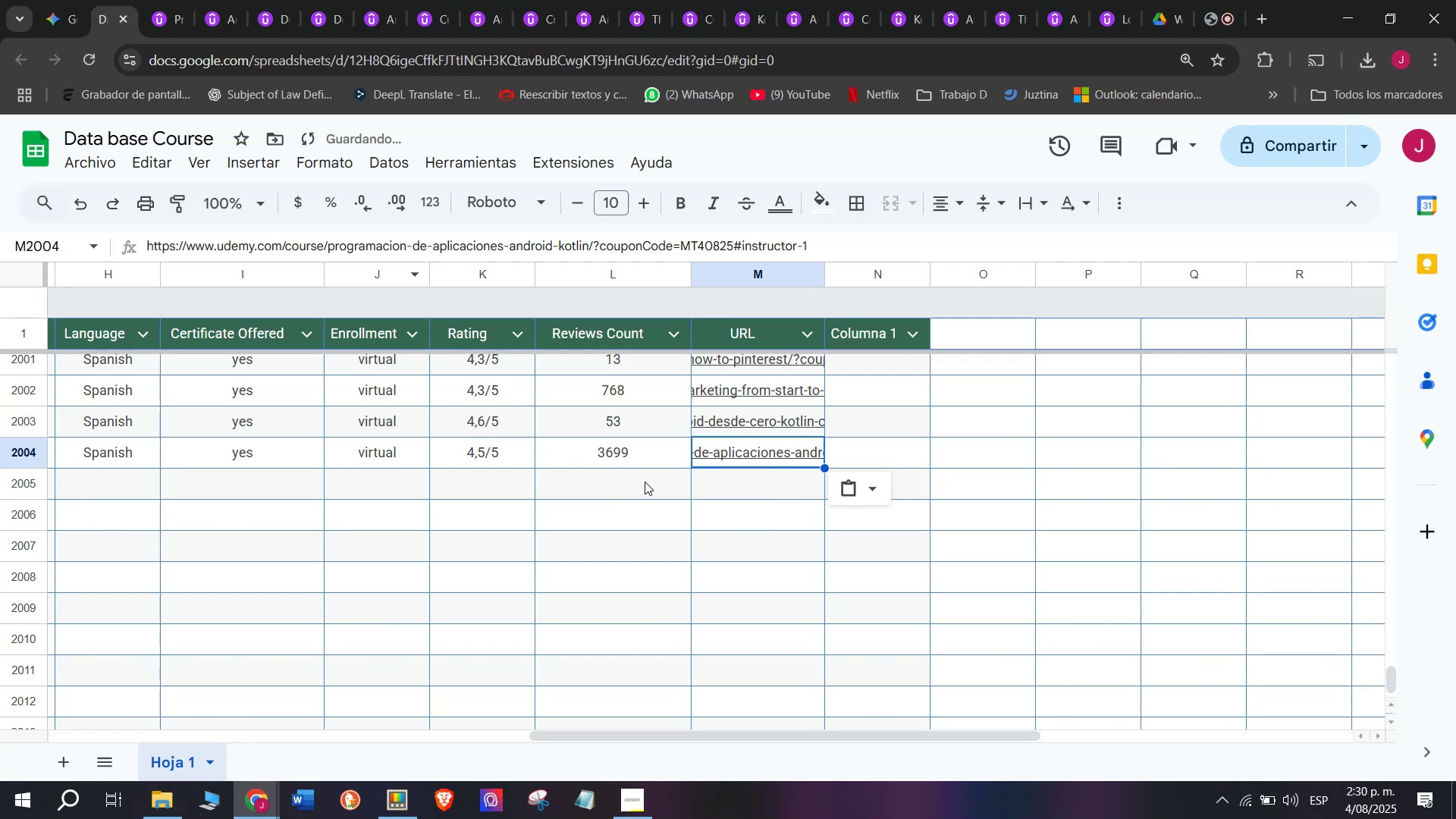 
scroll: coordinate [263, 482], scroll_direction: up, amount: 2.0
 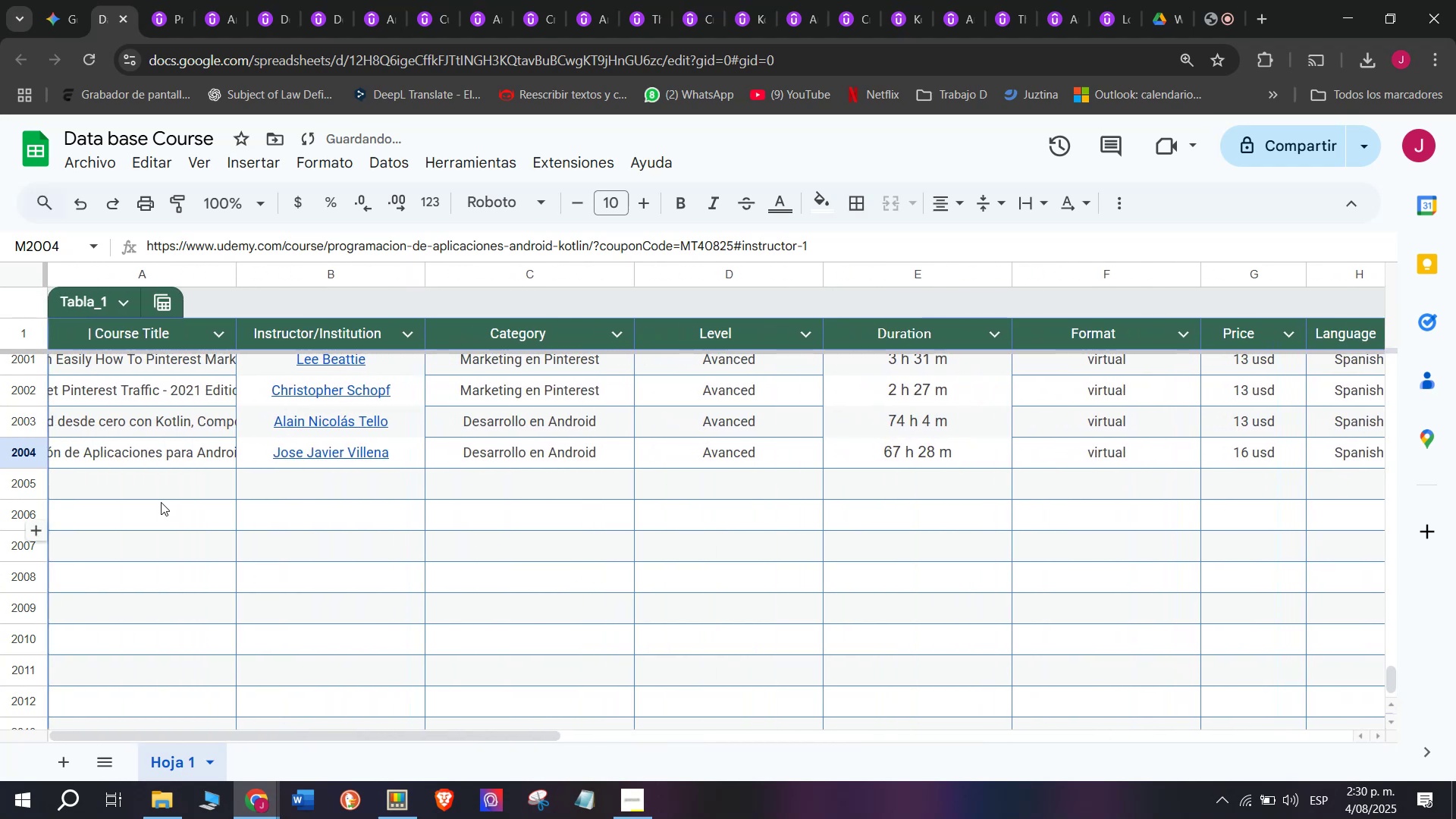 
left_click([161, 500])
 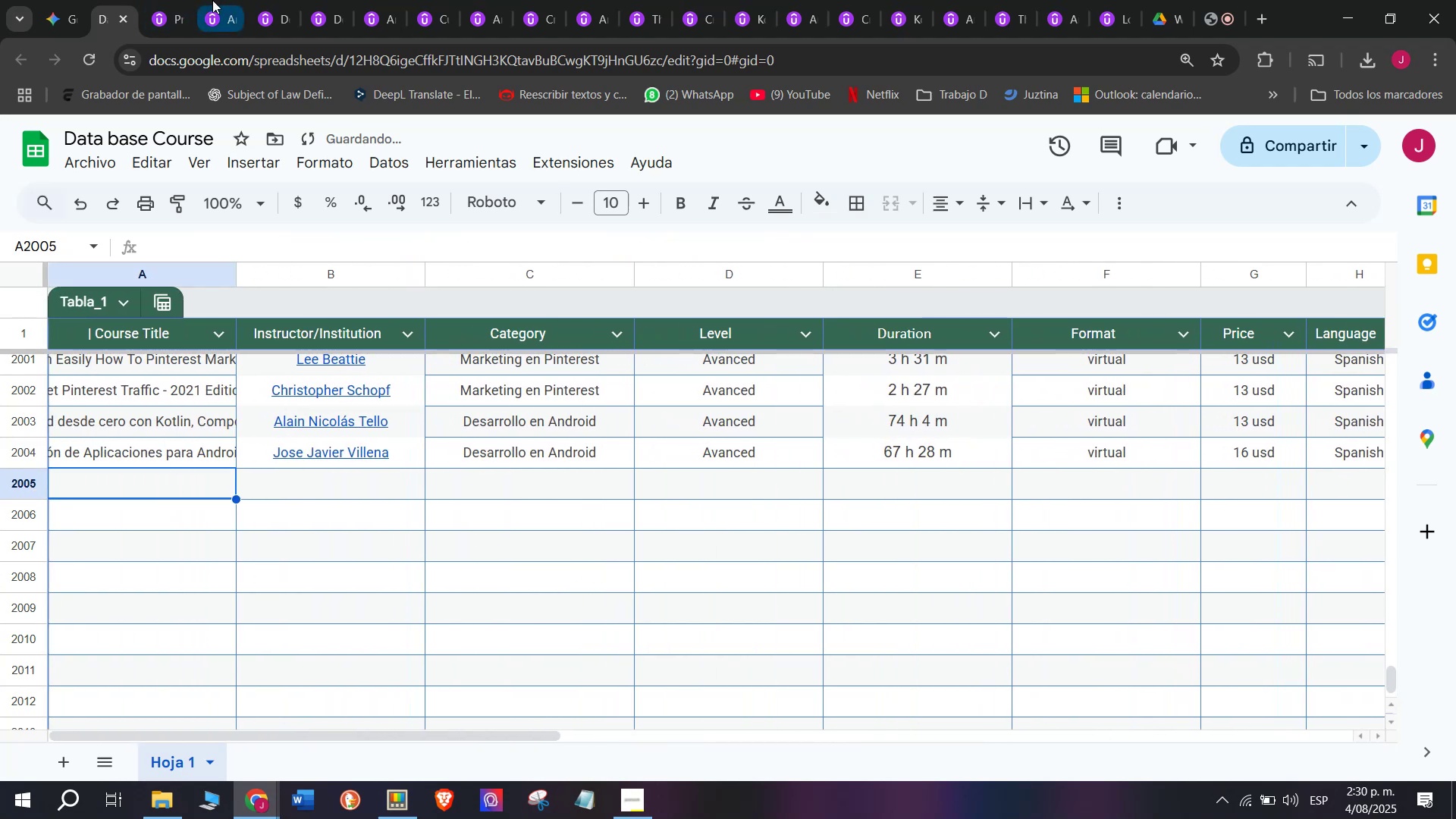 
left_click([171, 0])
 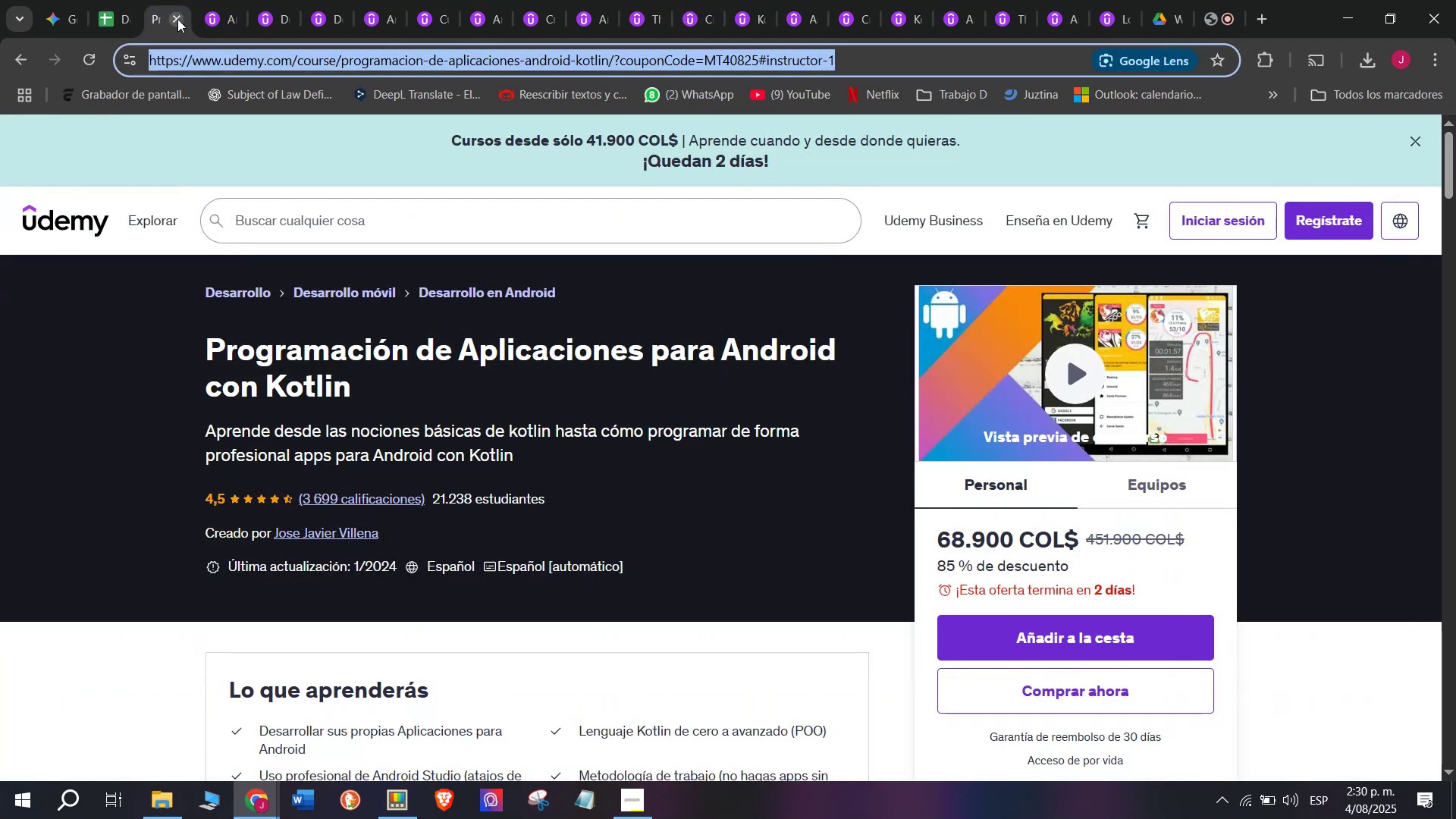 
double_click([177, 19])
 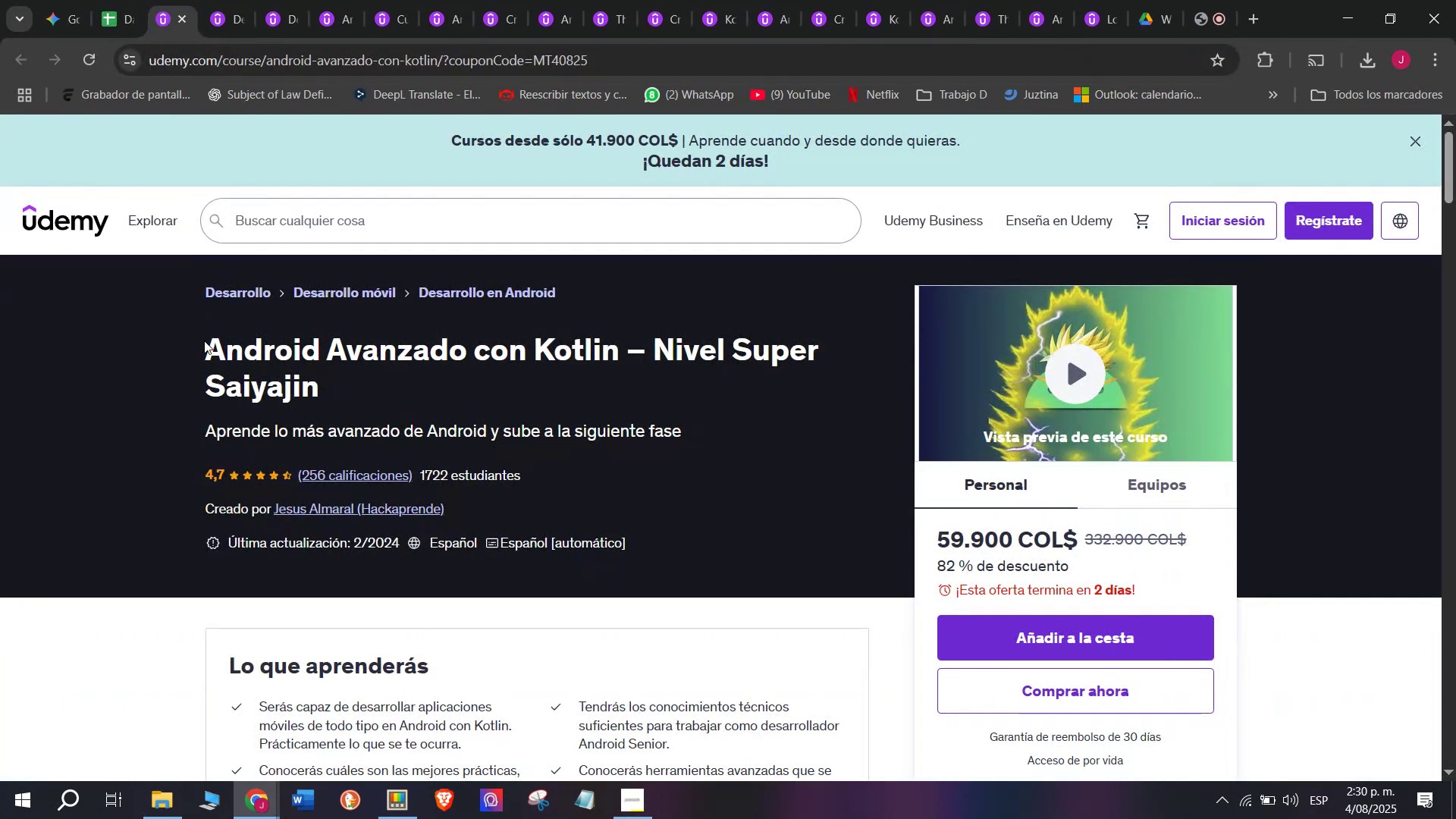 
left_click_drag(start_coordinate=[200, 349], to_coordinate=[344, 372])
 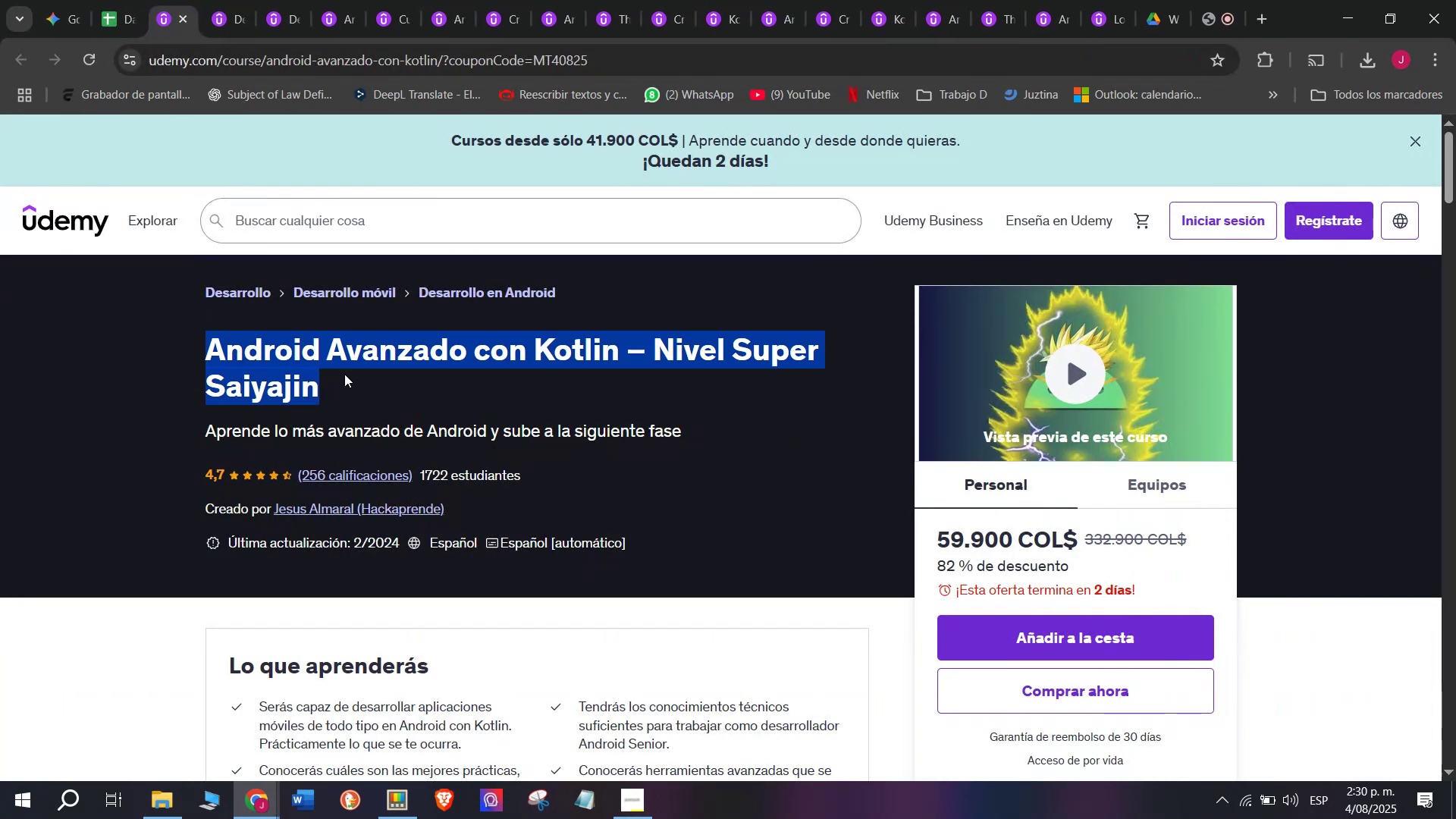 
key(Control+ControlLeft)
 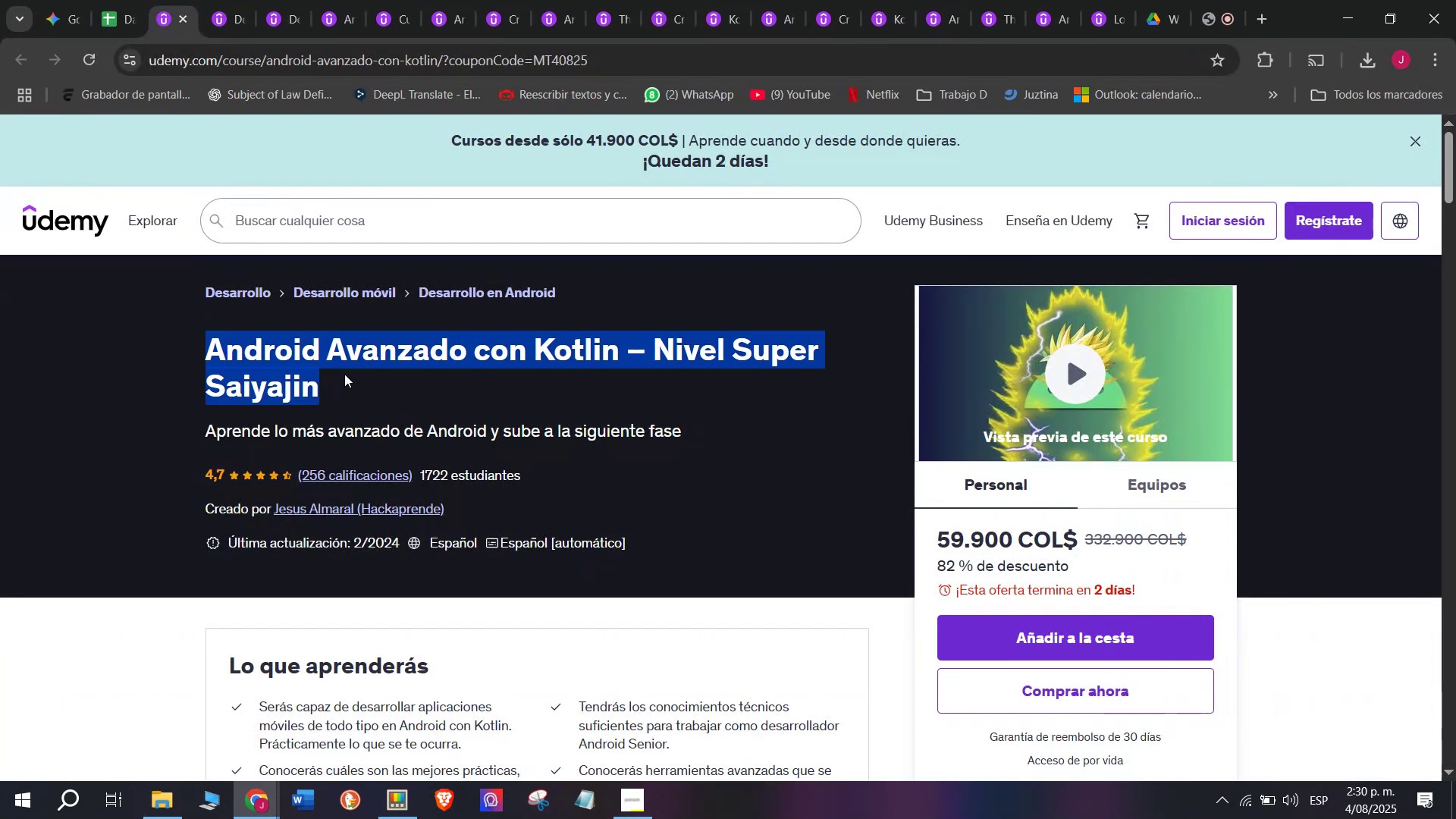 
key(Break)
 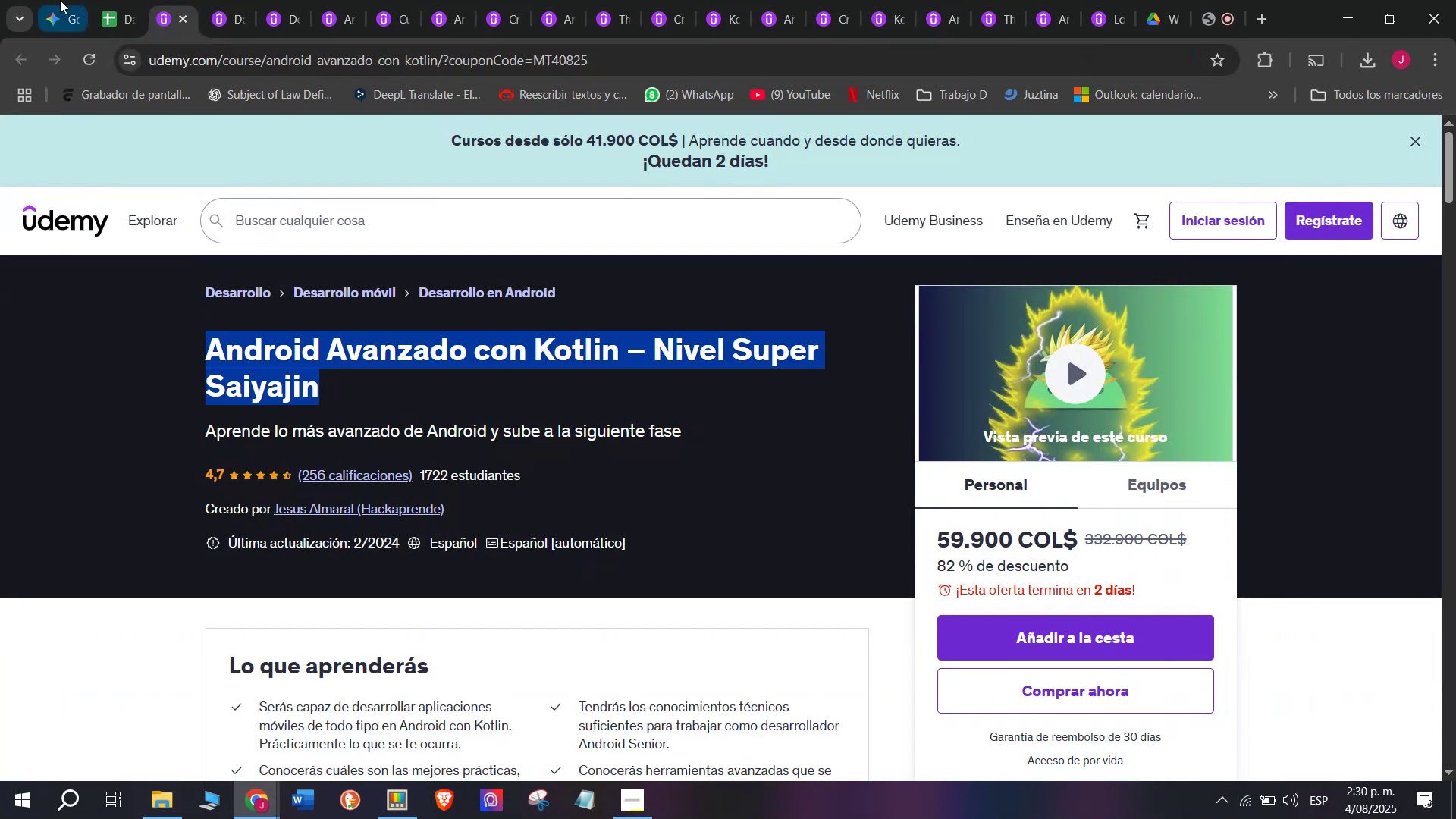 
key(Control+C)
 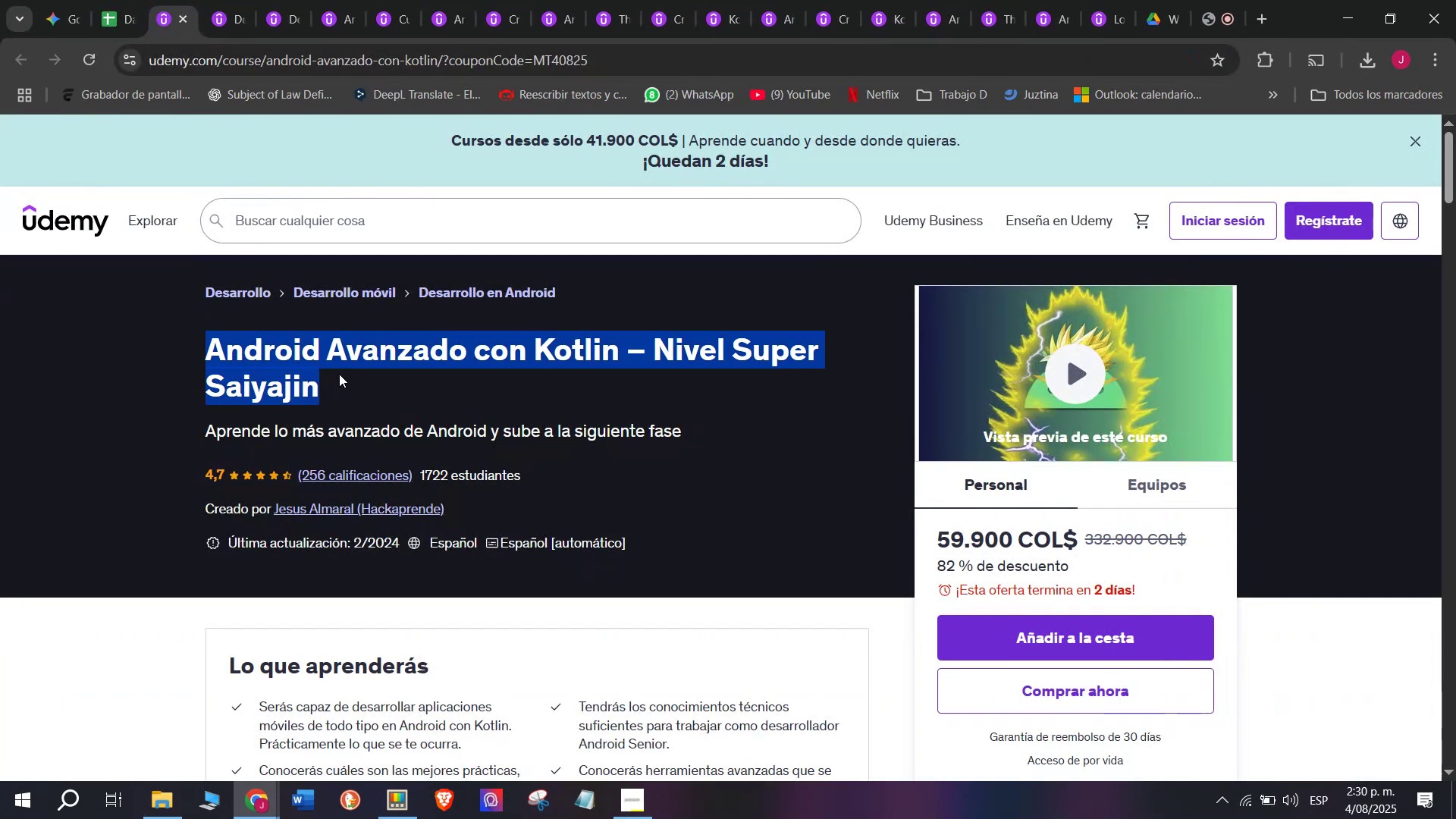 
key(Control+ControlLeft)
 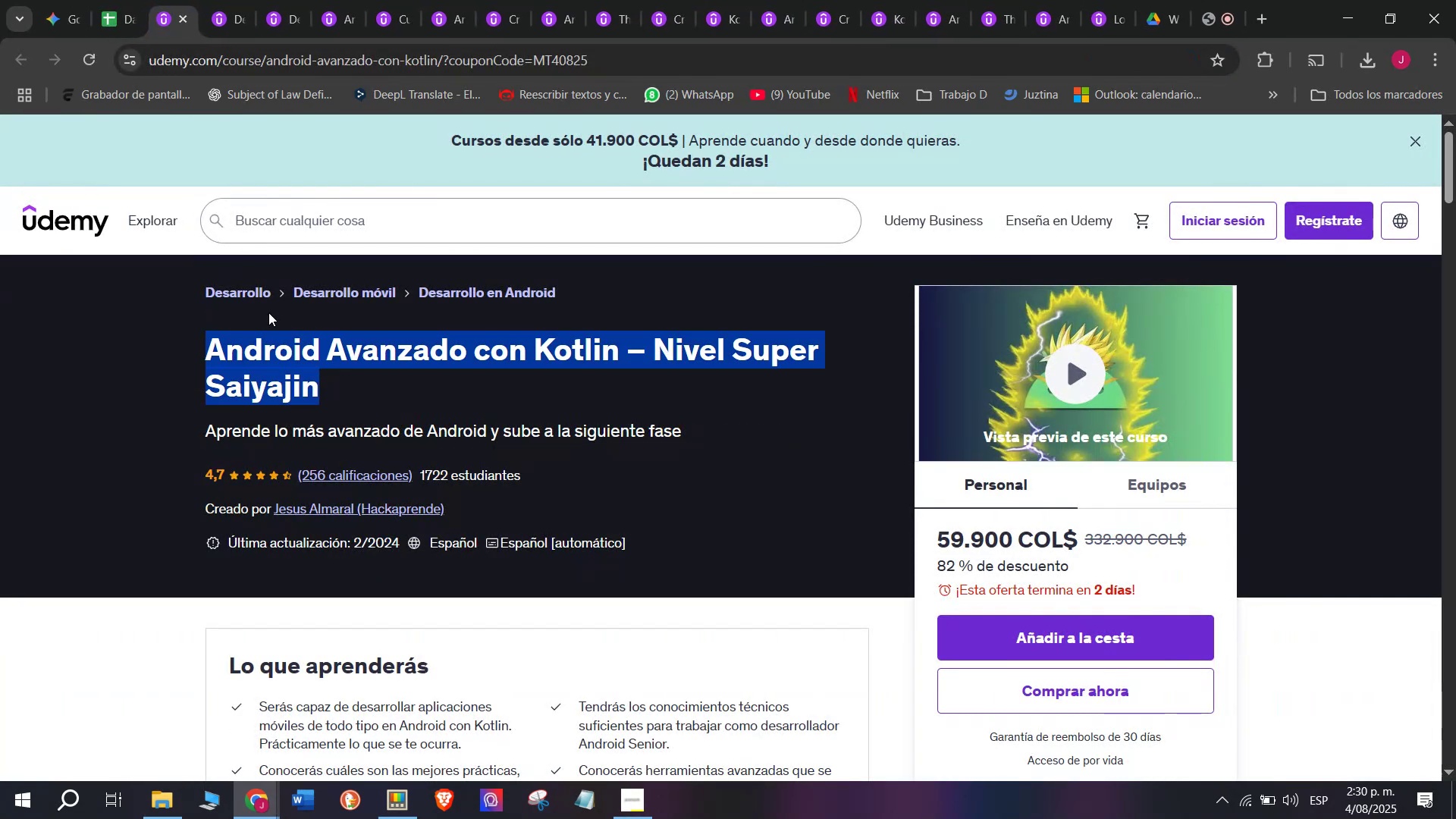 
key(Break)
 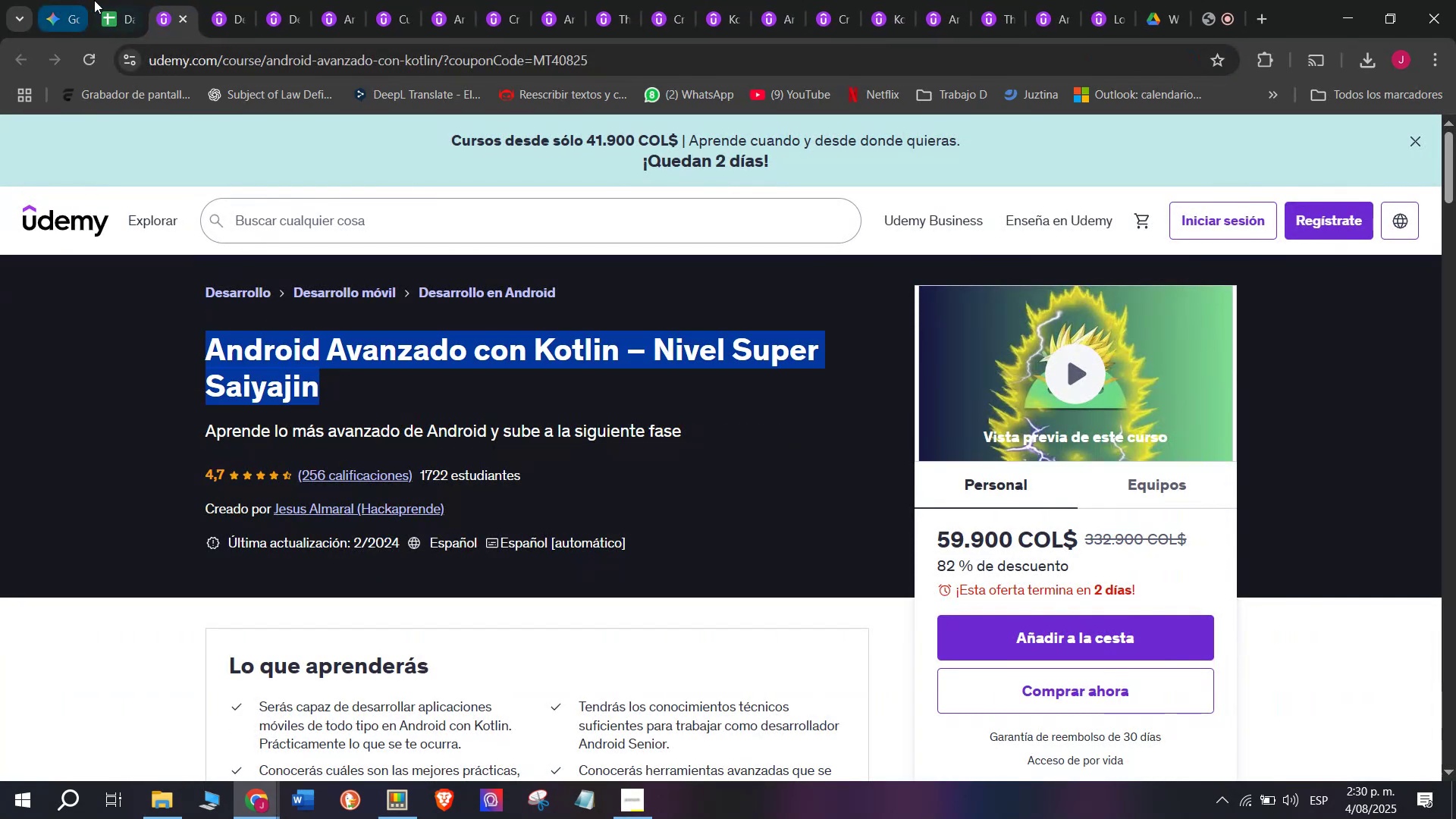 
key(Control+C)
 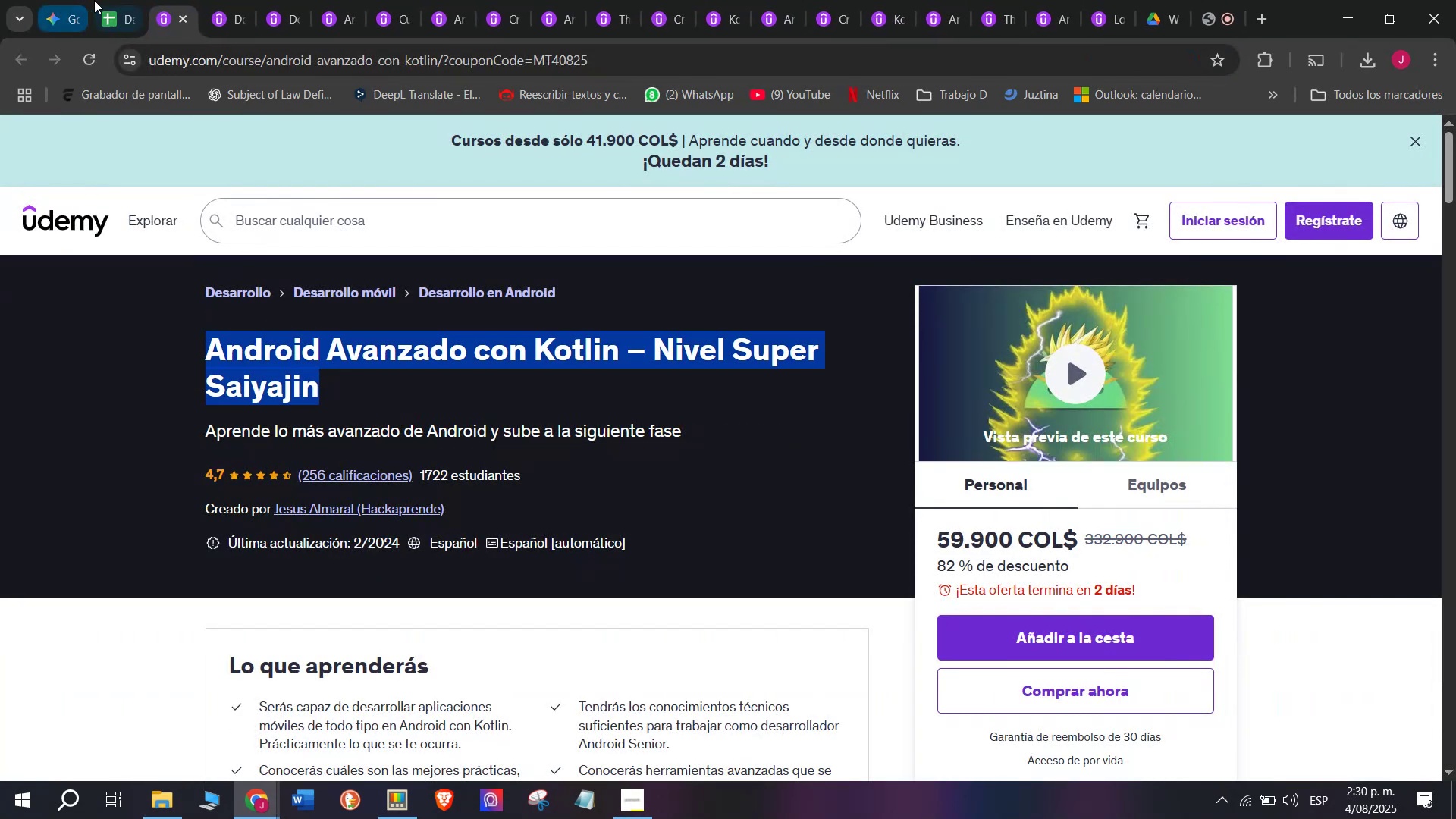 
left_click([102, 0])
 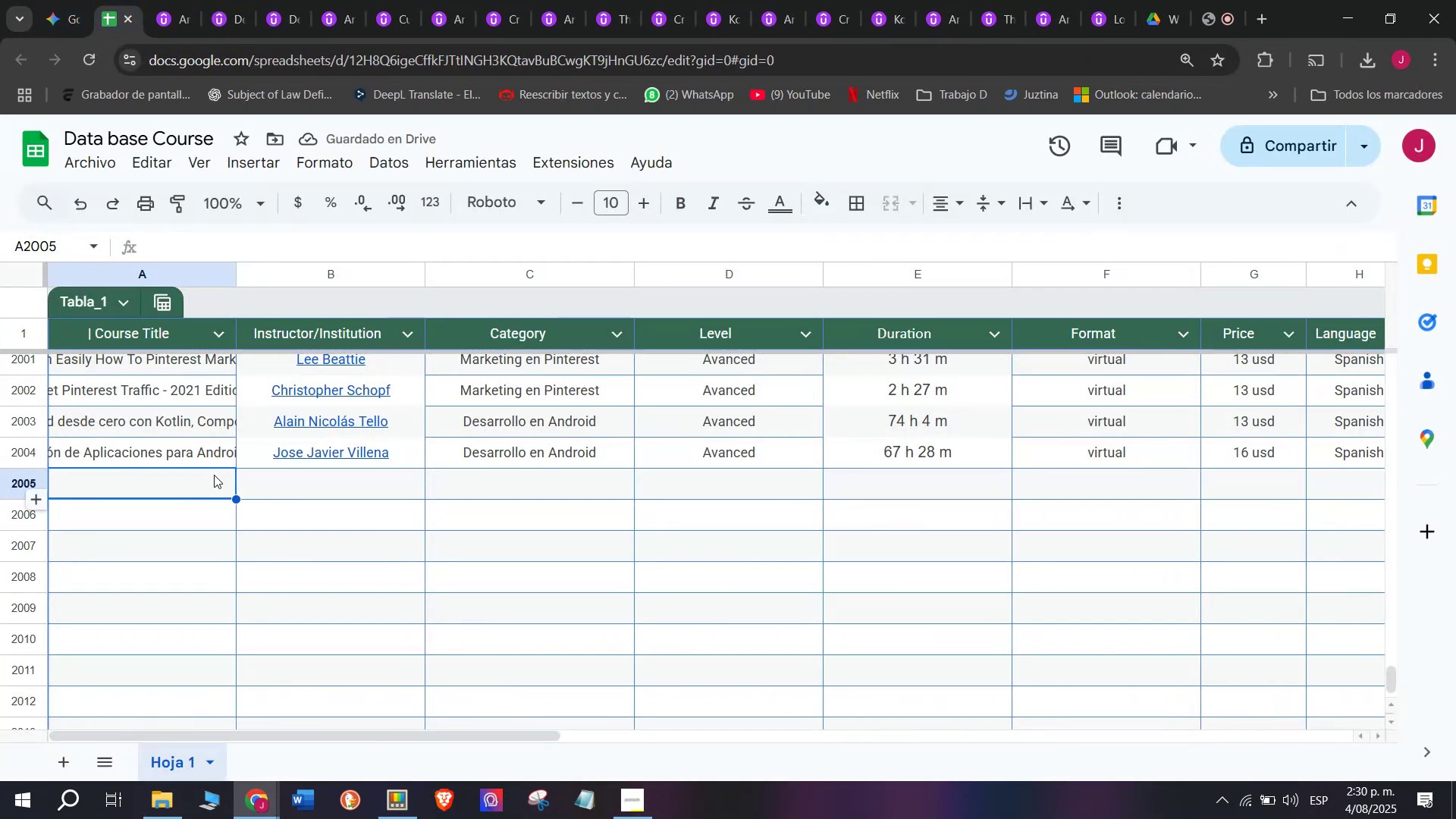 
double_click([214, 475])
 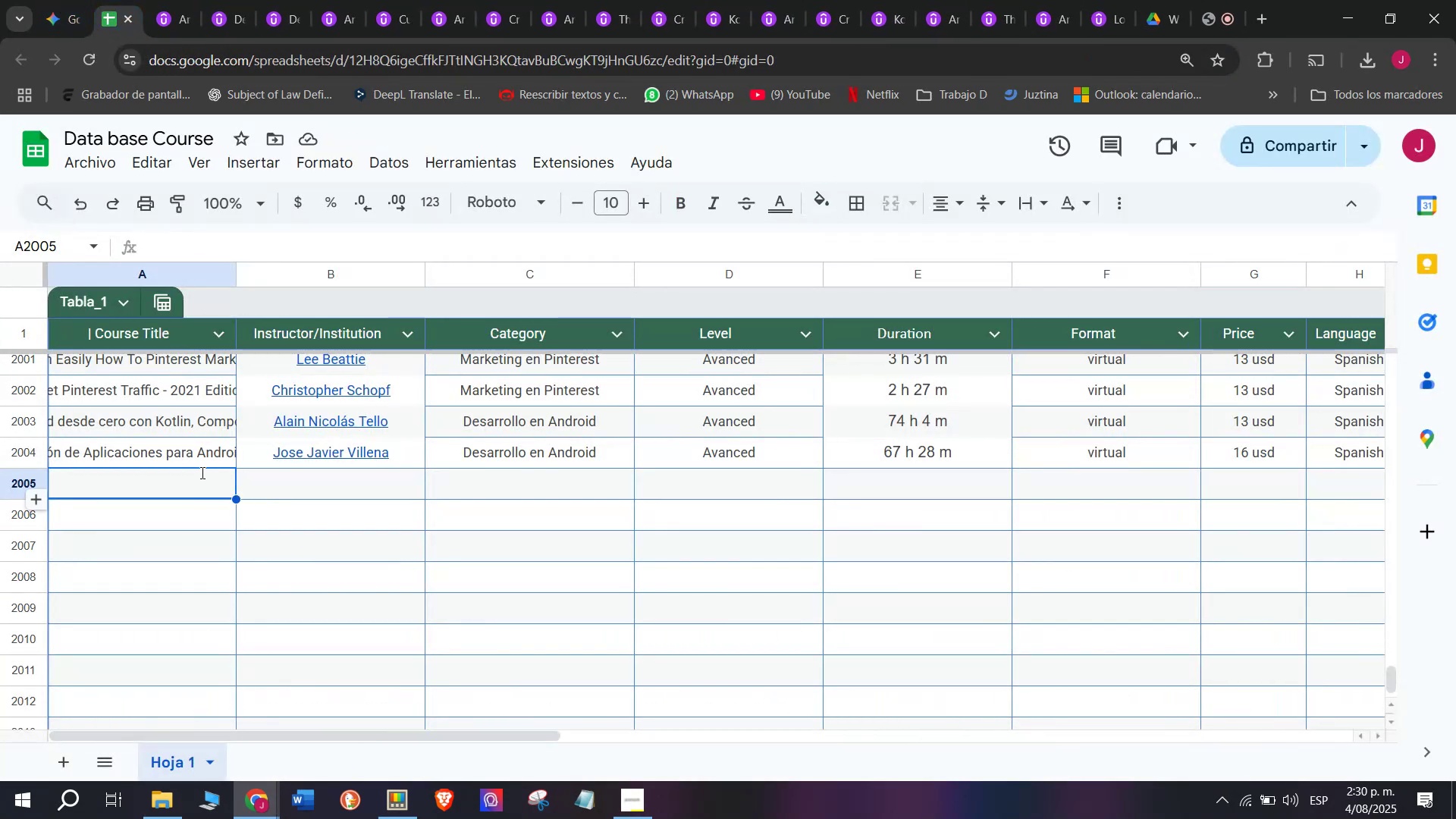 
key(Control+ControlLeft)
 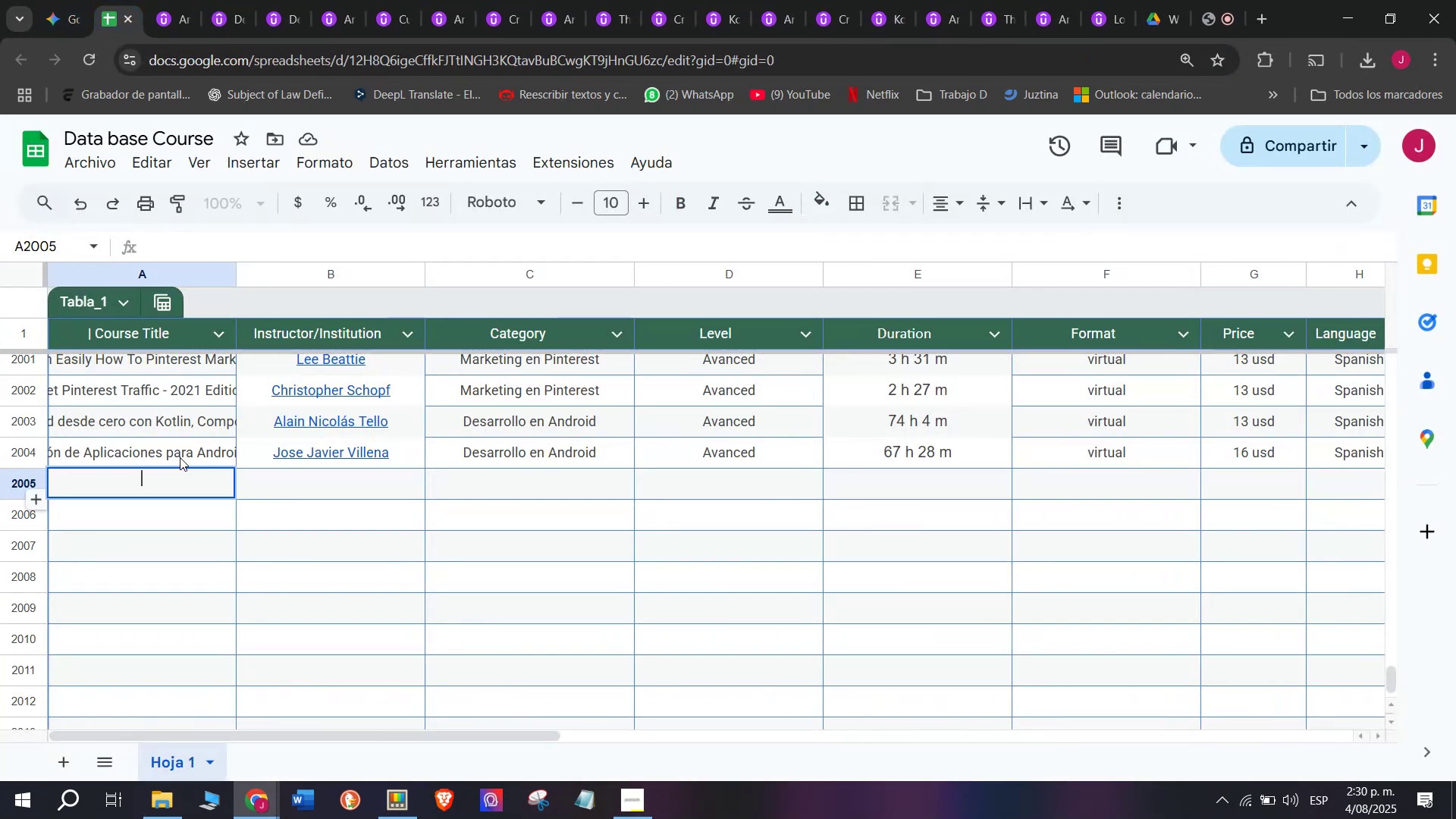 
key(Z)
 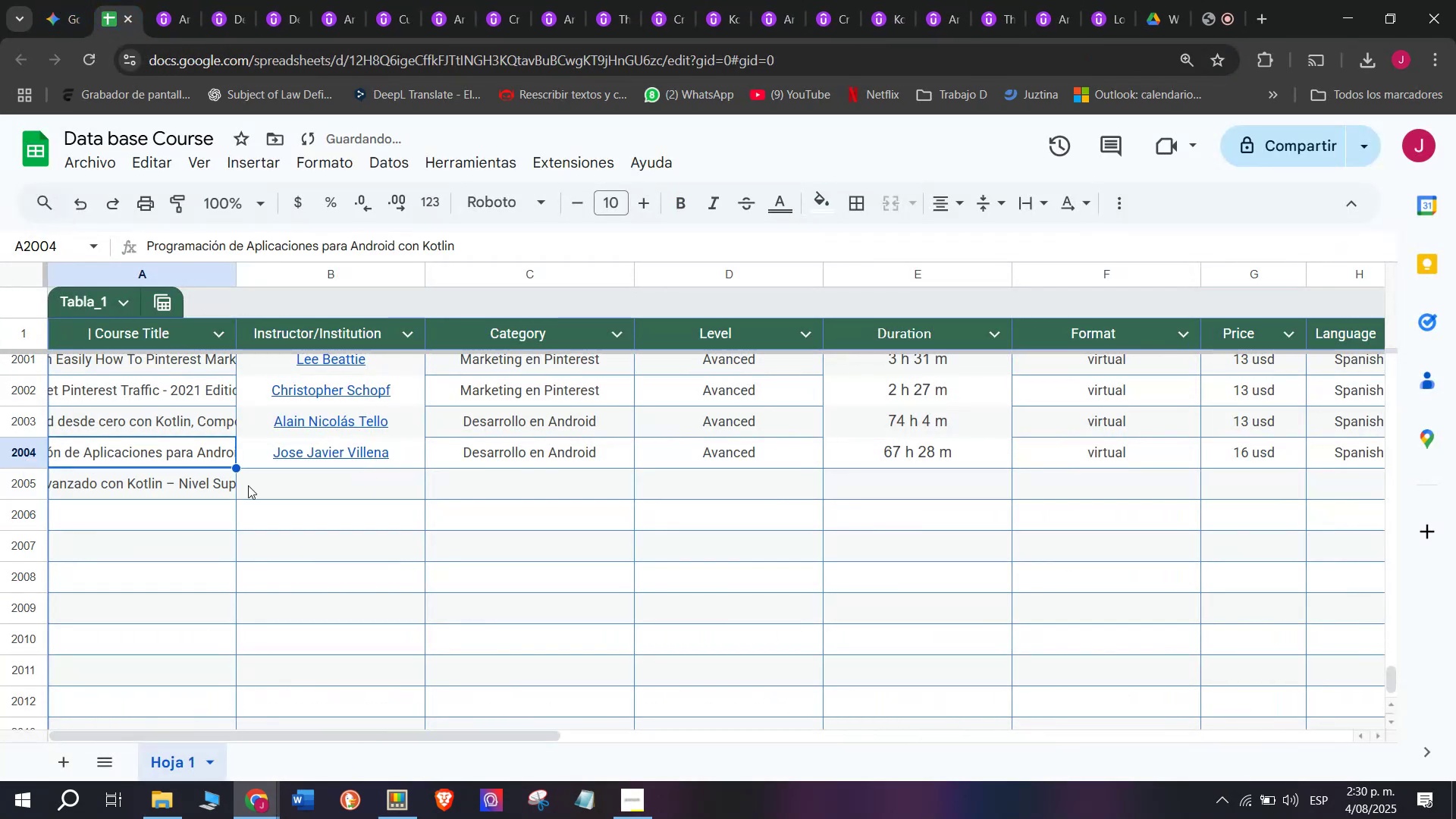 
key(Control+V)
 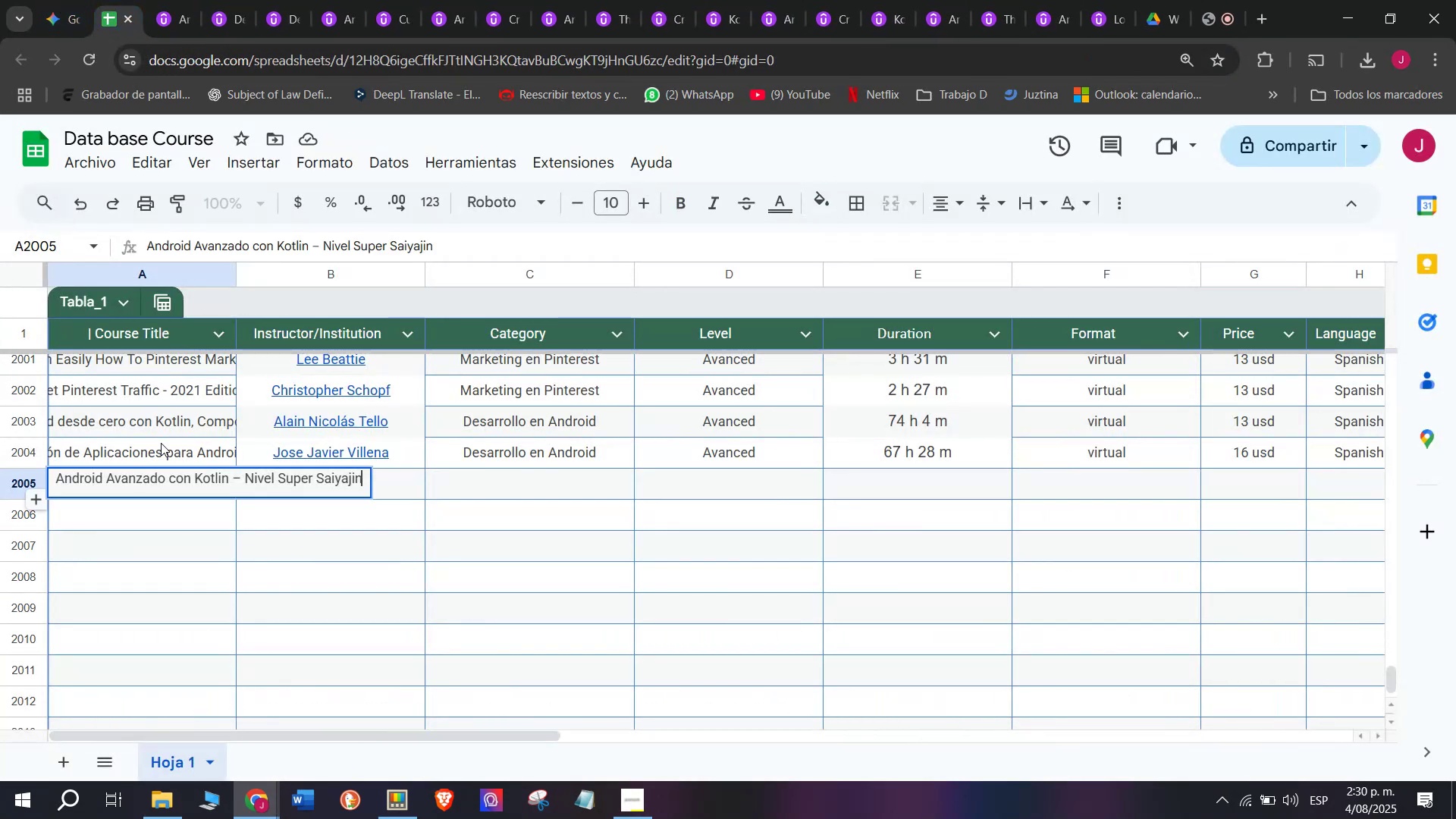 
triple_click([161, 443])
 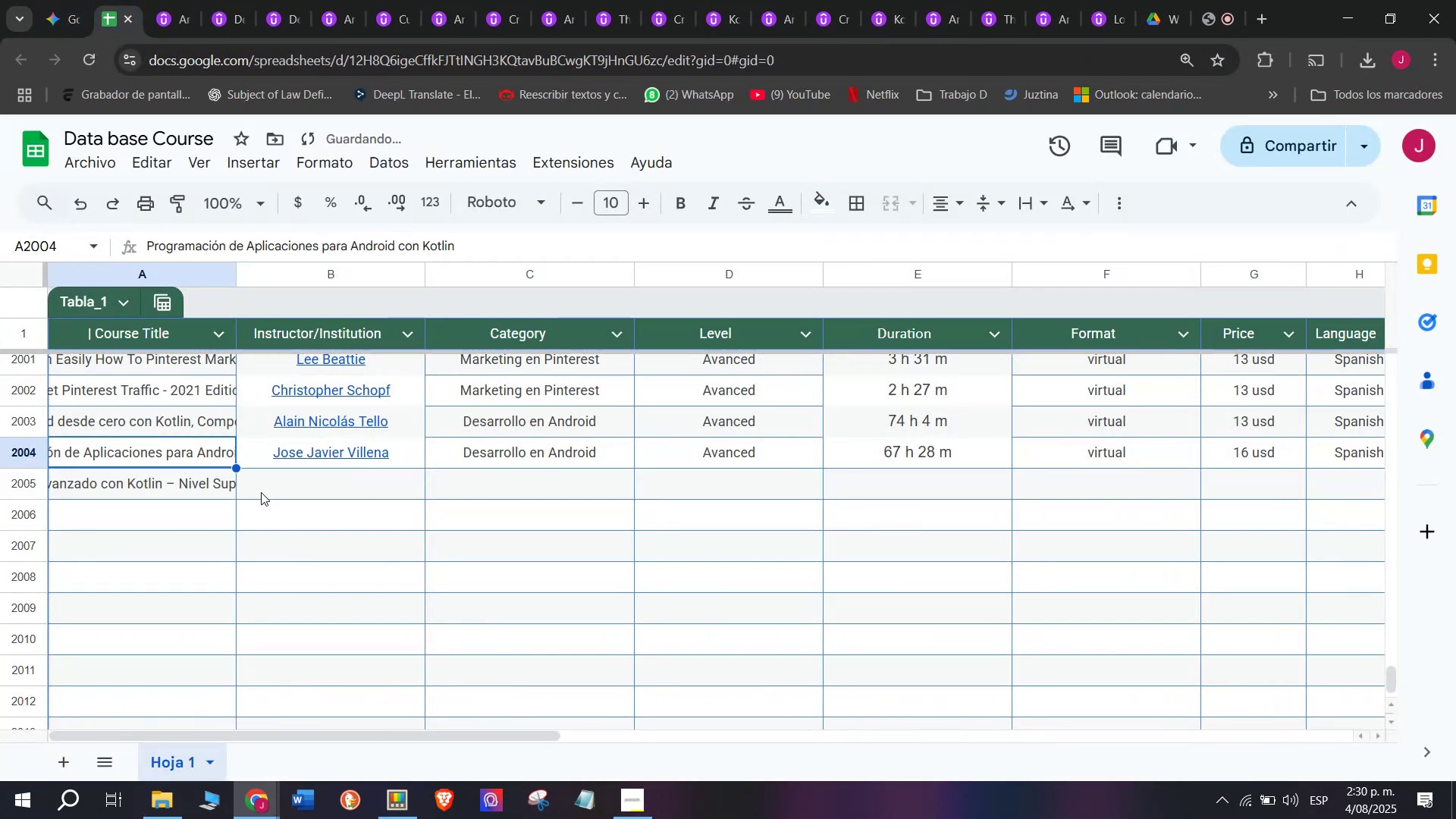 
triple_click([262, 492])
 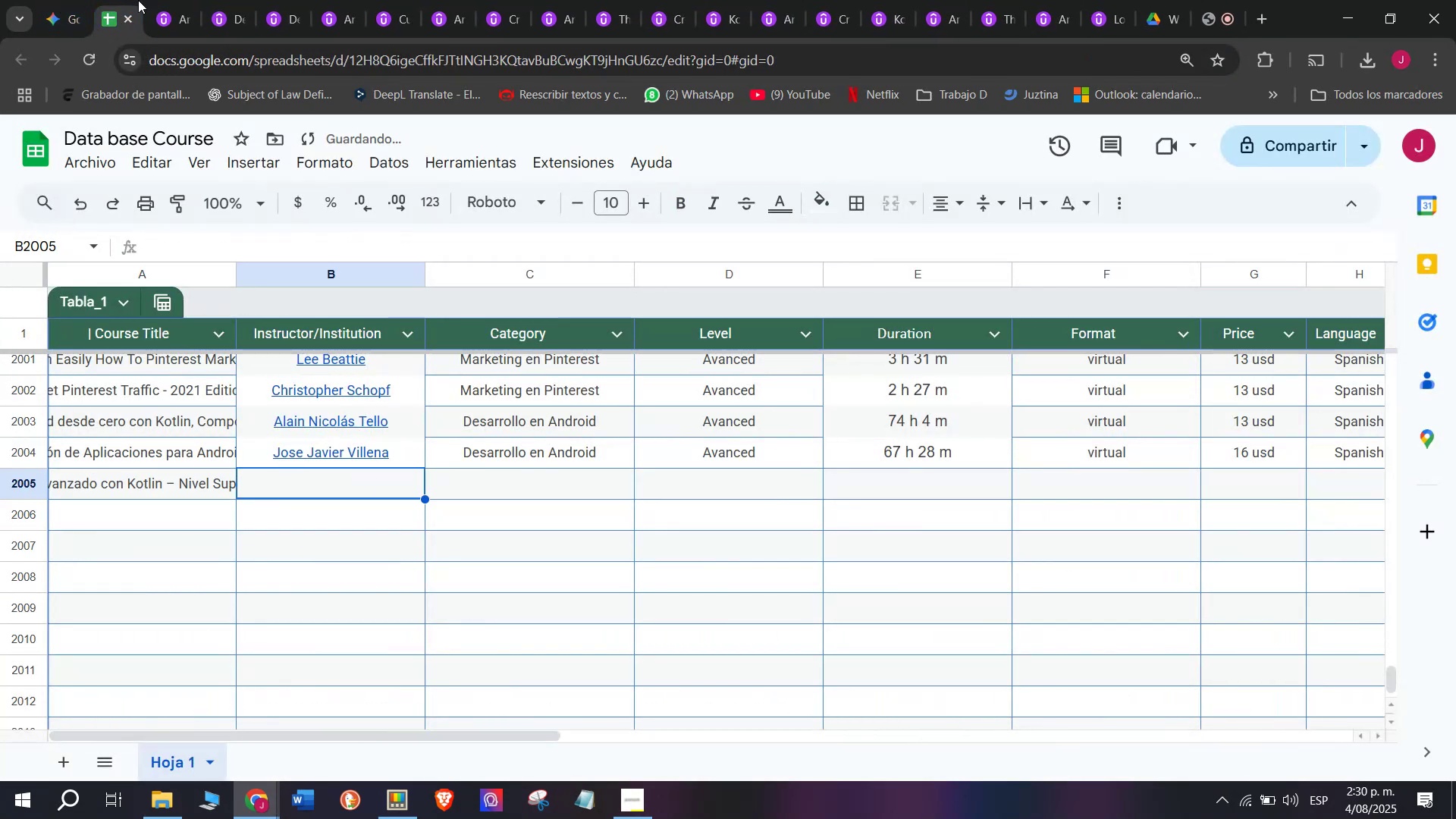 
left_click([152, 0])
 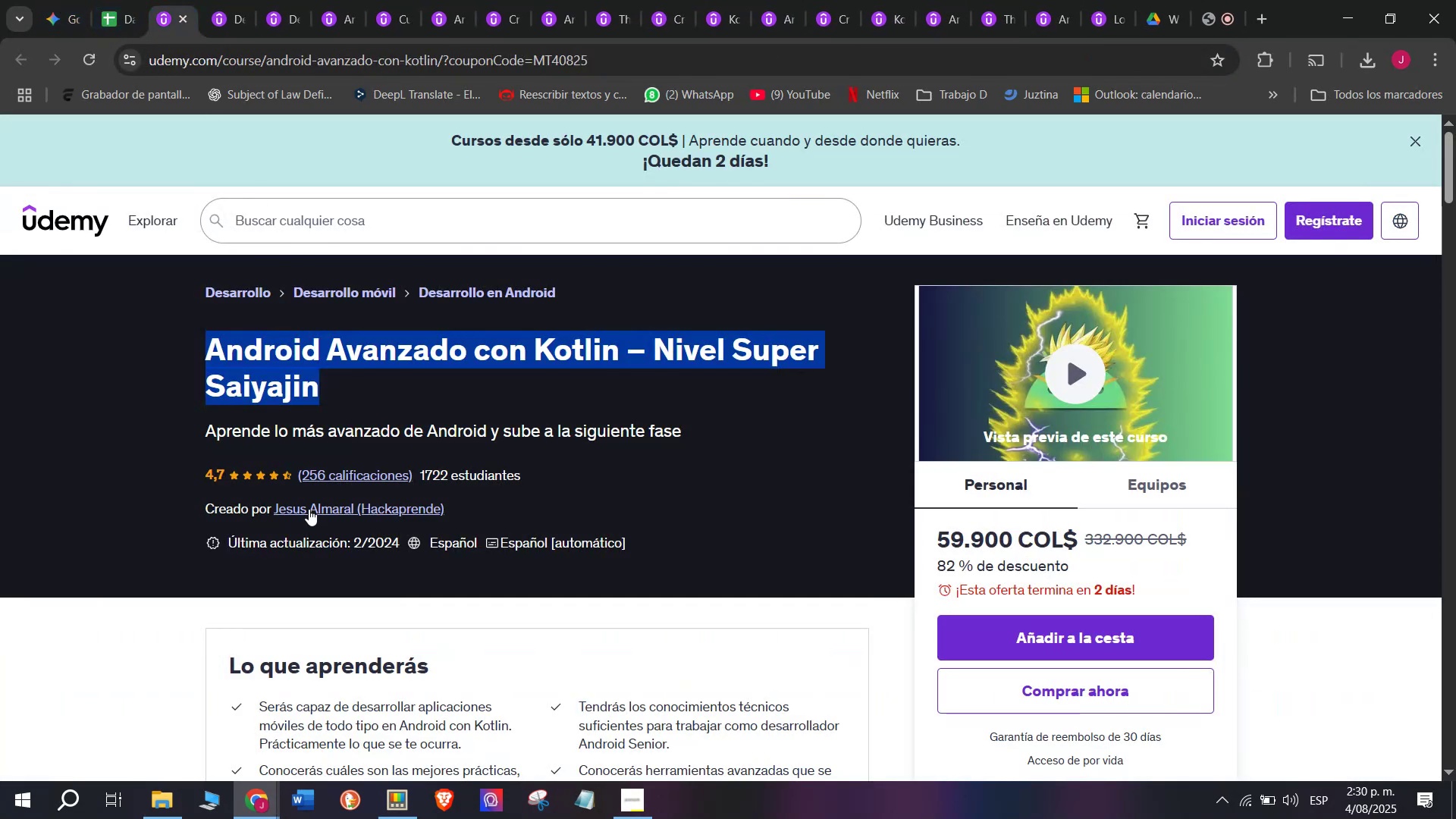 
left_click([309, 507])
 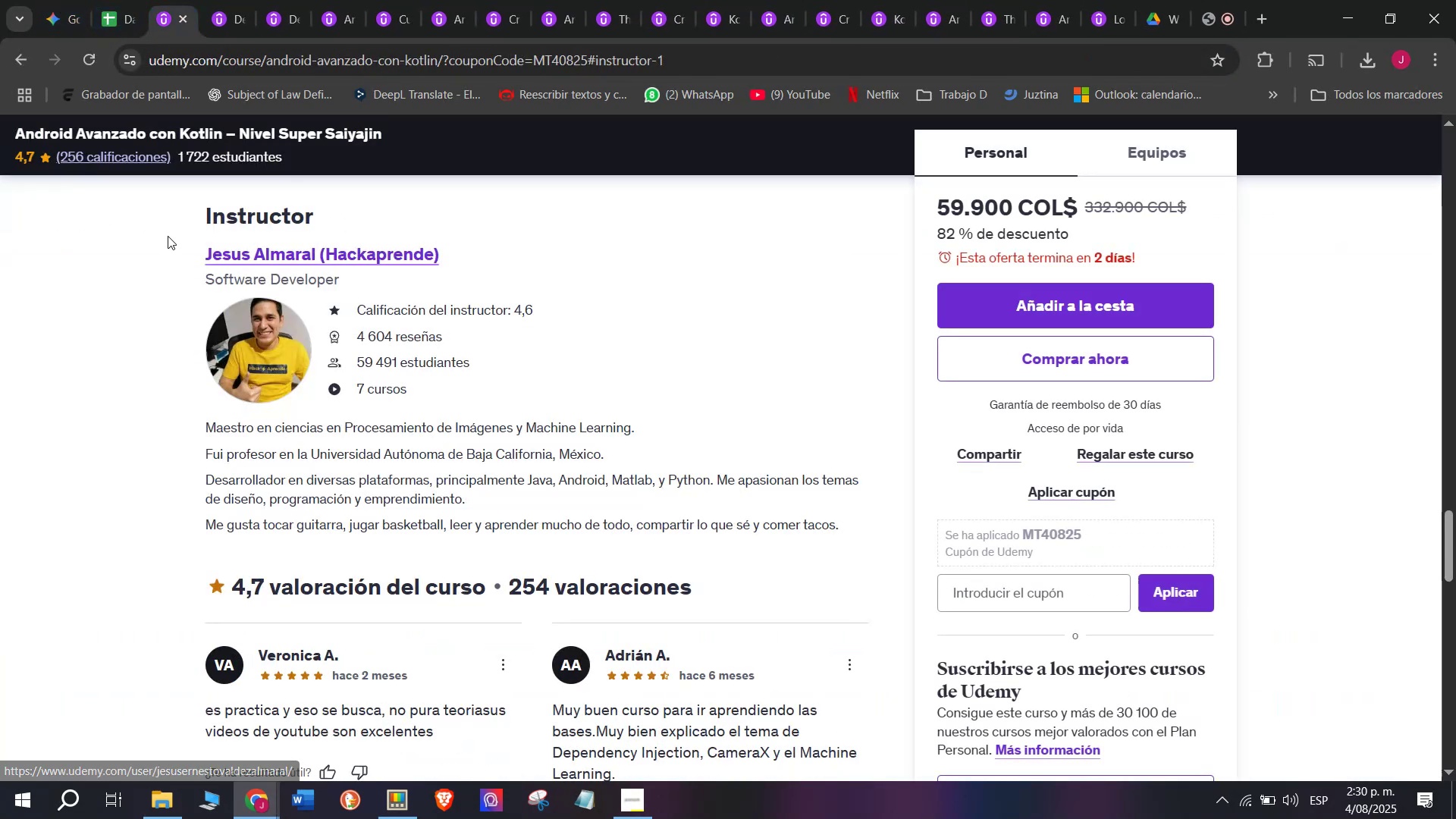 
left_click_drag(start_coordinate=[181, 249], to_coordinate=[511, 246])
 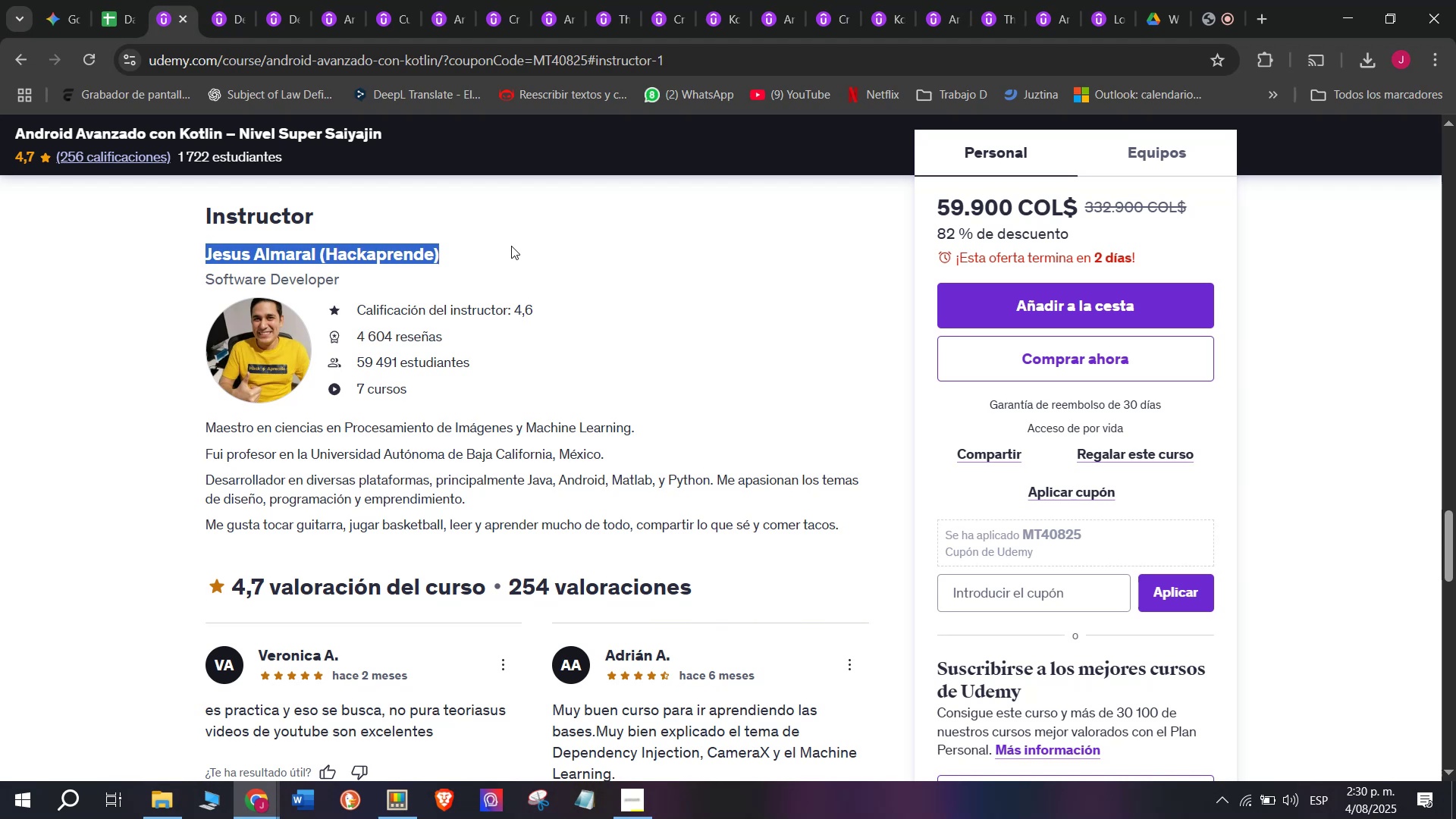 
key(Control+ControlLeft)
 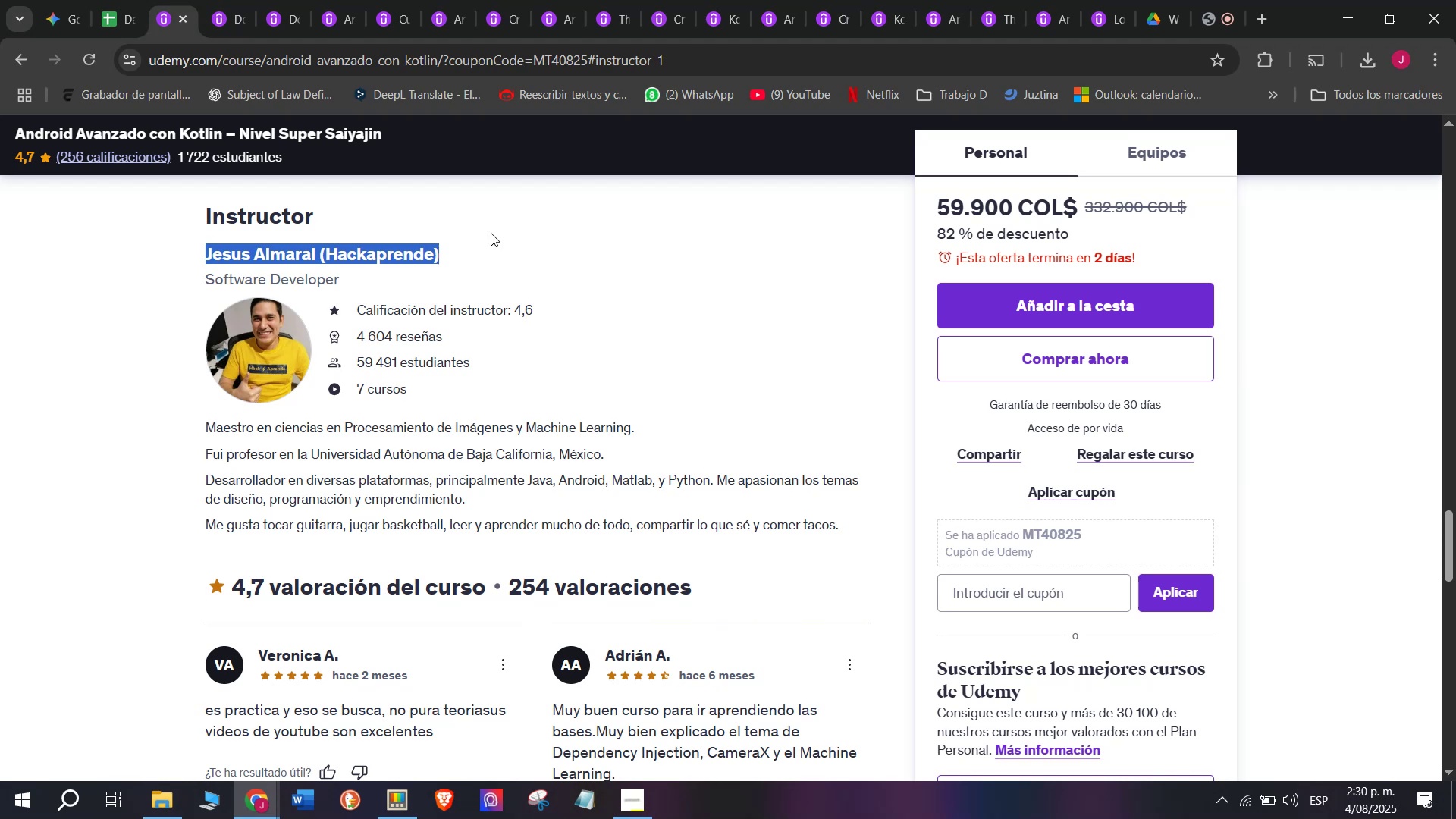 
key(Break)
 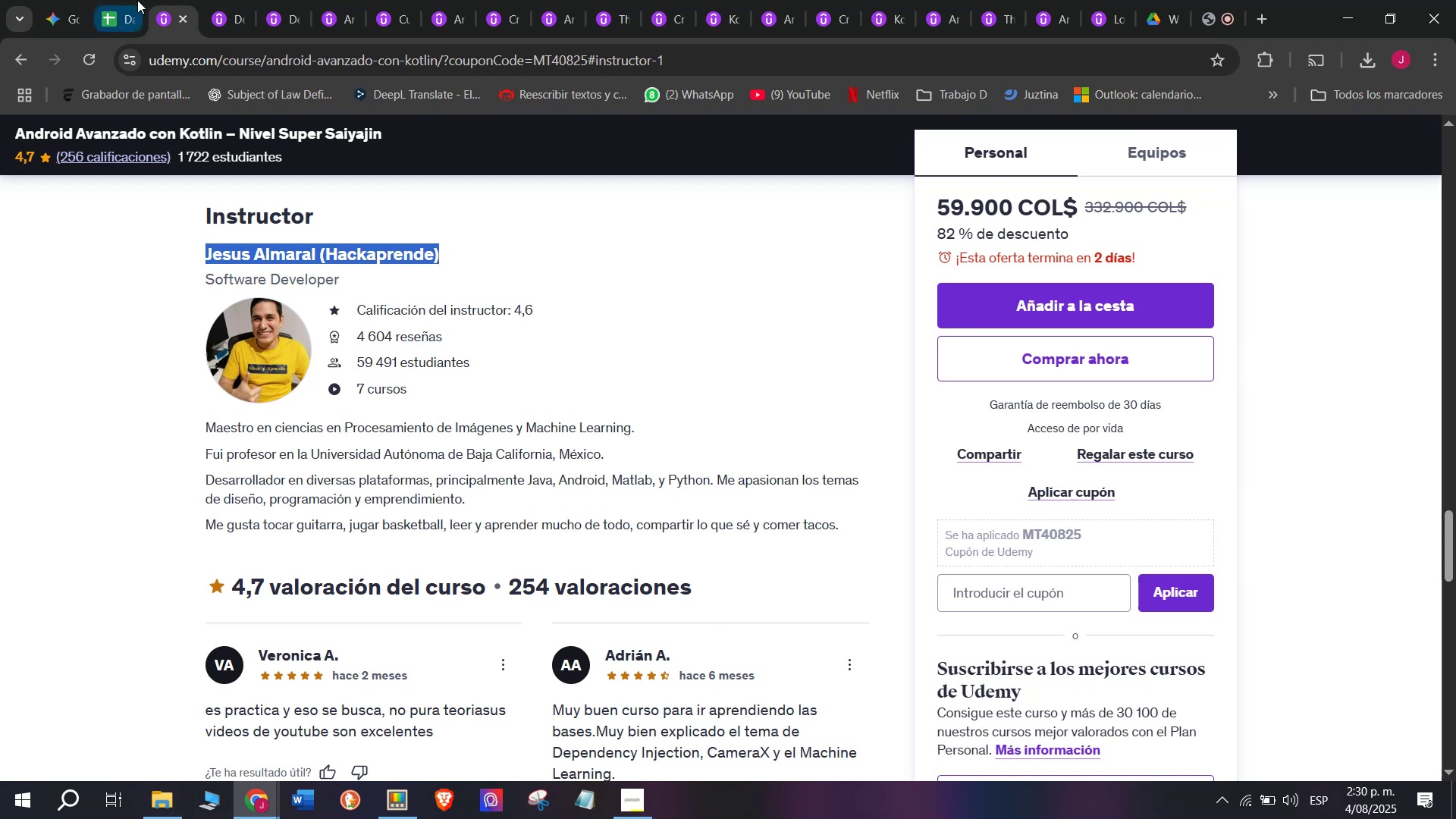 
key(Control+C)
 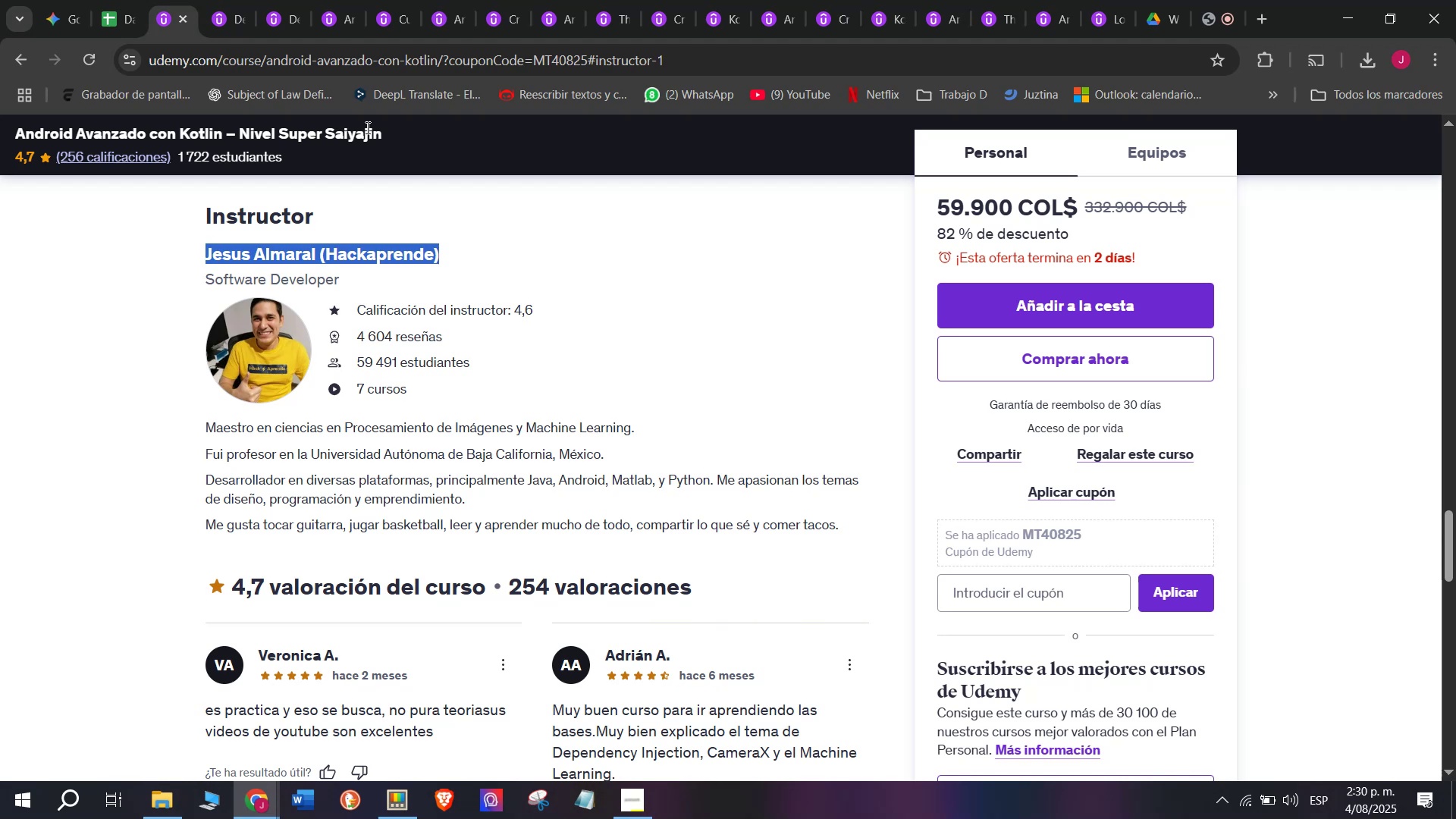 
key(Break)
 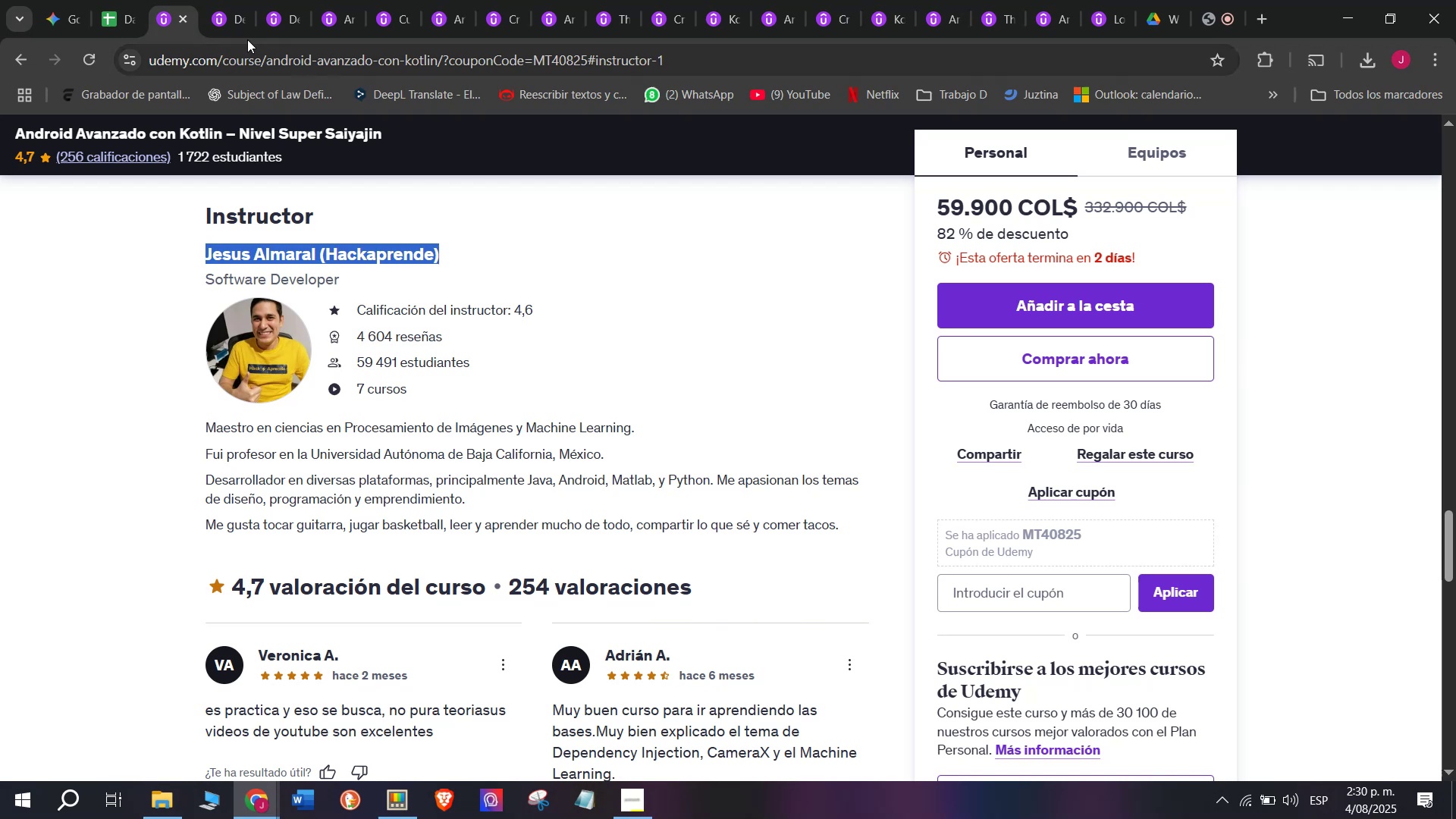 
key(Control+ControlLeft)
 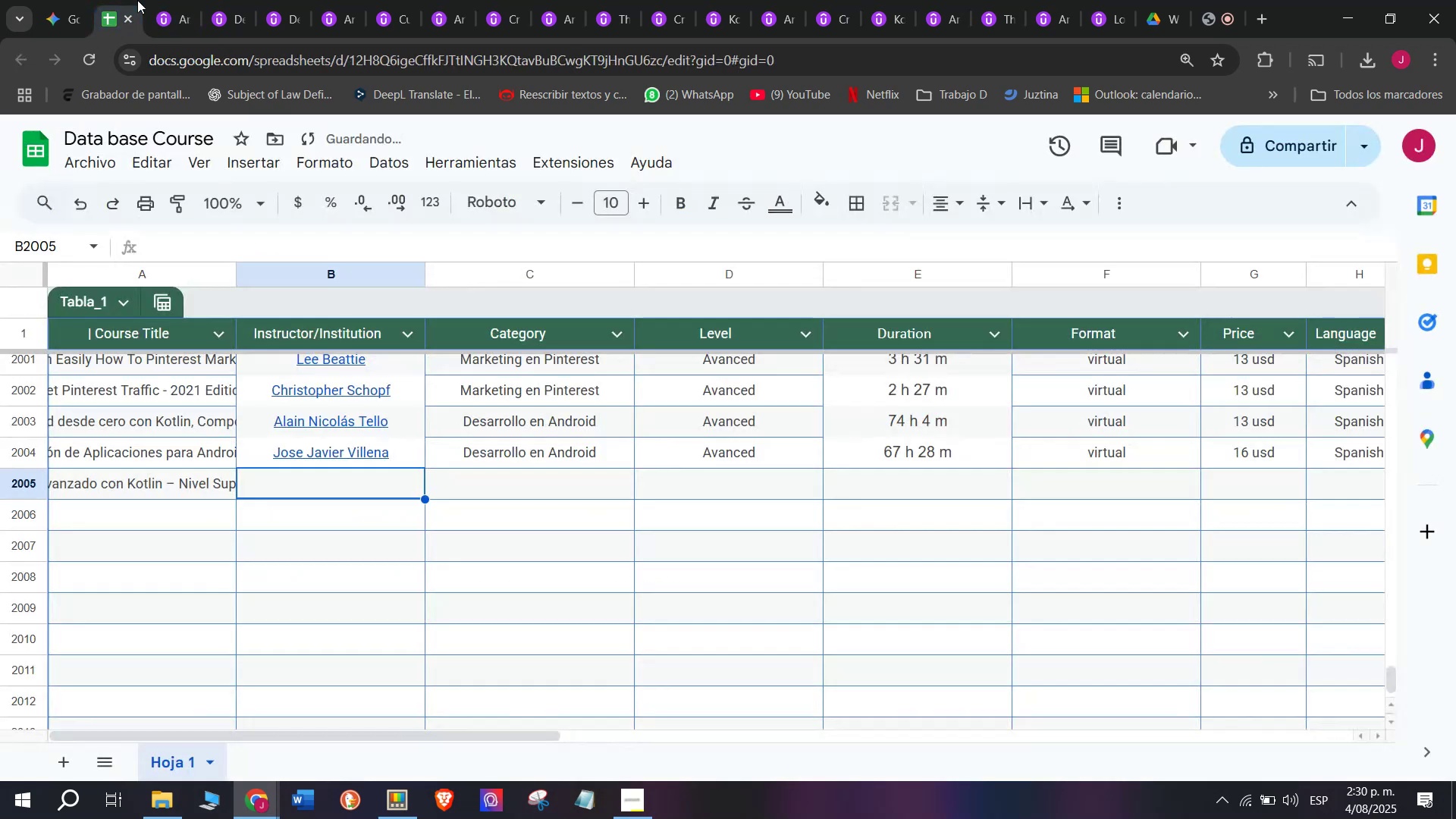 
key(Control+C)
 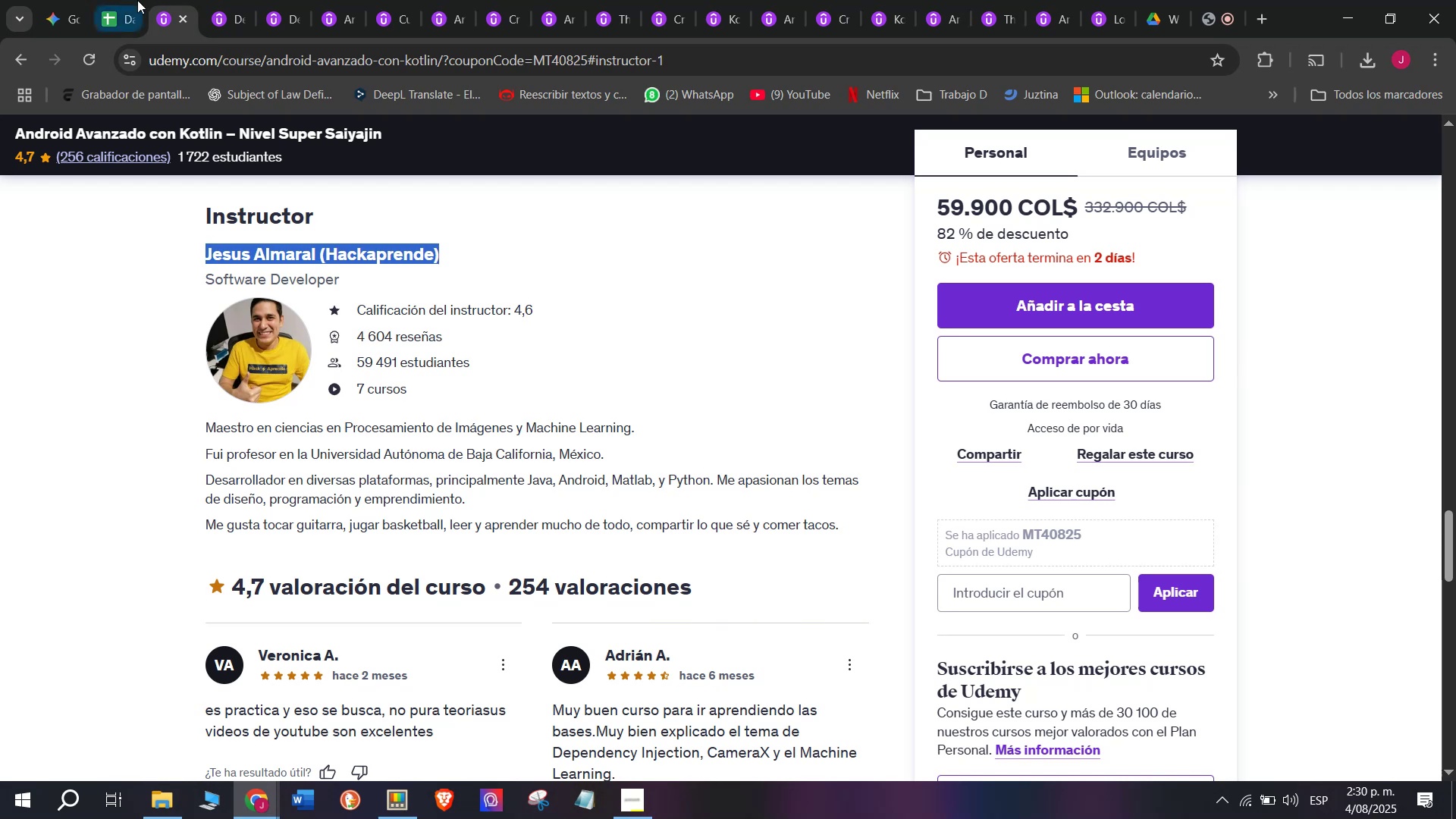 
left_click([137, 0])
 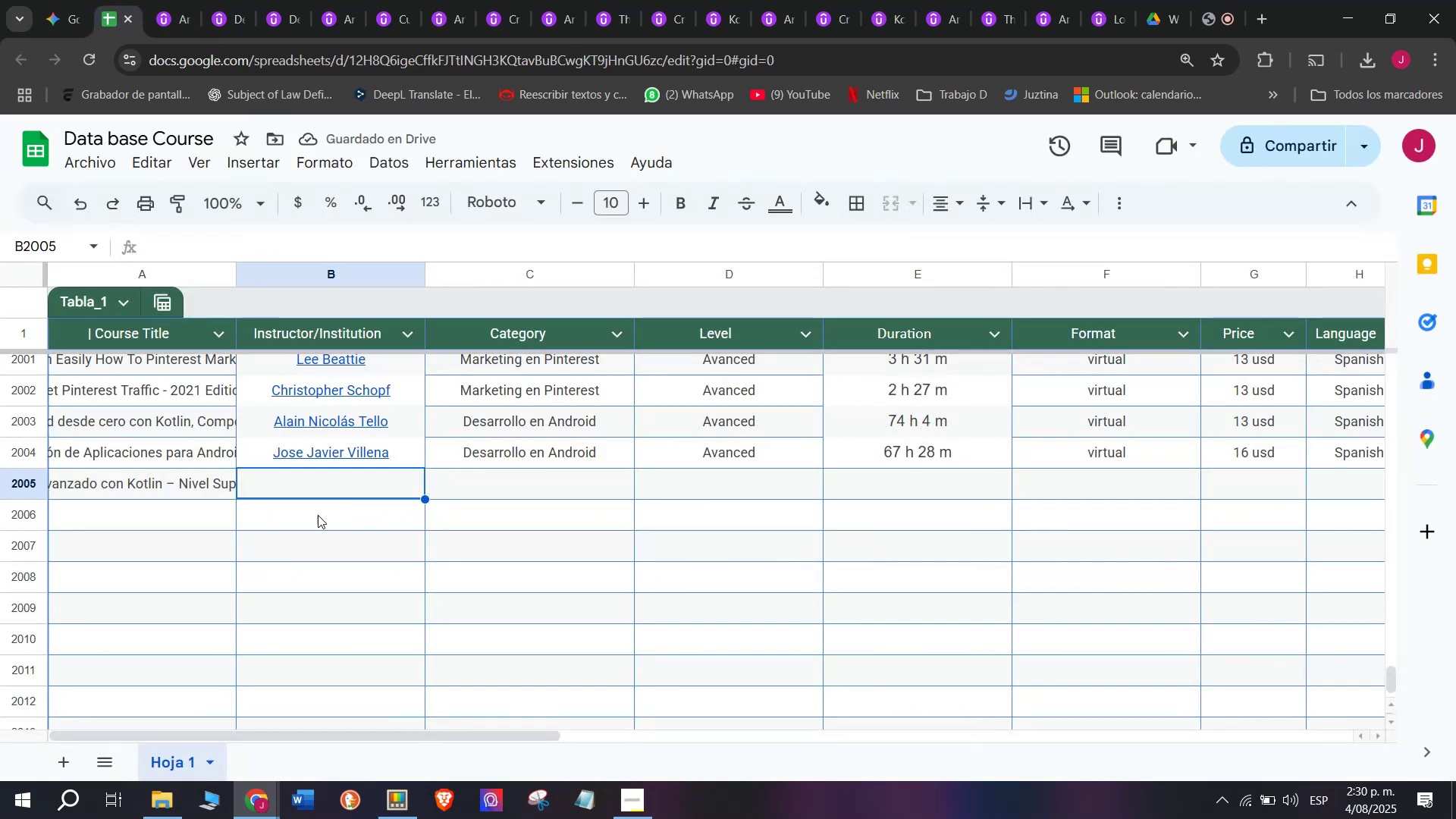 
key(Z)
 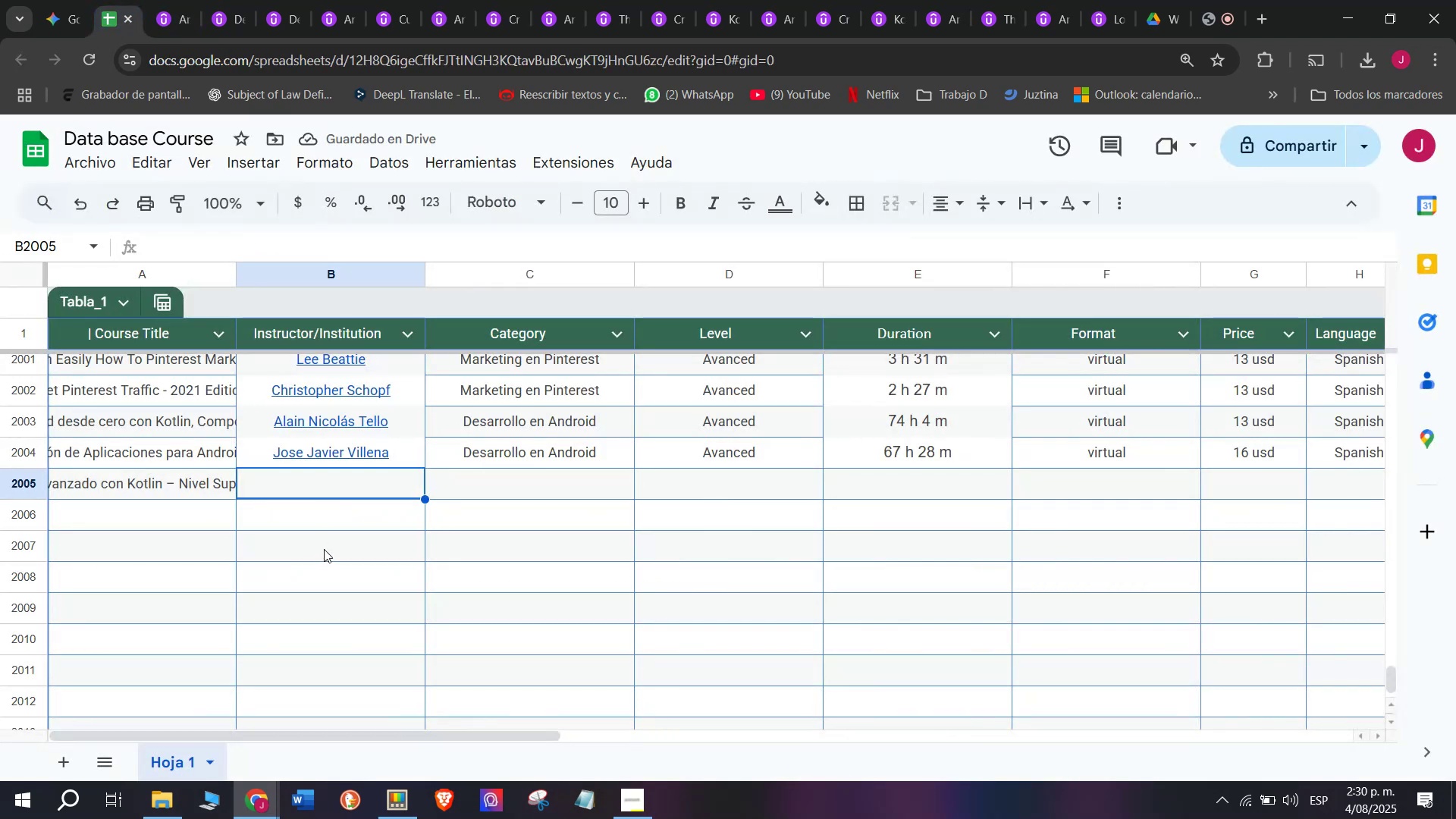 
key(Control+ControlLeft)
 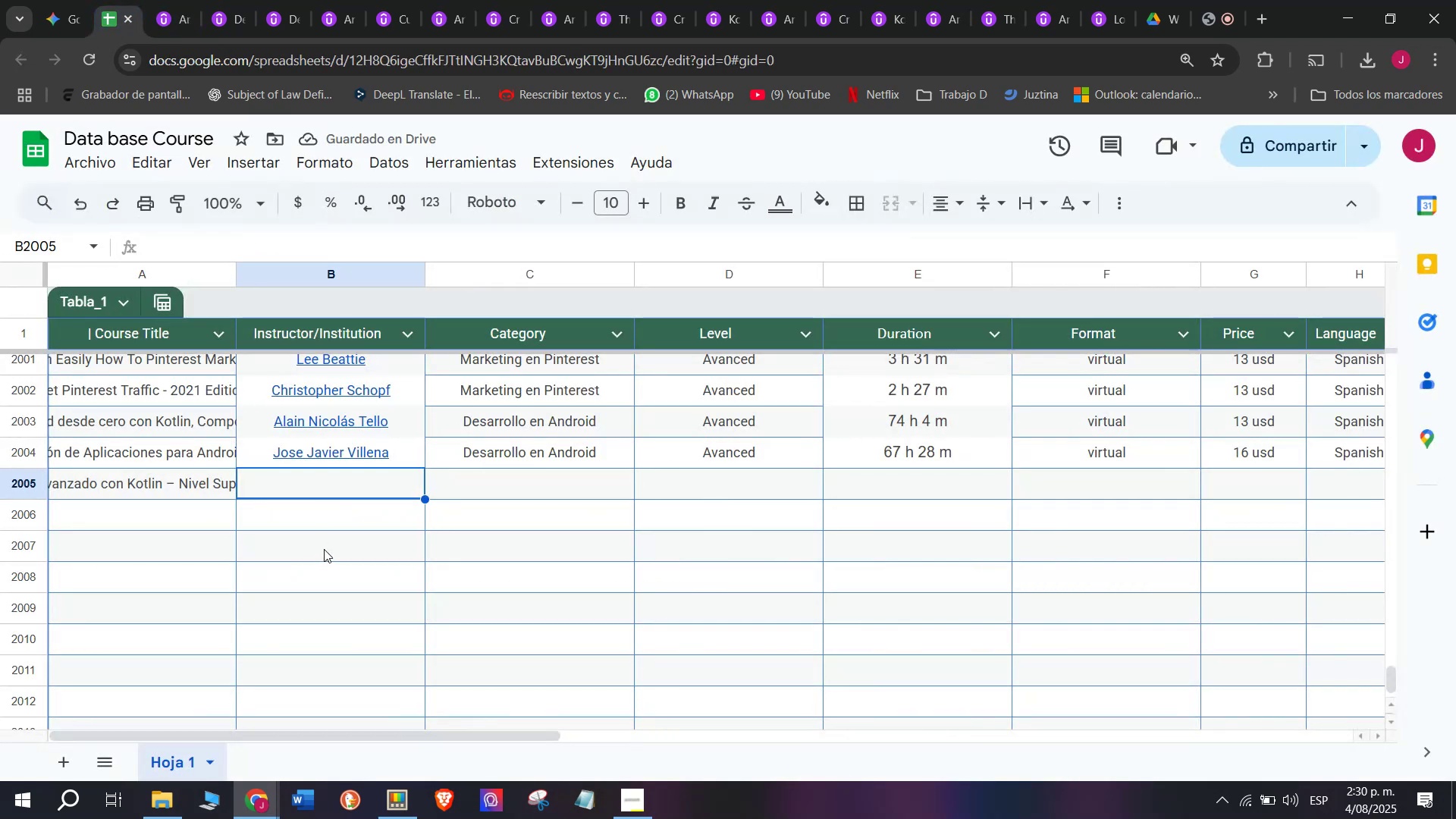 
key(Control+V)
 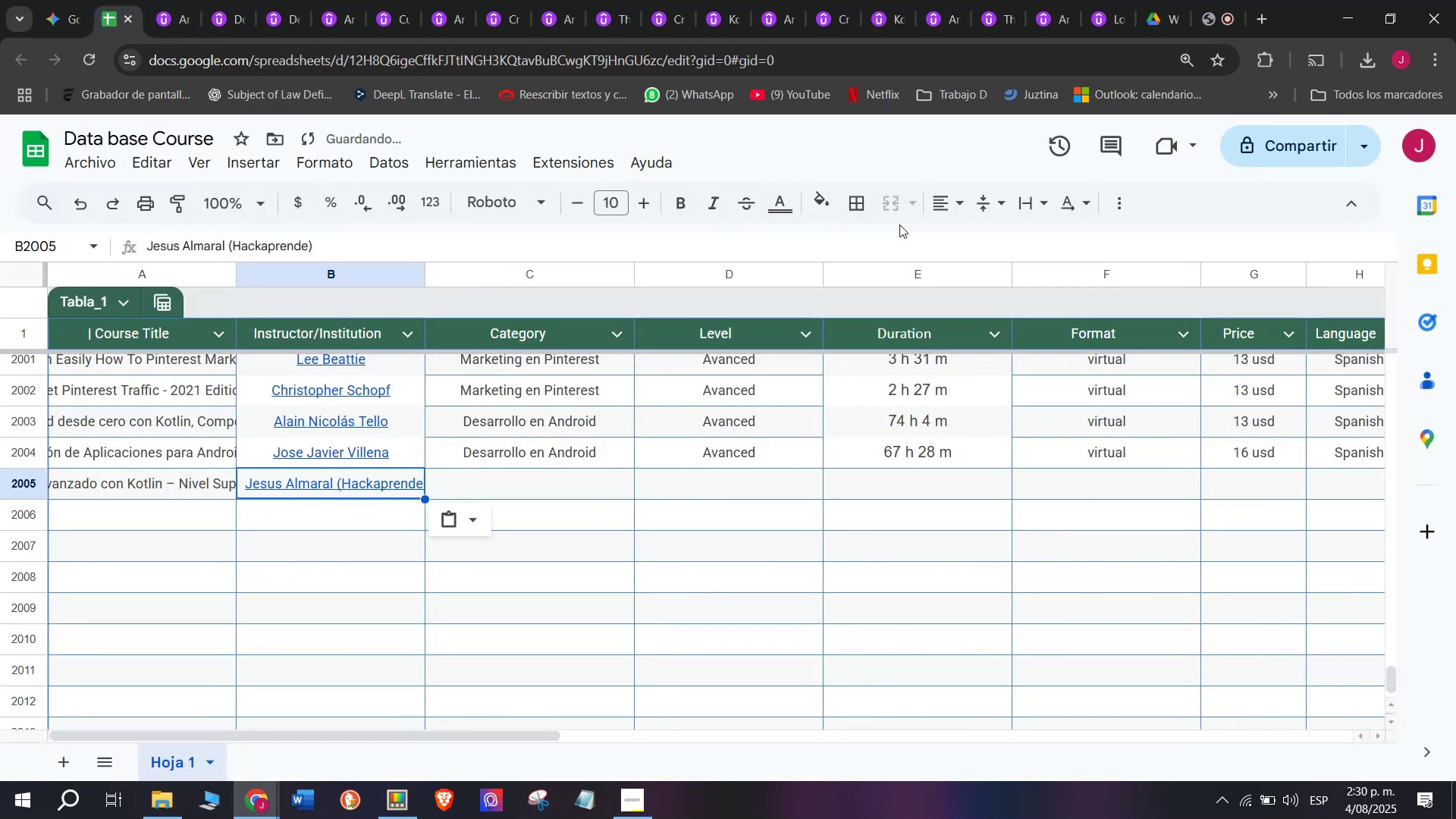 
left_click([947, 198])
 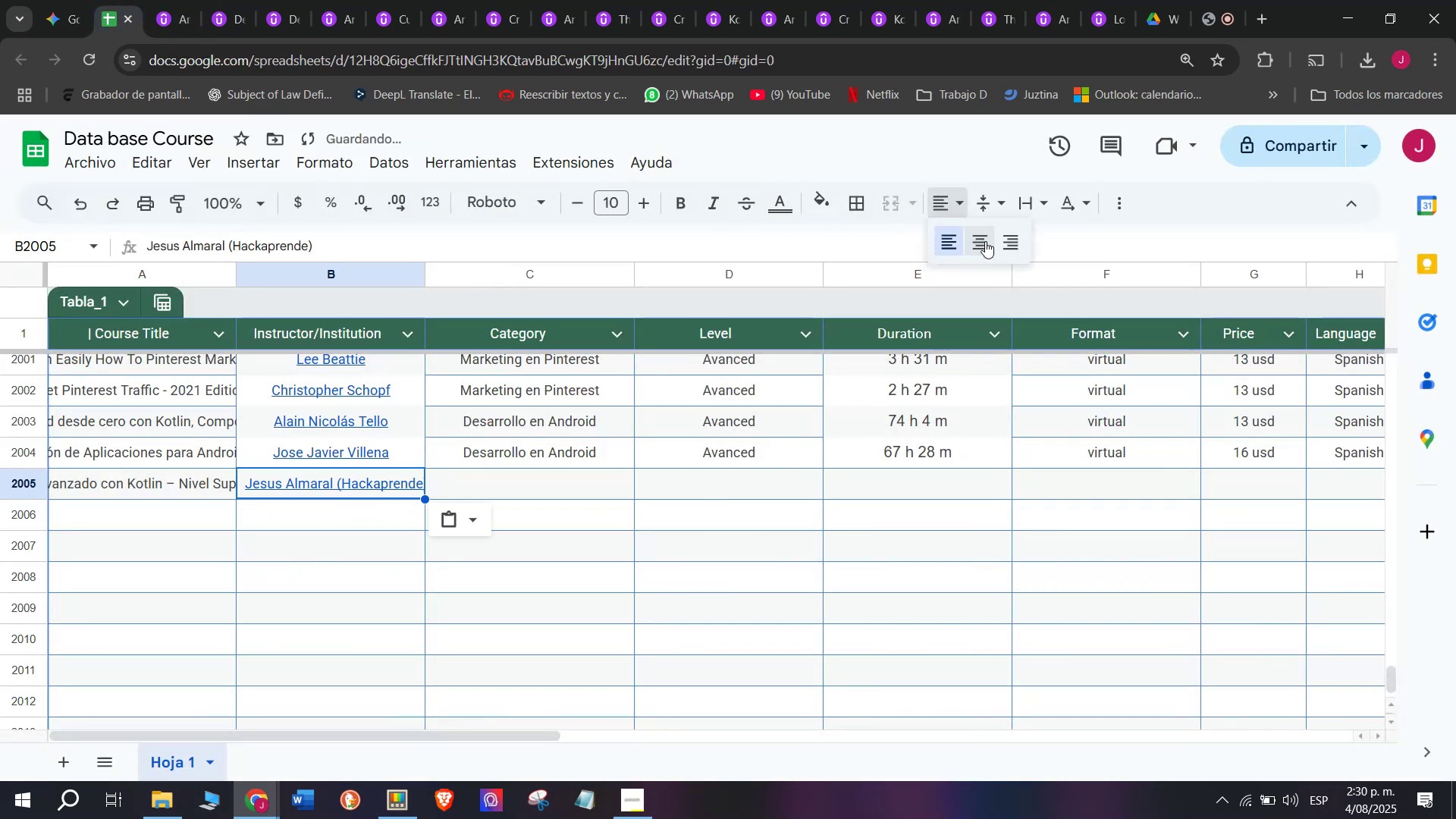 
left_click([985, 241])
 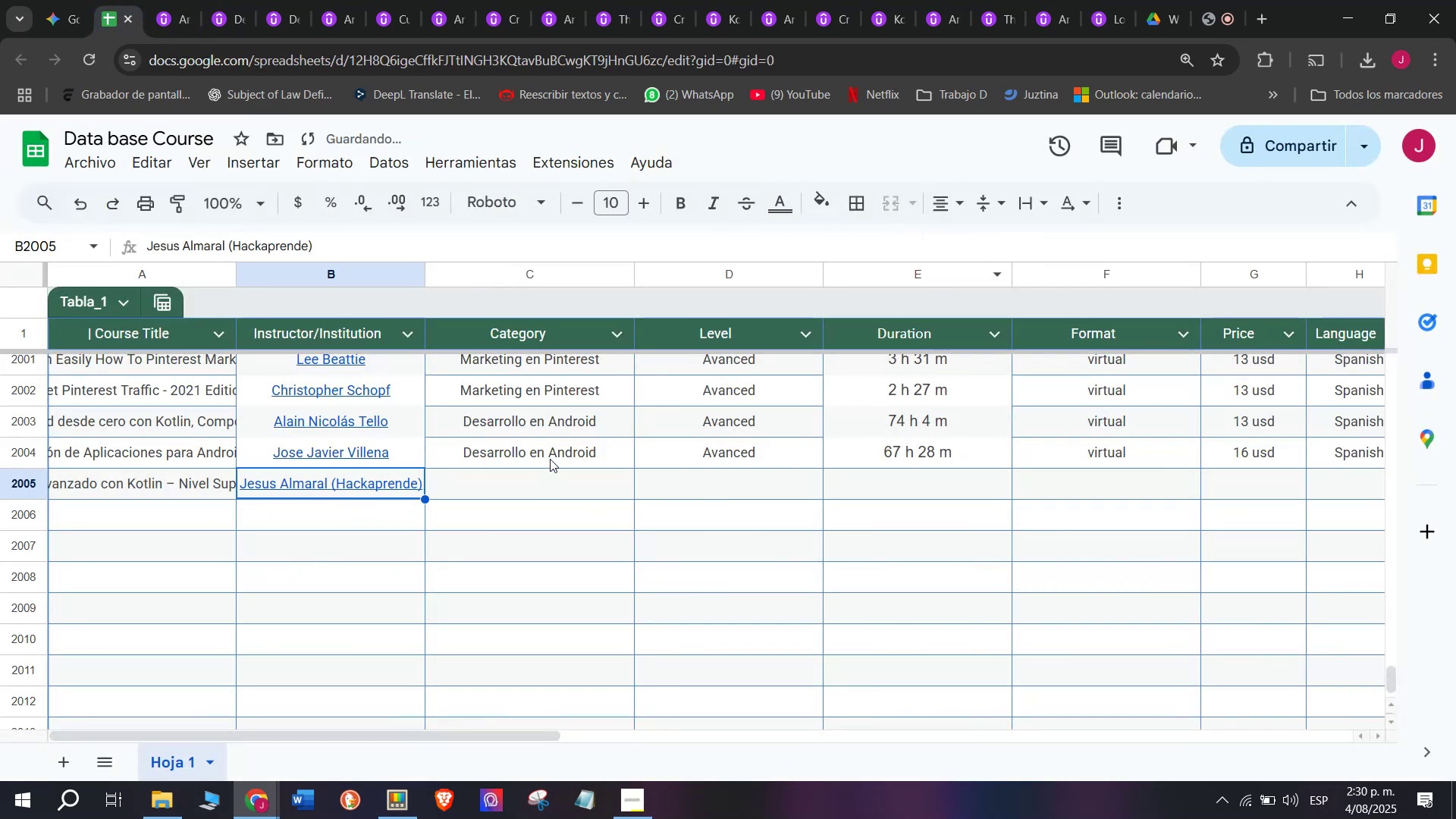 
key(Break)
 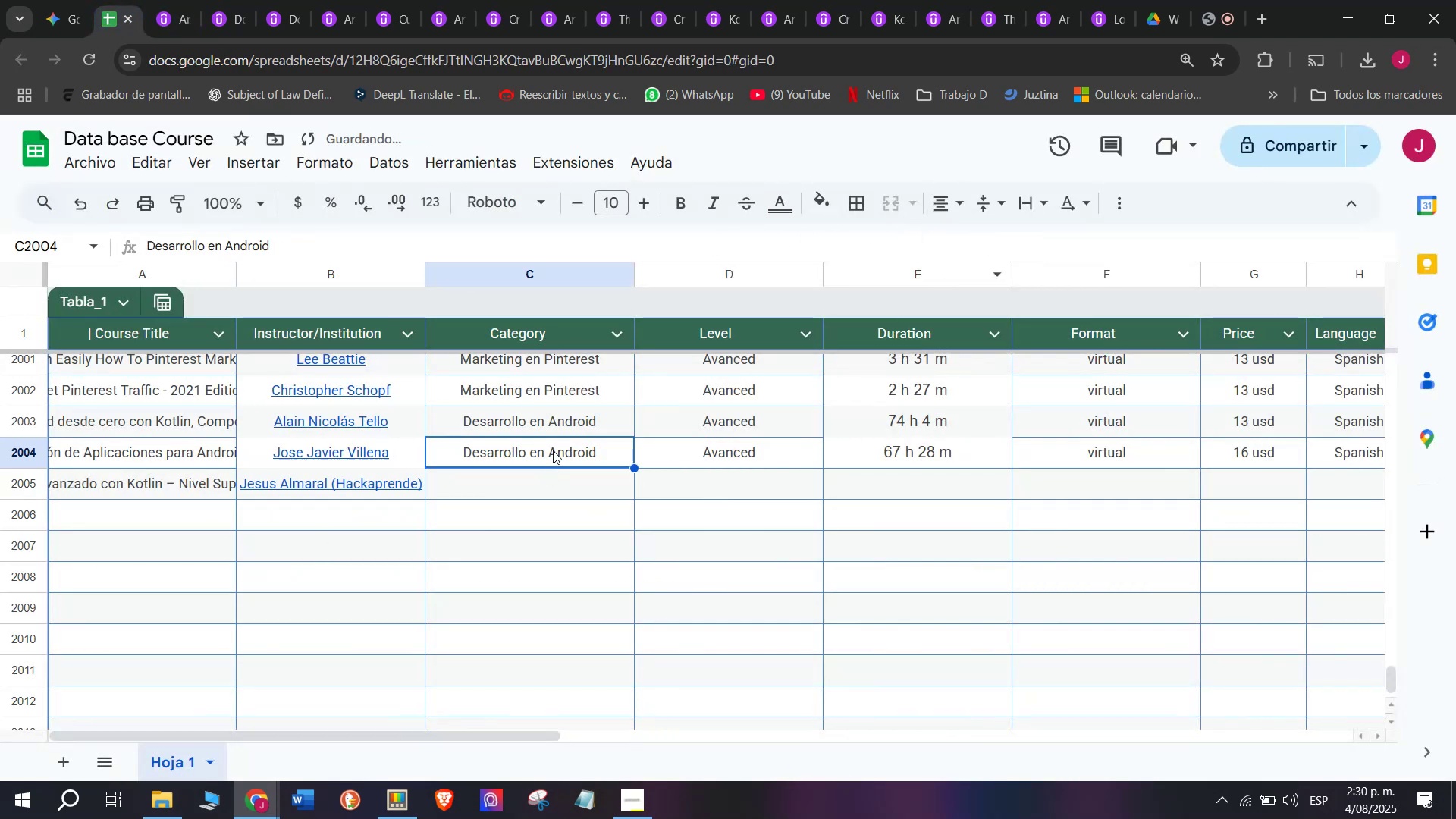 
key(Control+C)
 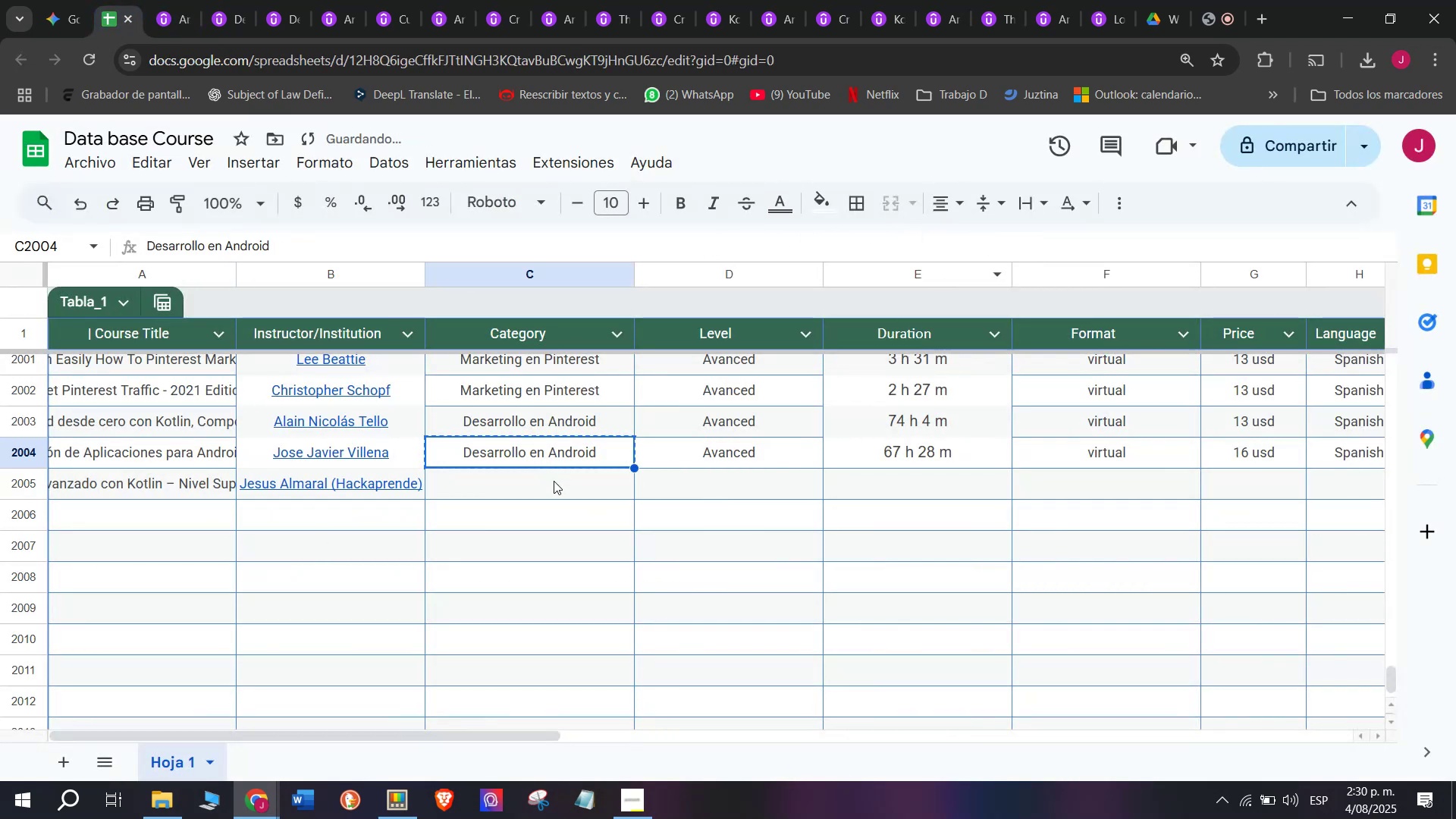 
key(Control+ControlLeft)
 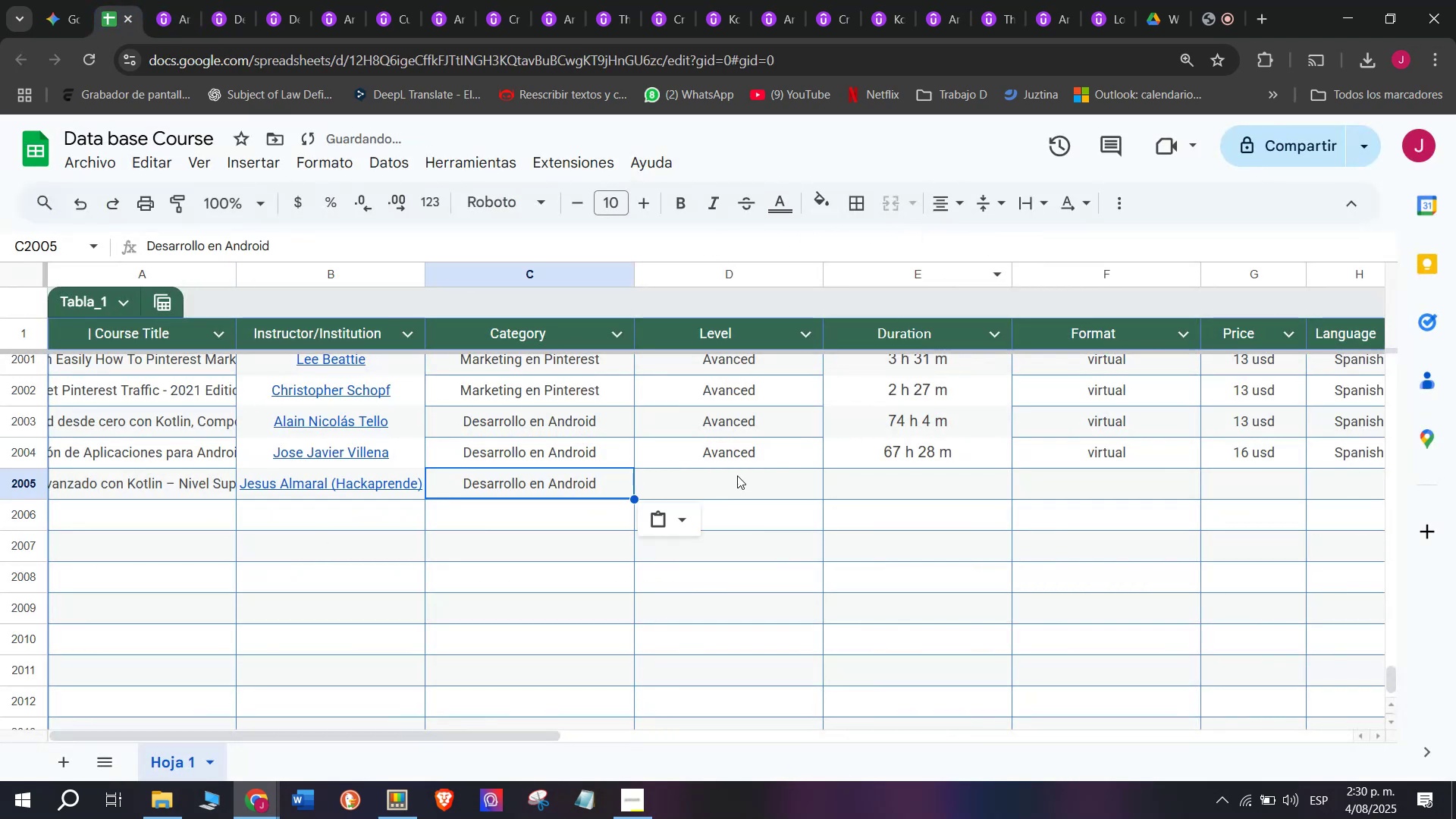 
double_click([554, 481])
 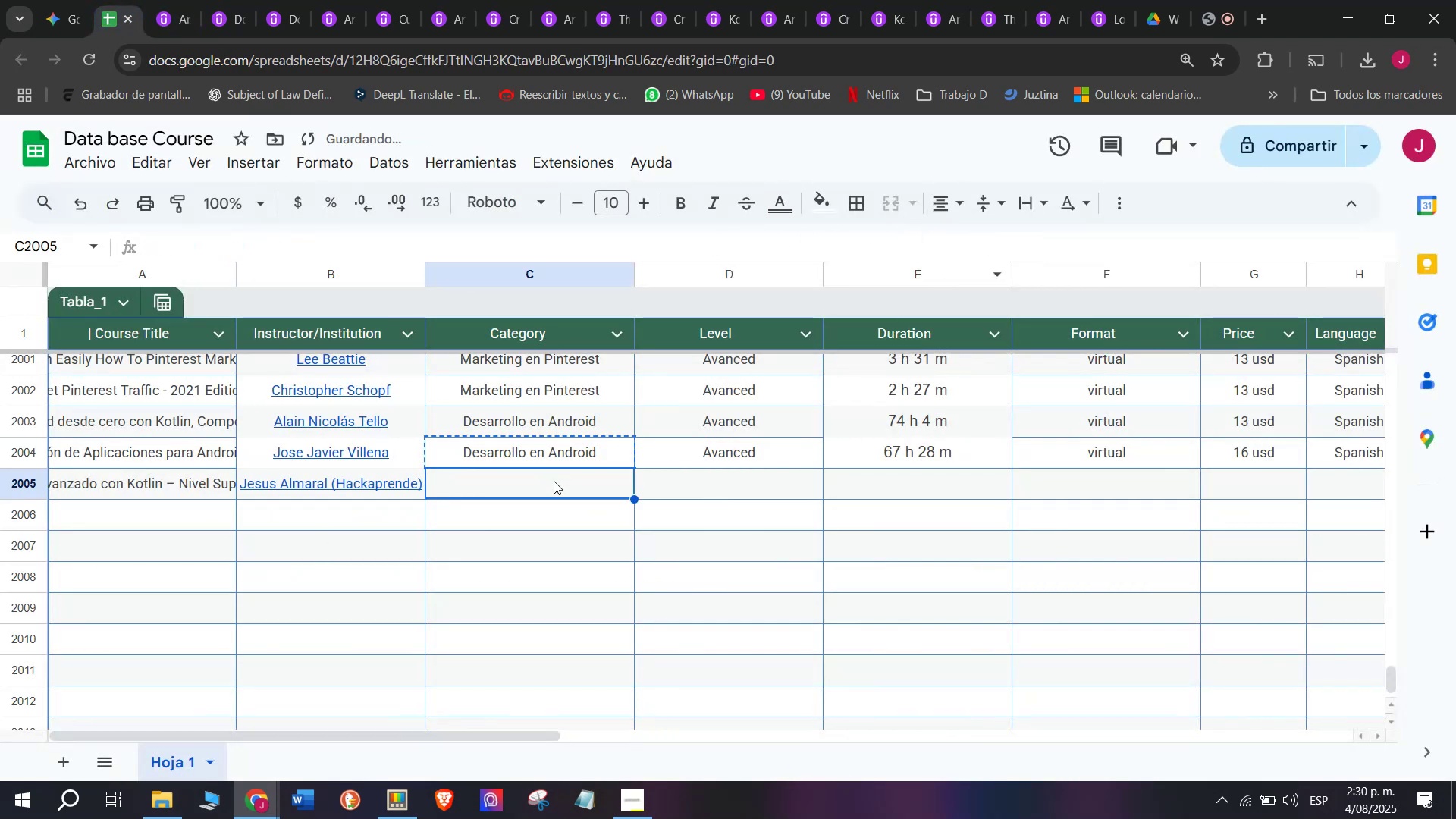 
key(Control+ControlLeft)
 